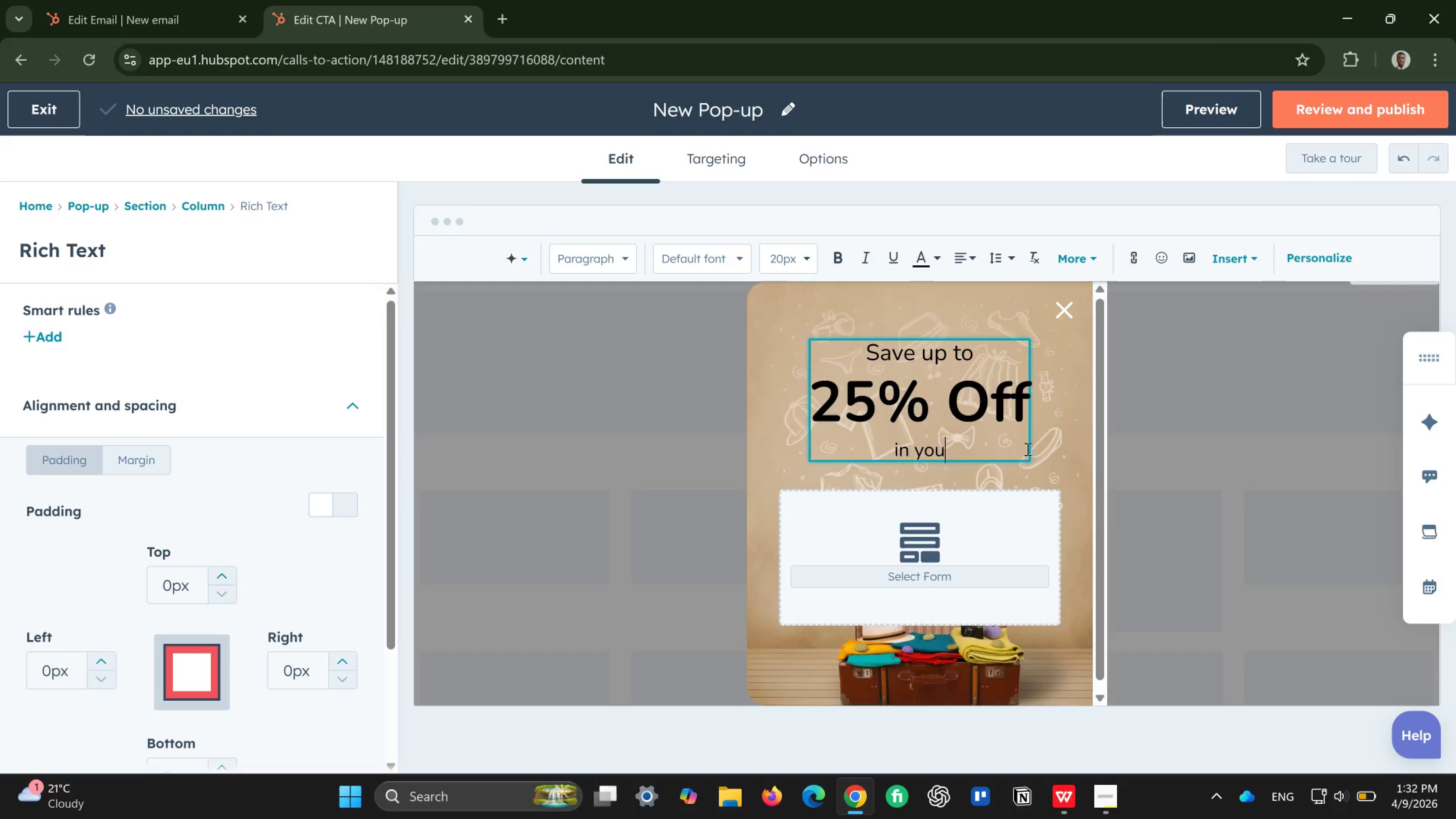 
key(Backspace)
 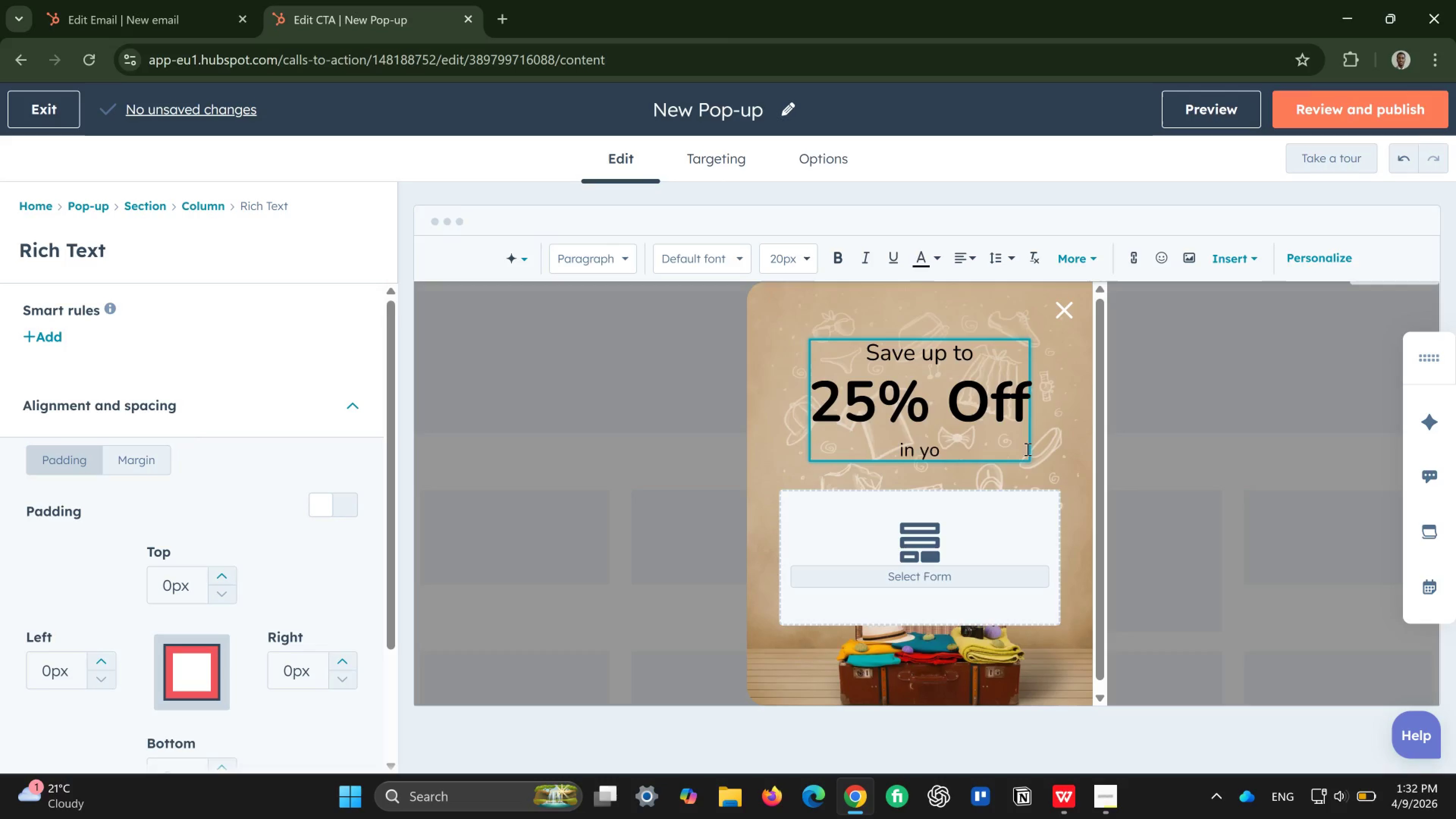 
key(Backspace)
 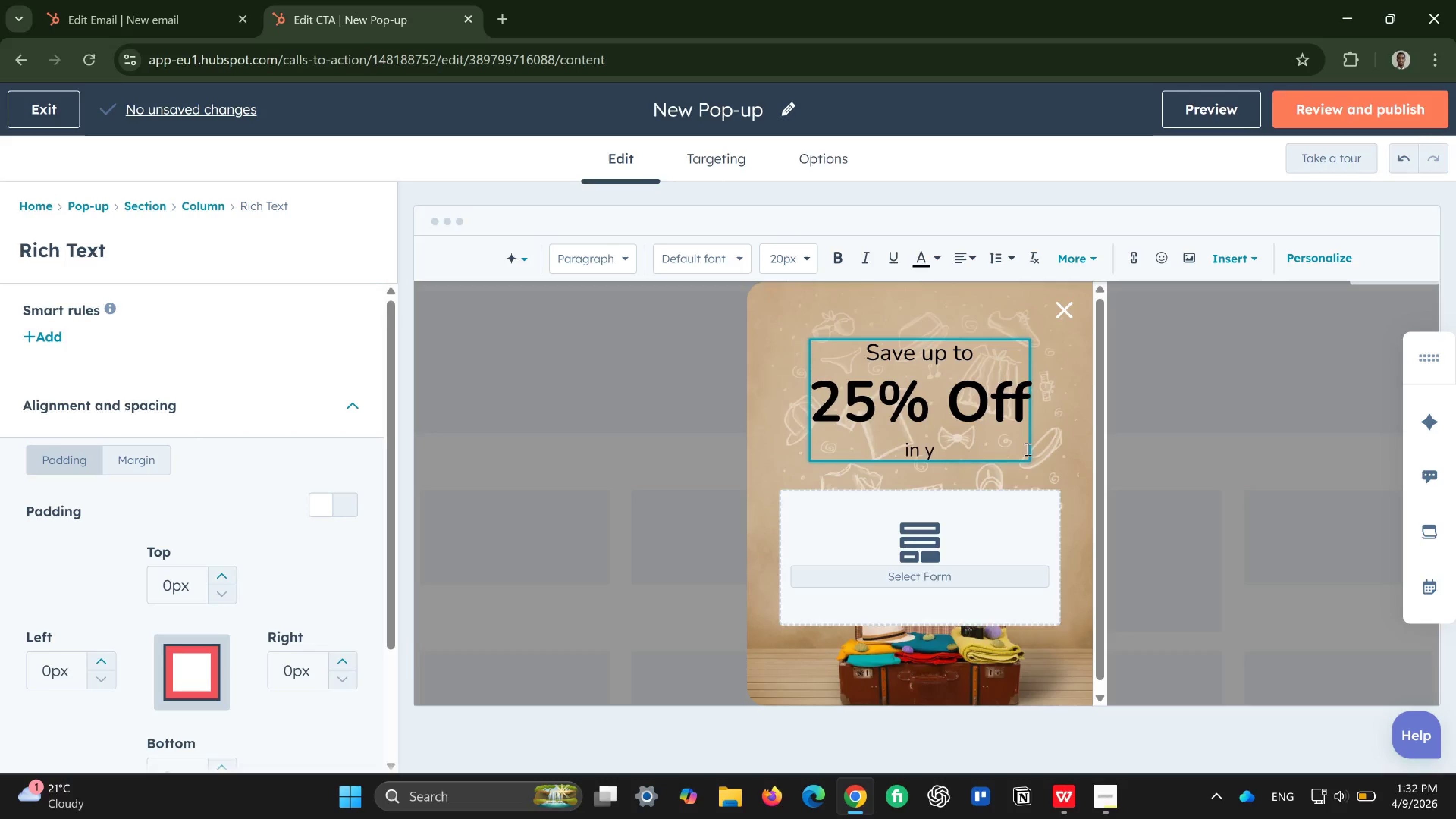 
key(Backspace)
 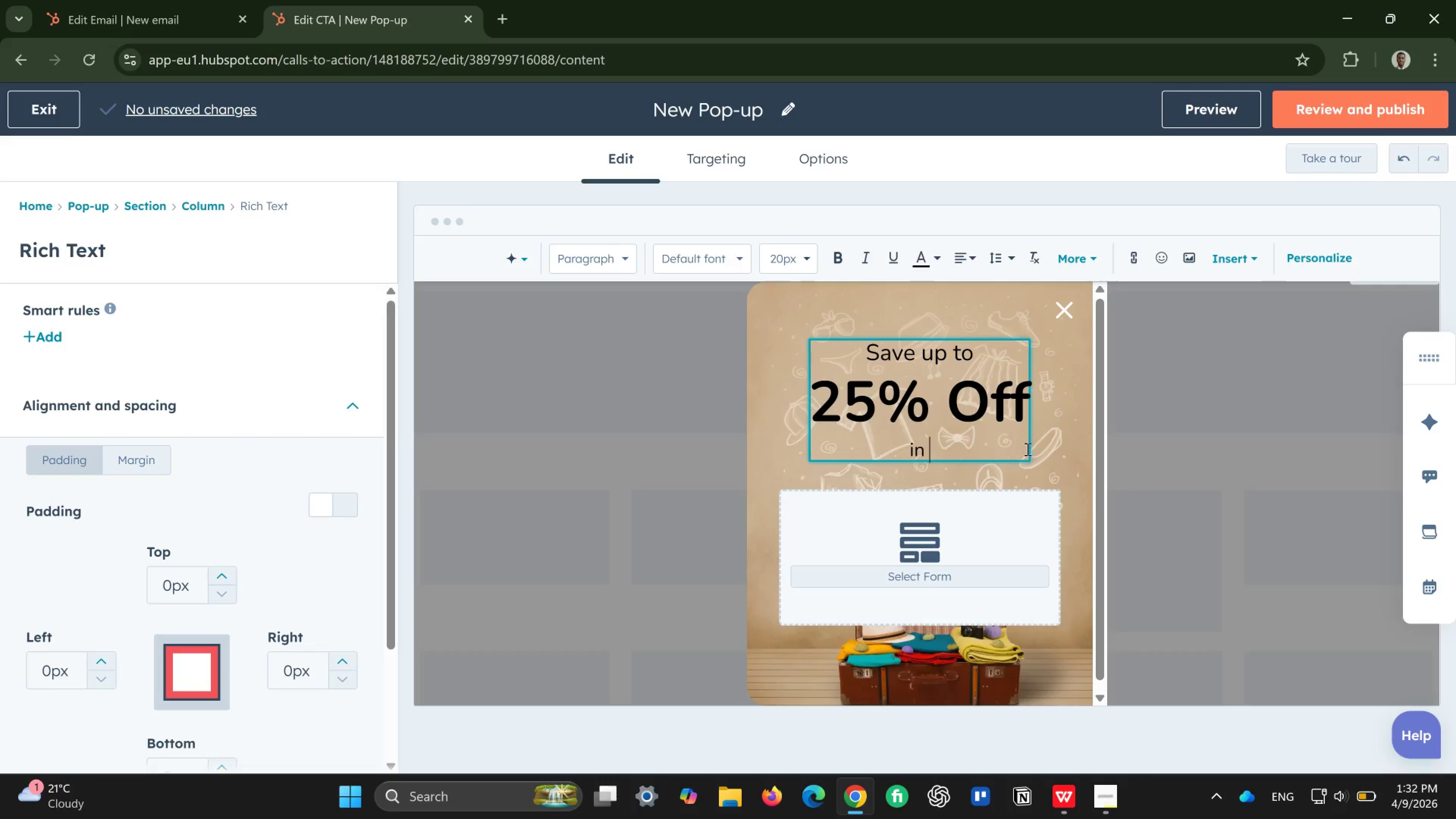 
key(Backspace)
 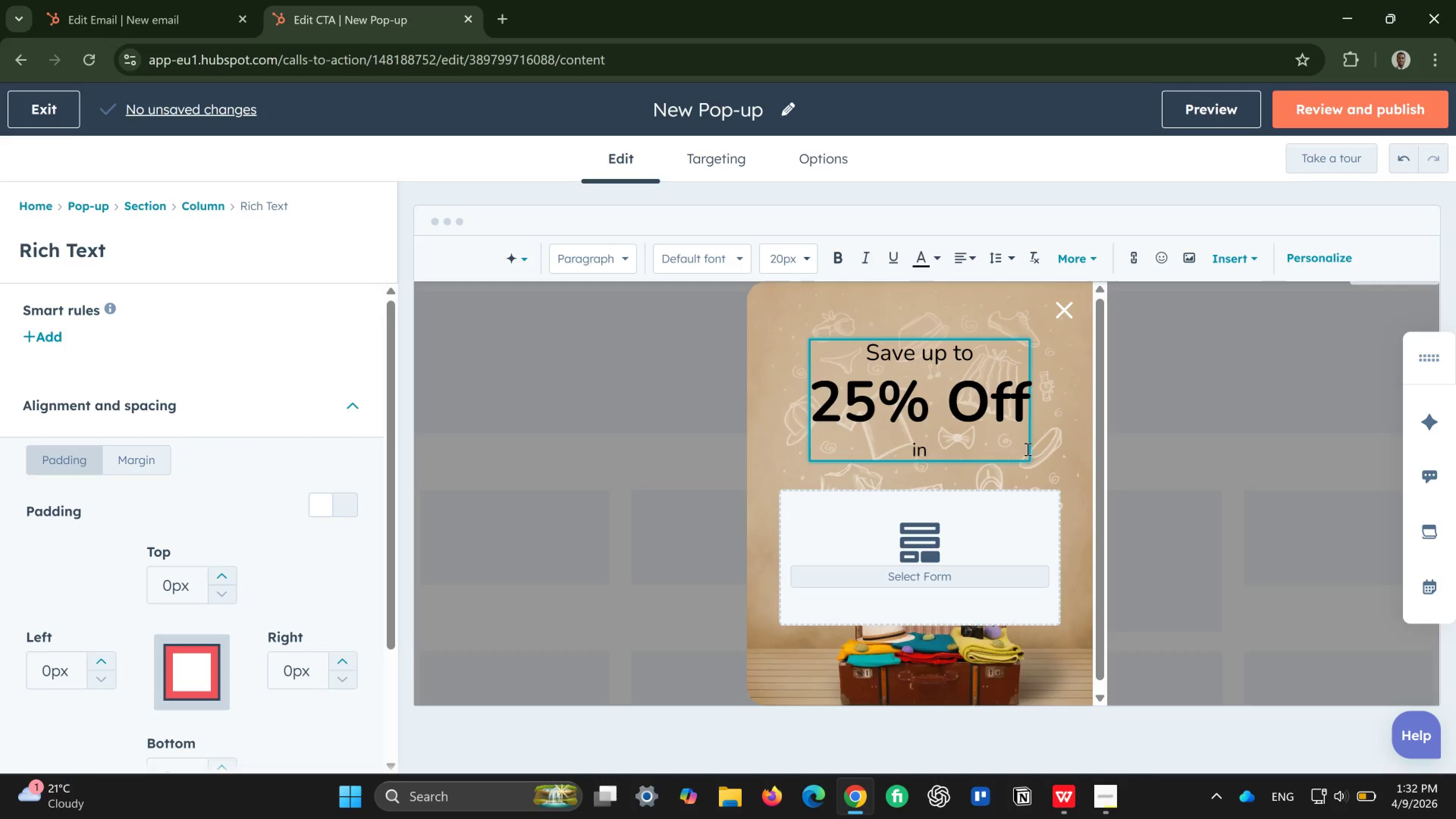 
key(Backspace)
 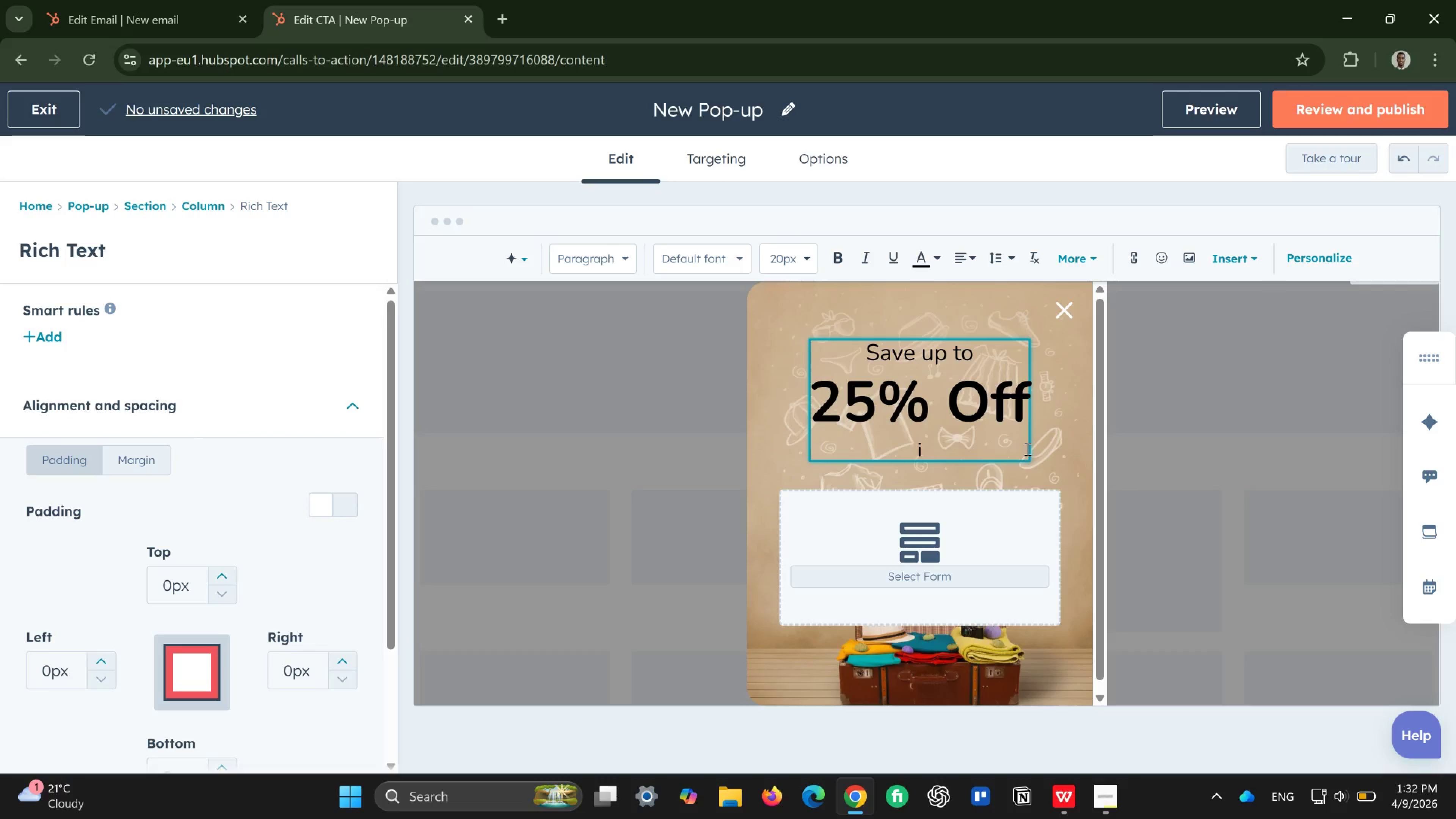 
key(Backspace)
 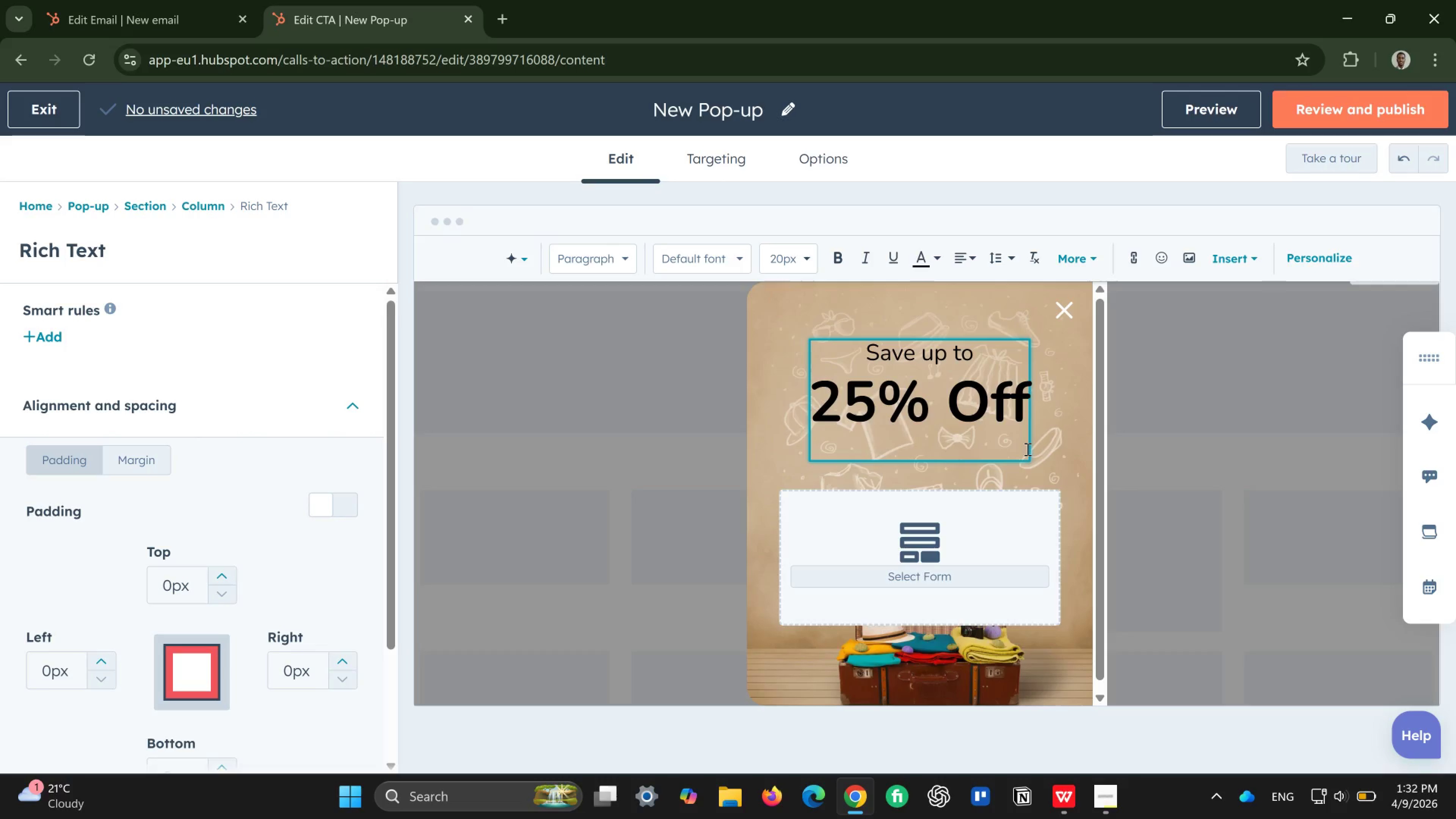 
wait(19.74)
 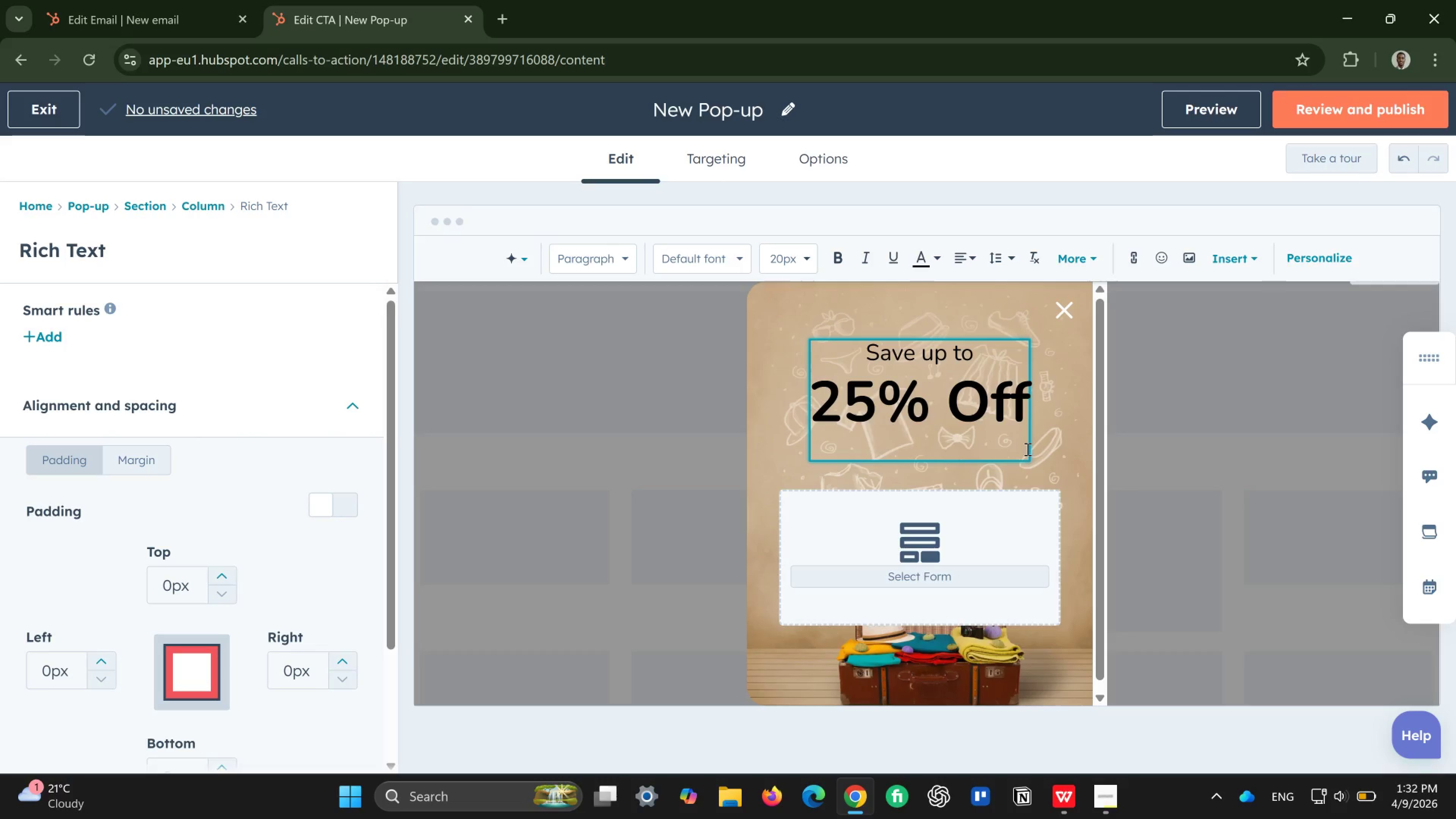 
type(Use code ALPINE25)
 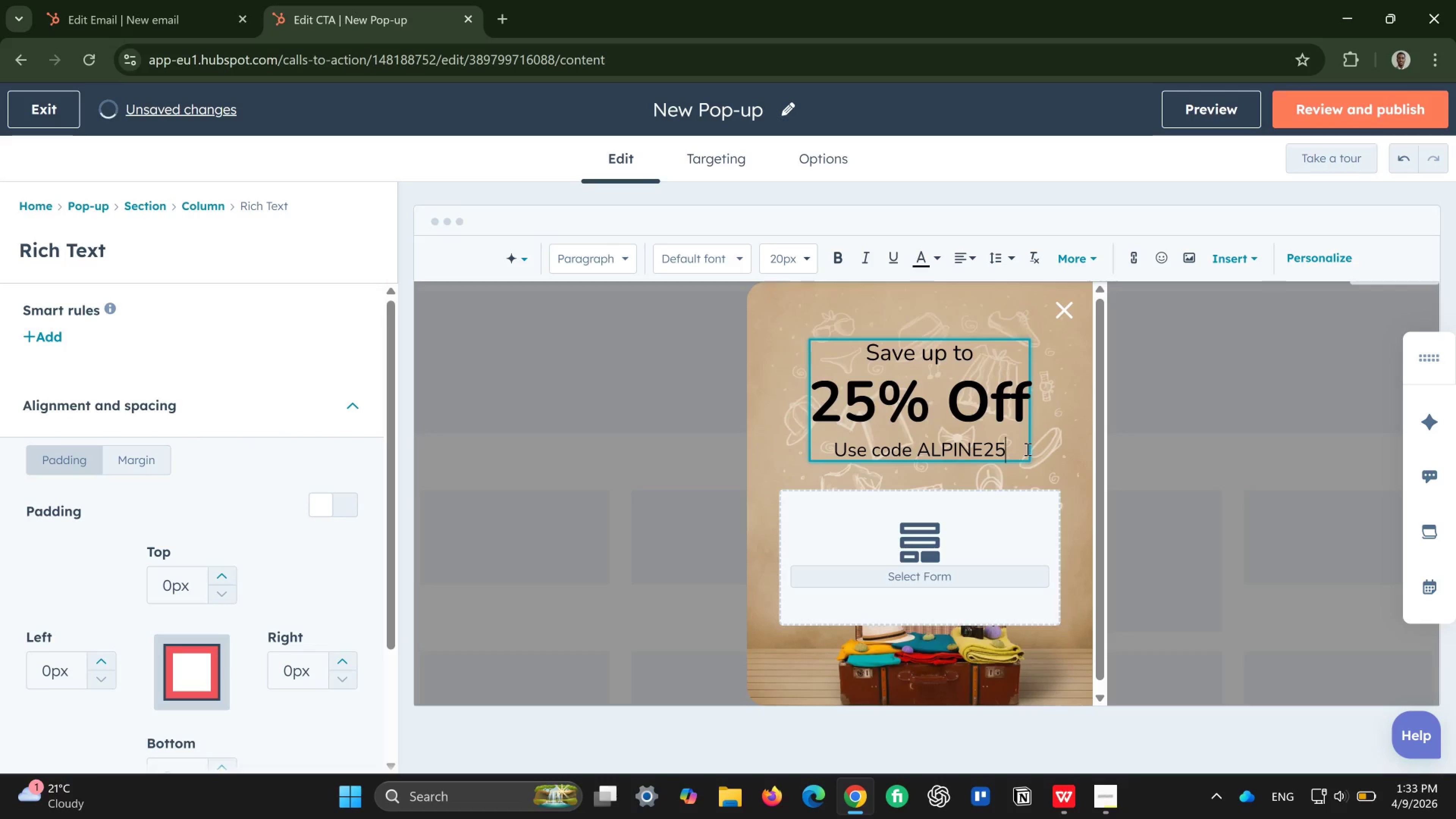 
type( before it's gone)
 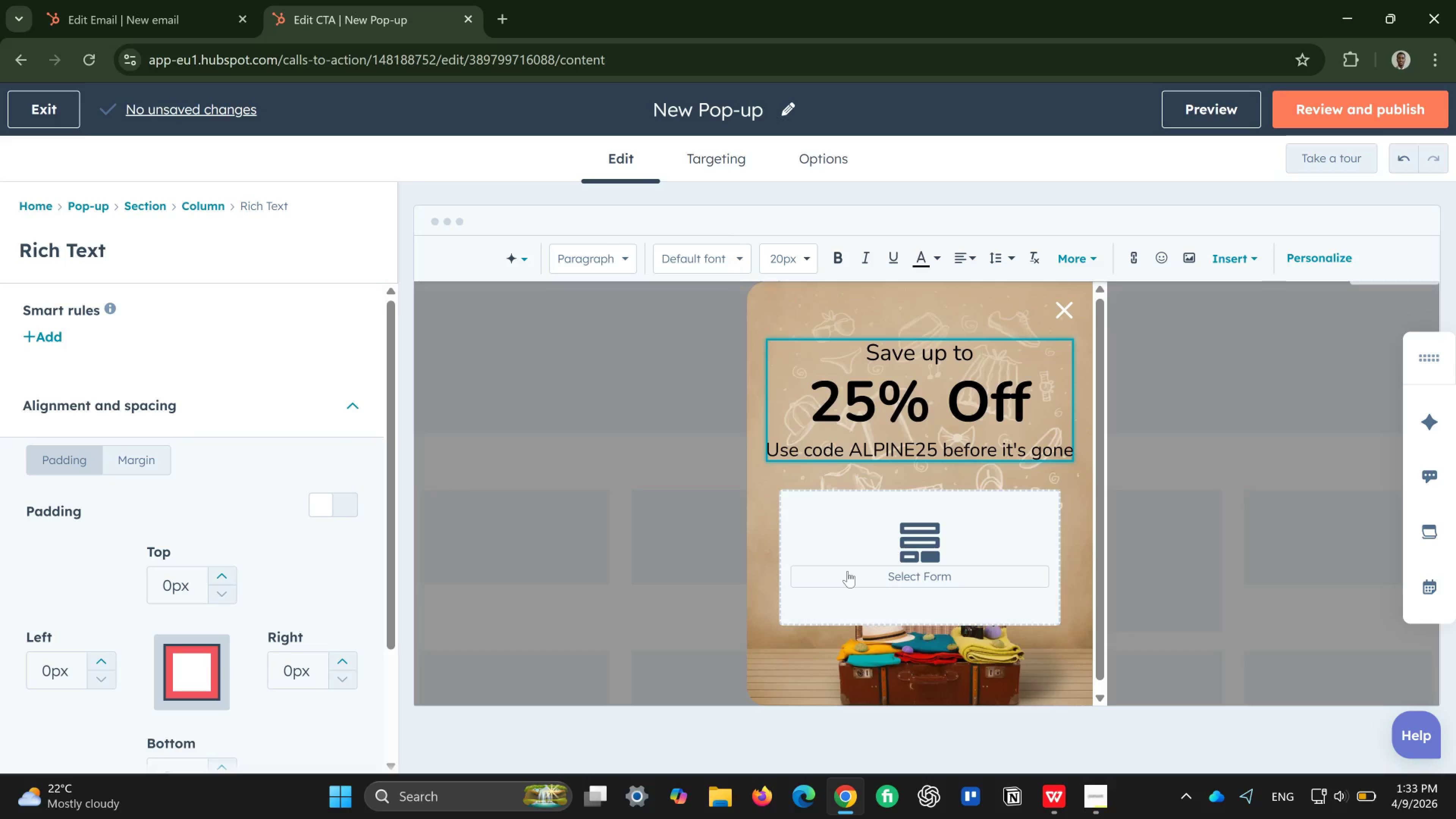 
wait(17.44)
 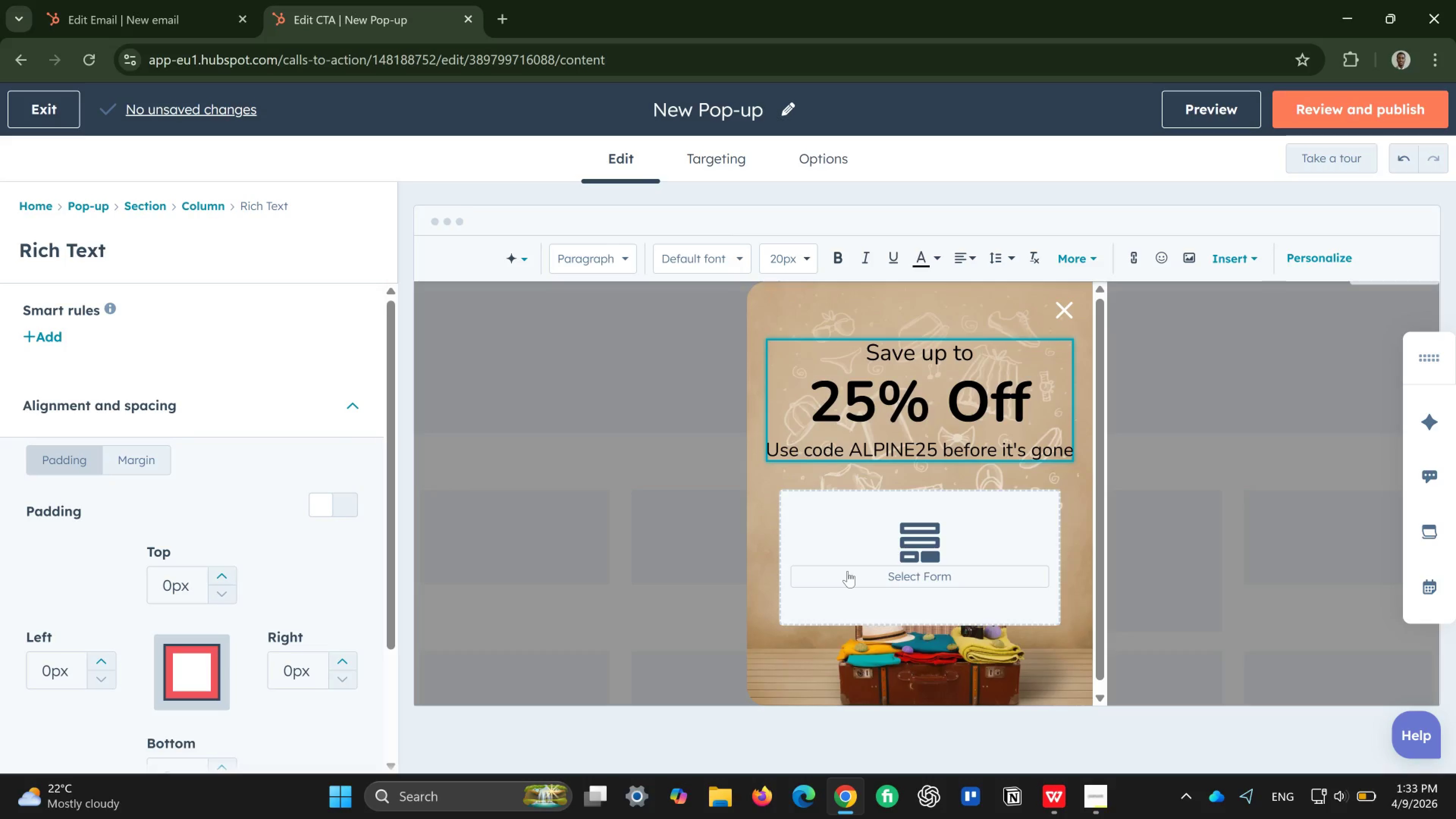 
left_click([1017, 486])
 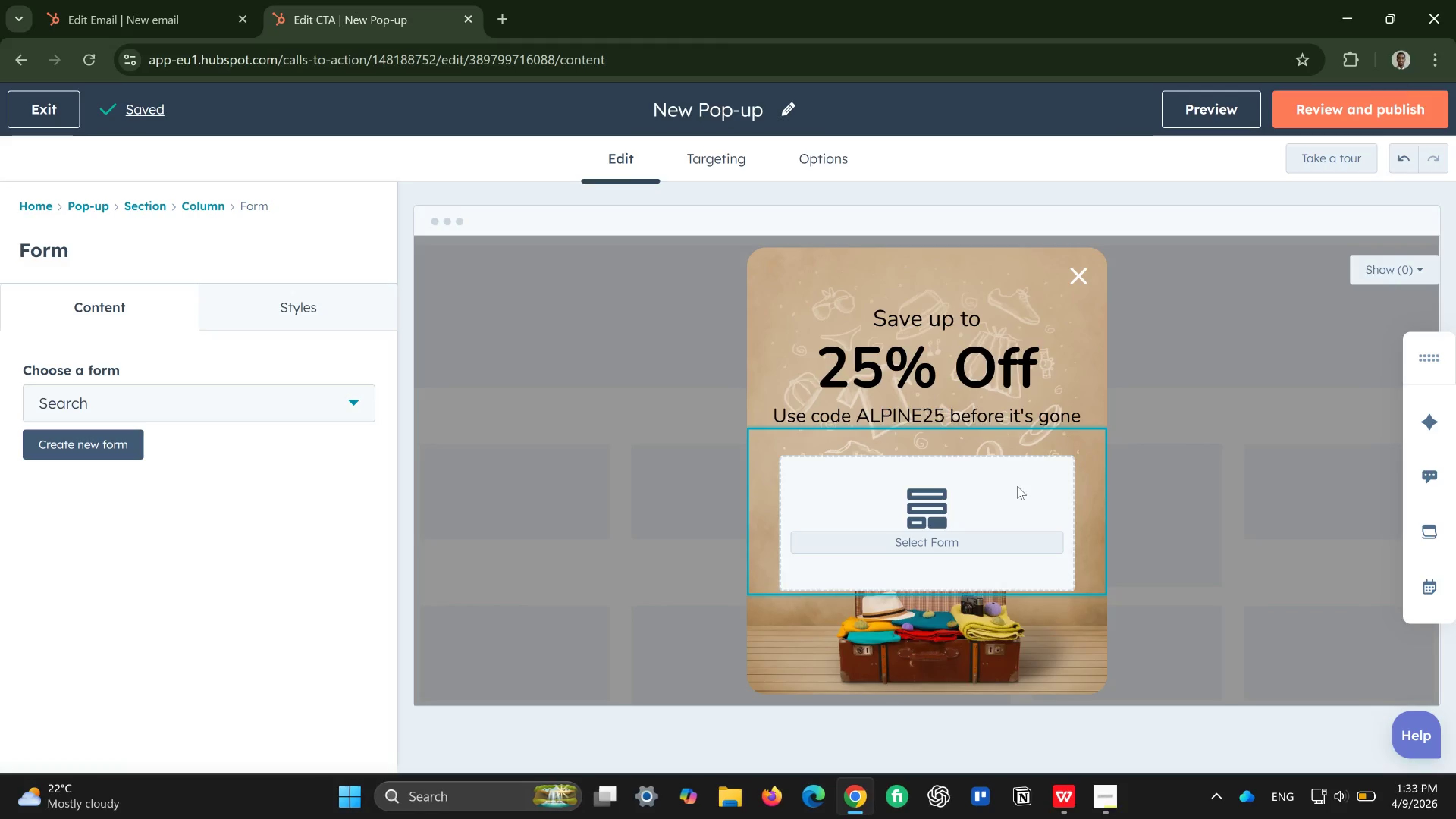 
wait(6.93)
 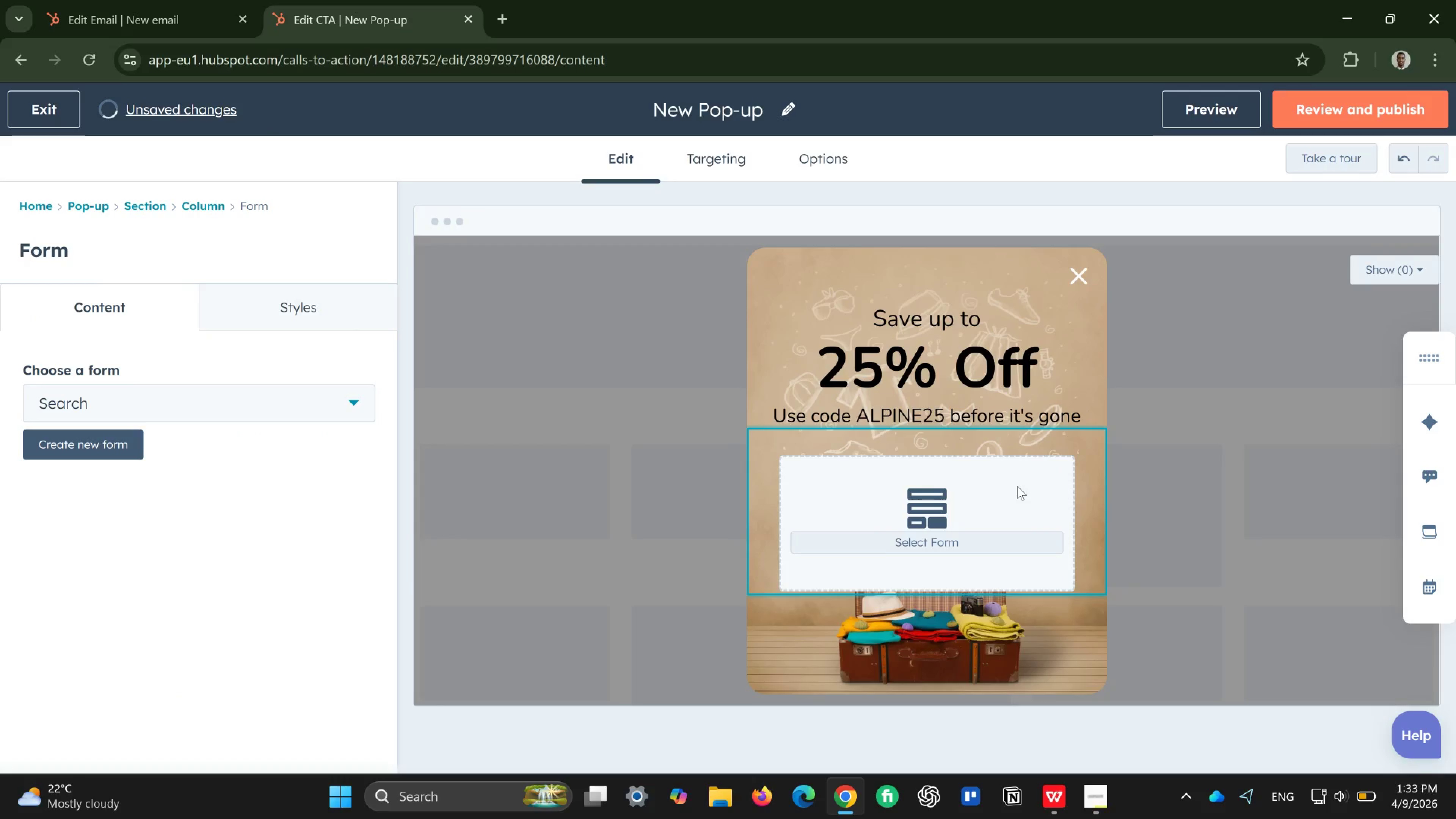 
left_click([973, 497])
 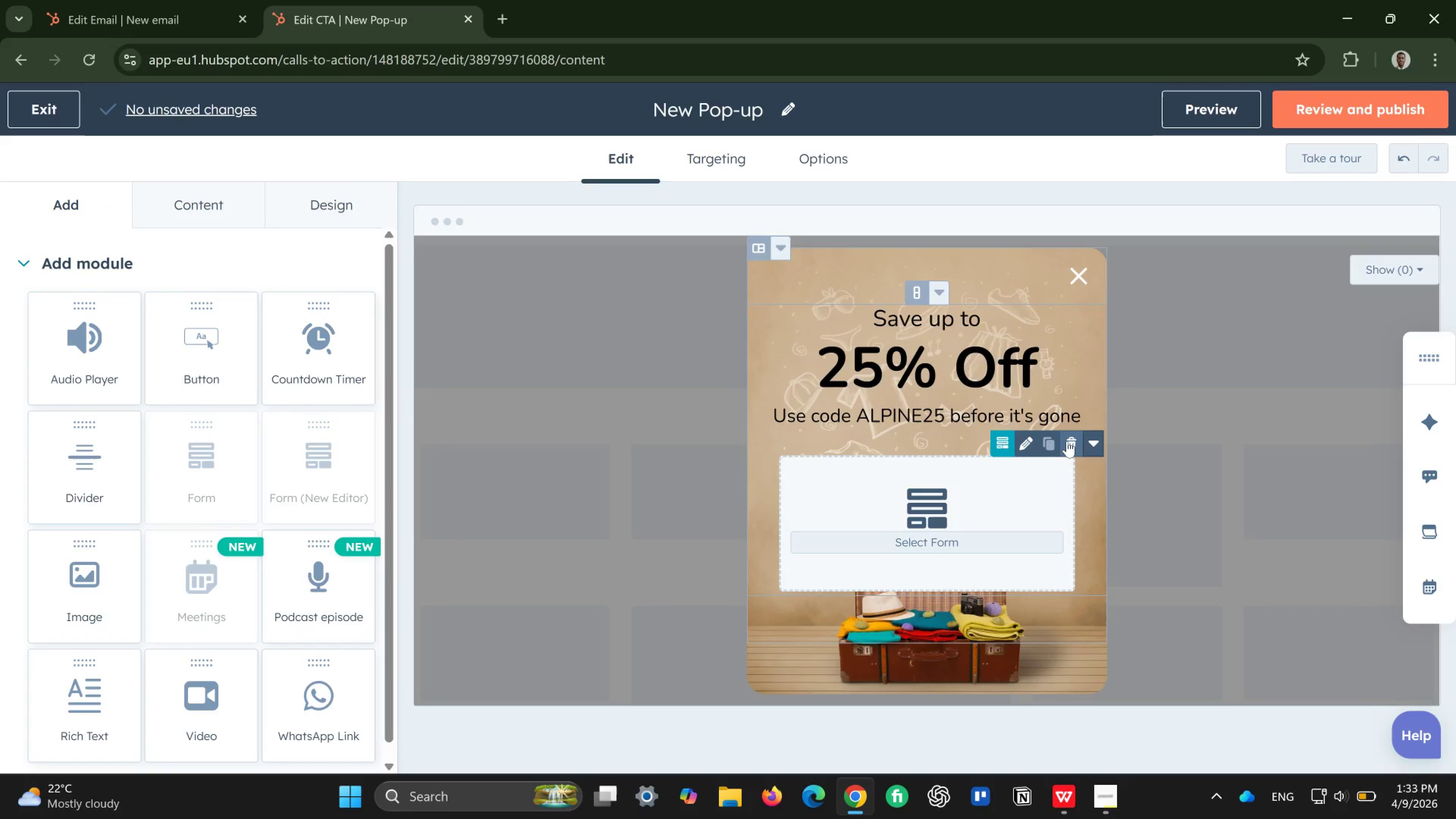 
left_click([1067, 441])
 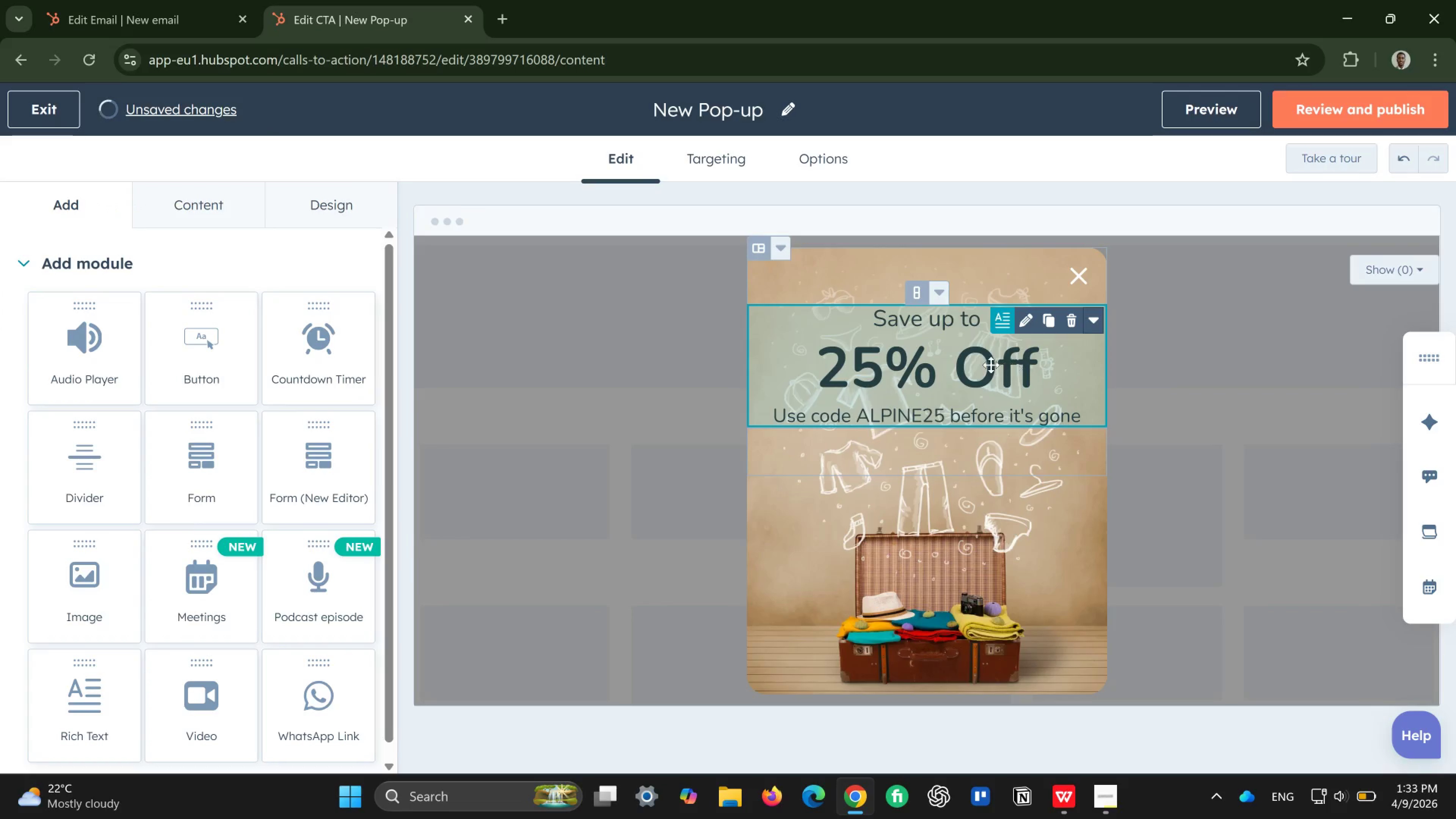 
left_click_drag(start_coordinate=[989, 365], to_coordinate=[977, 444])
 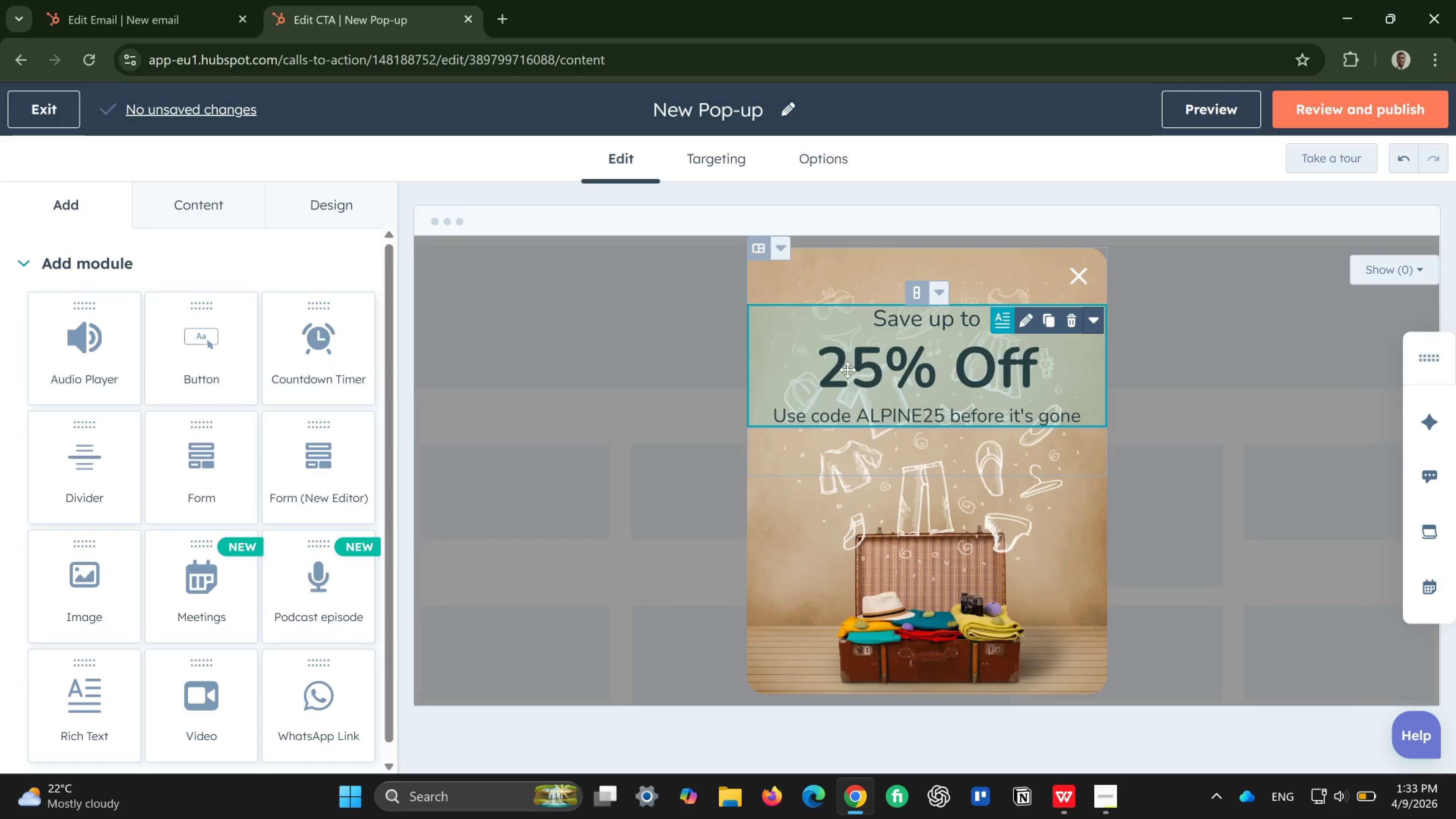 
left_click_drag(start_coordinate=[849, 370], to_coordinate=[882, 439])
 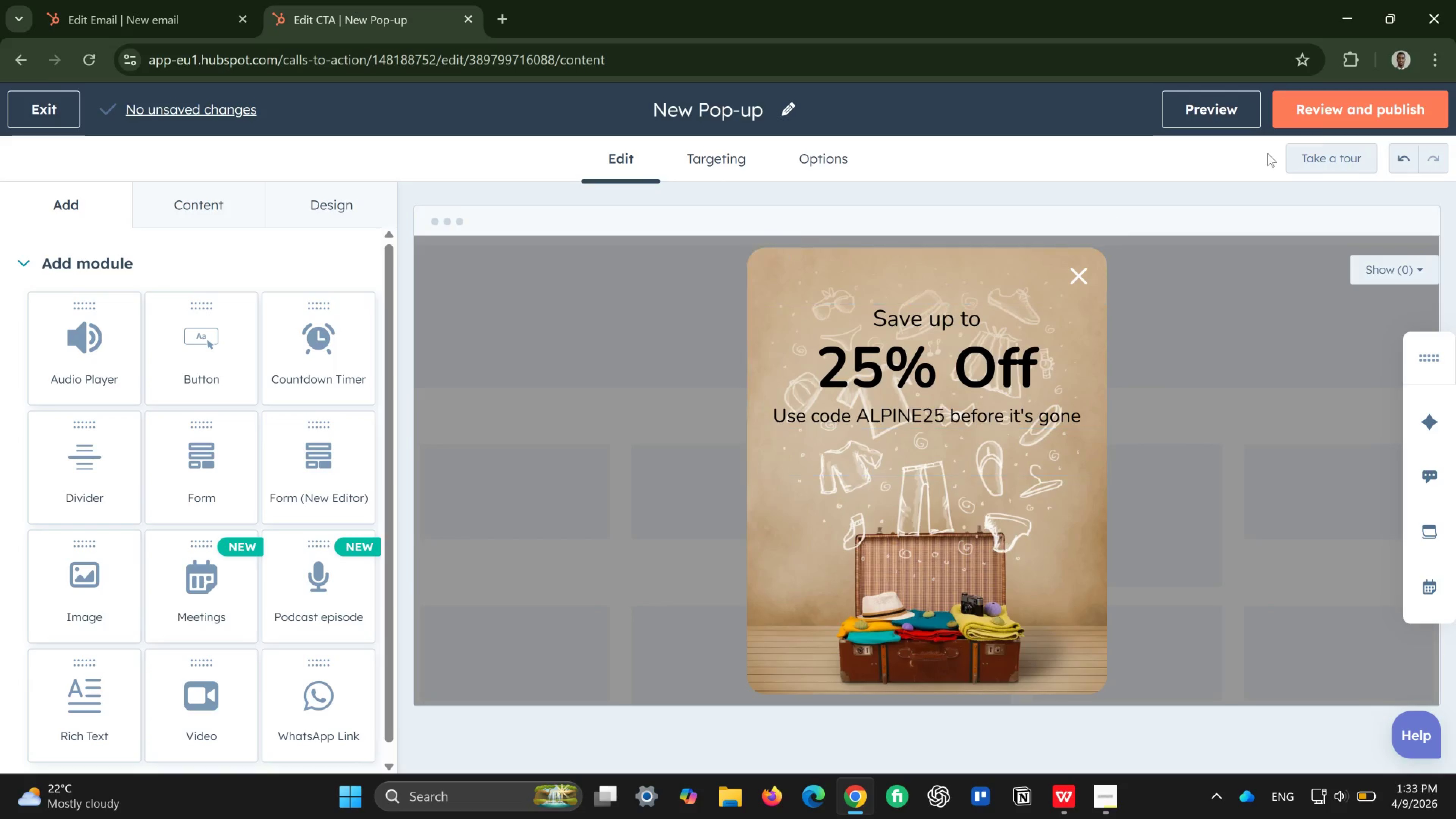 
left_click([1326, 100])
 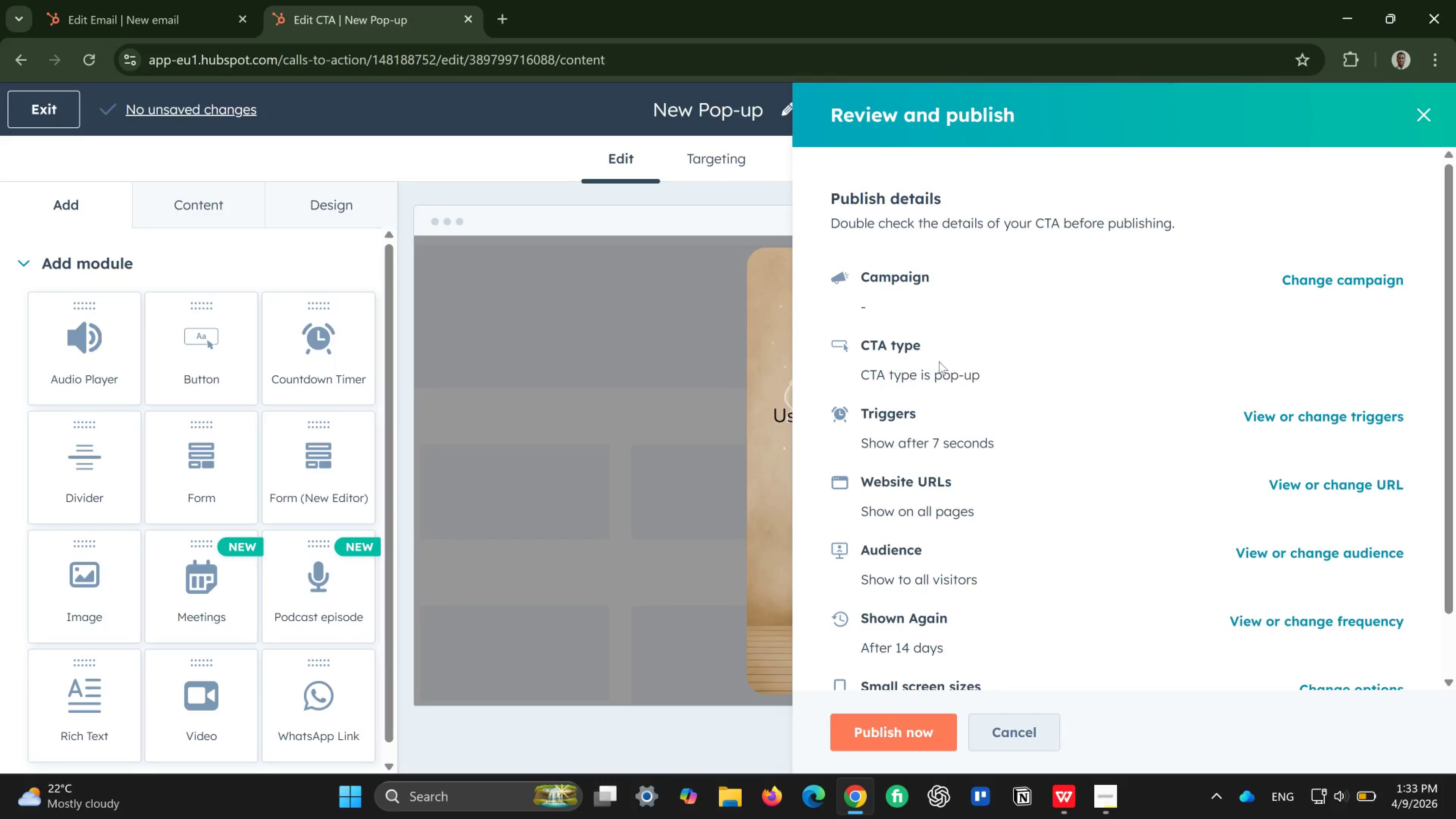 
wait(11.52)
 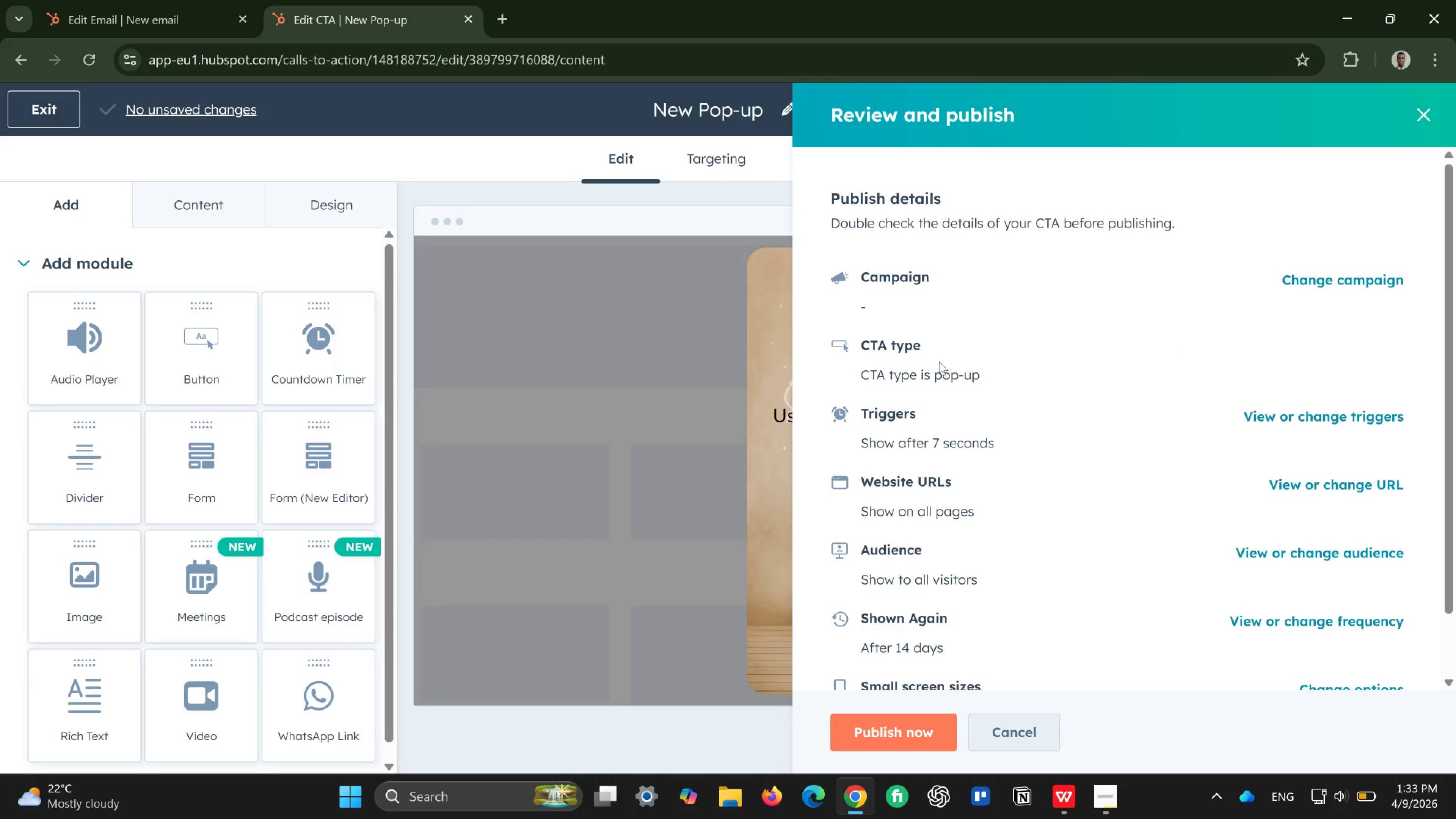 
left_click([884, 733])
 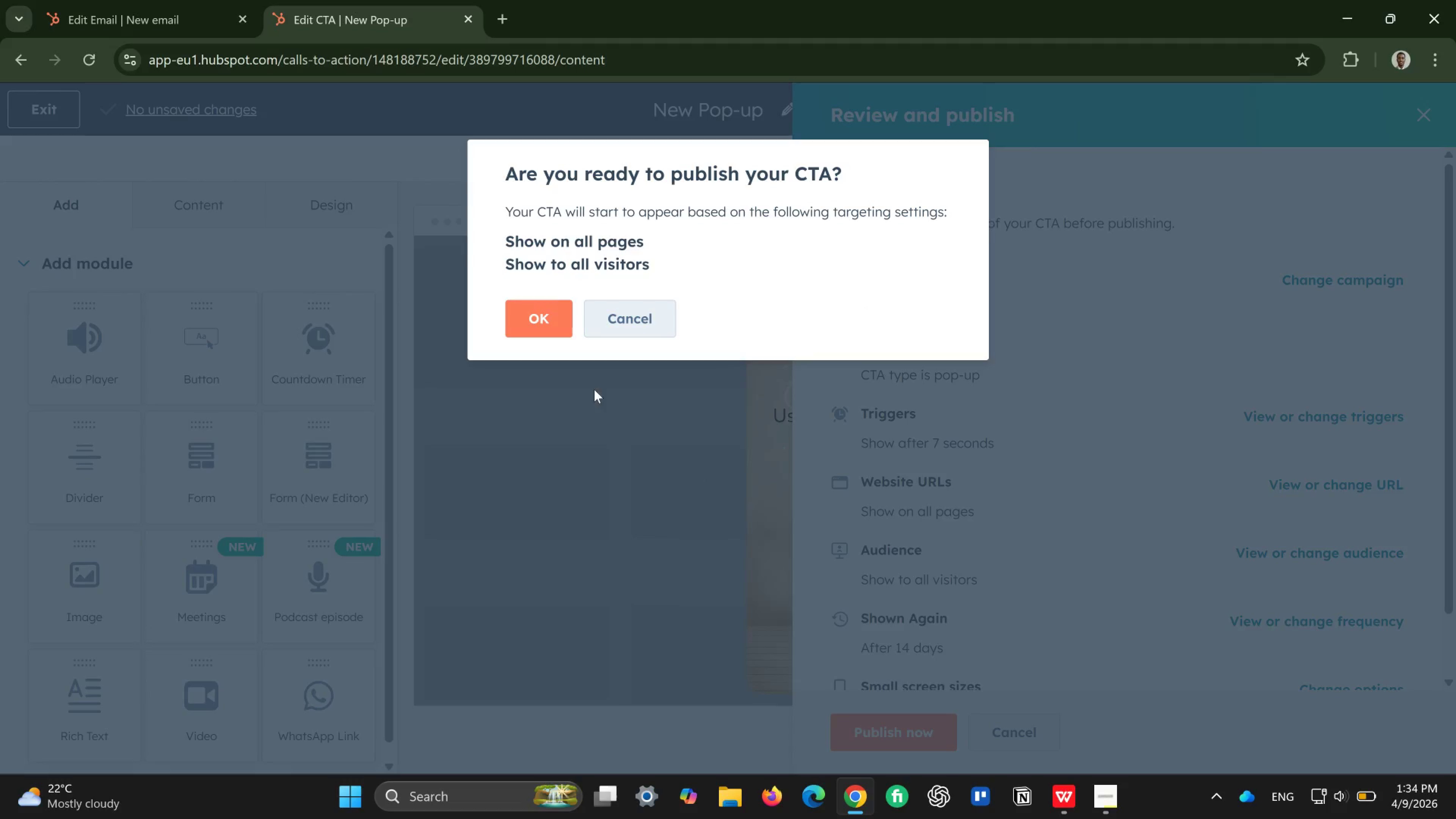 
left_click([535, 312])
 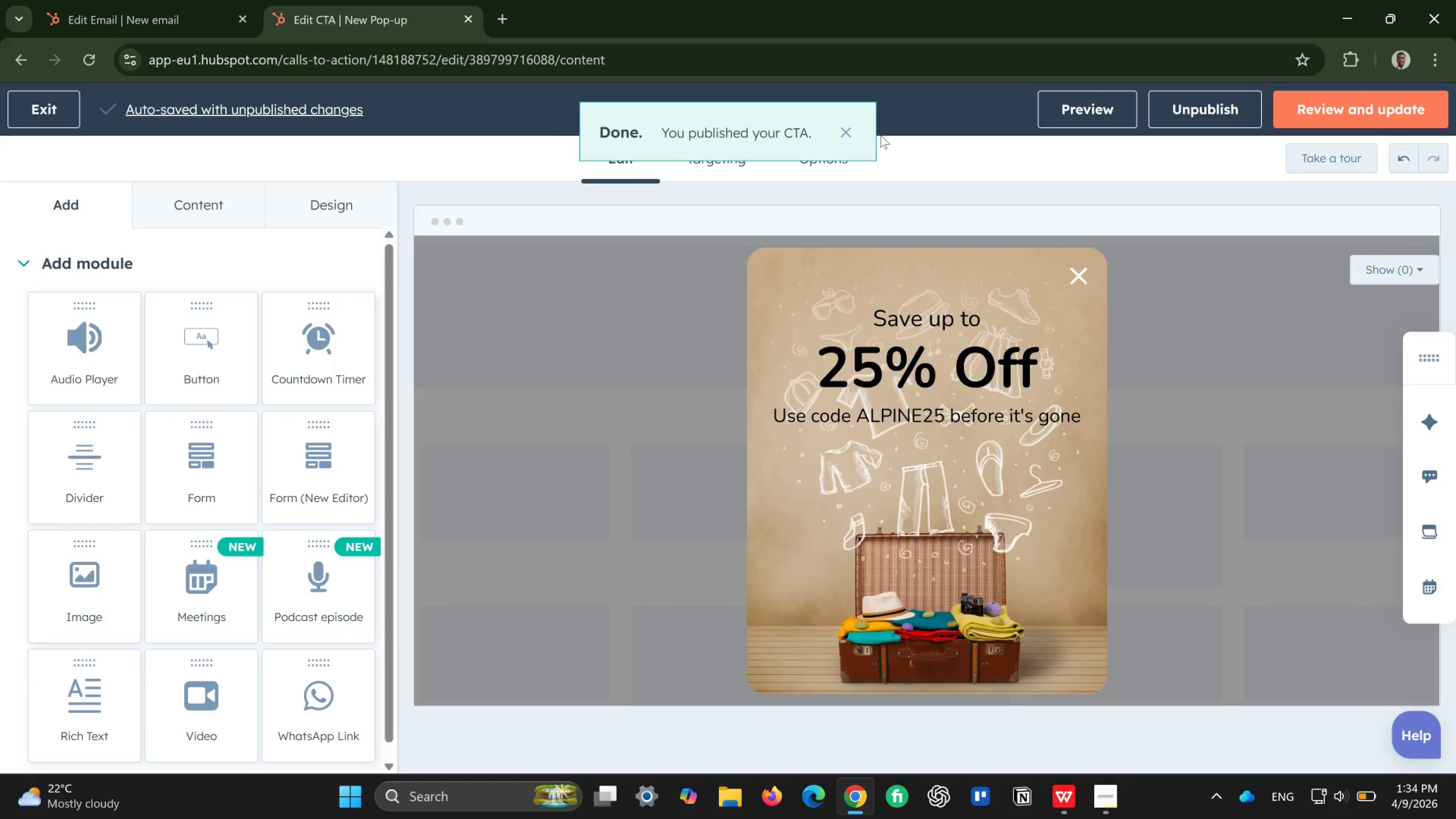 
wait(6.65)
 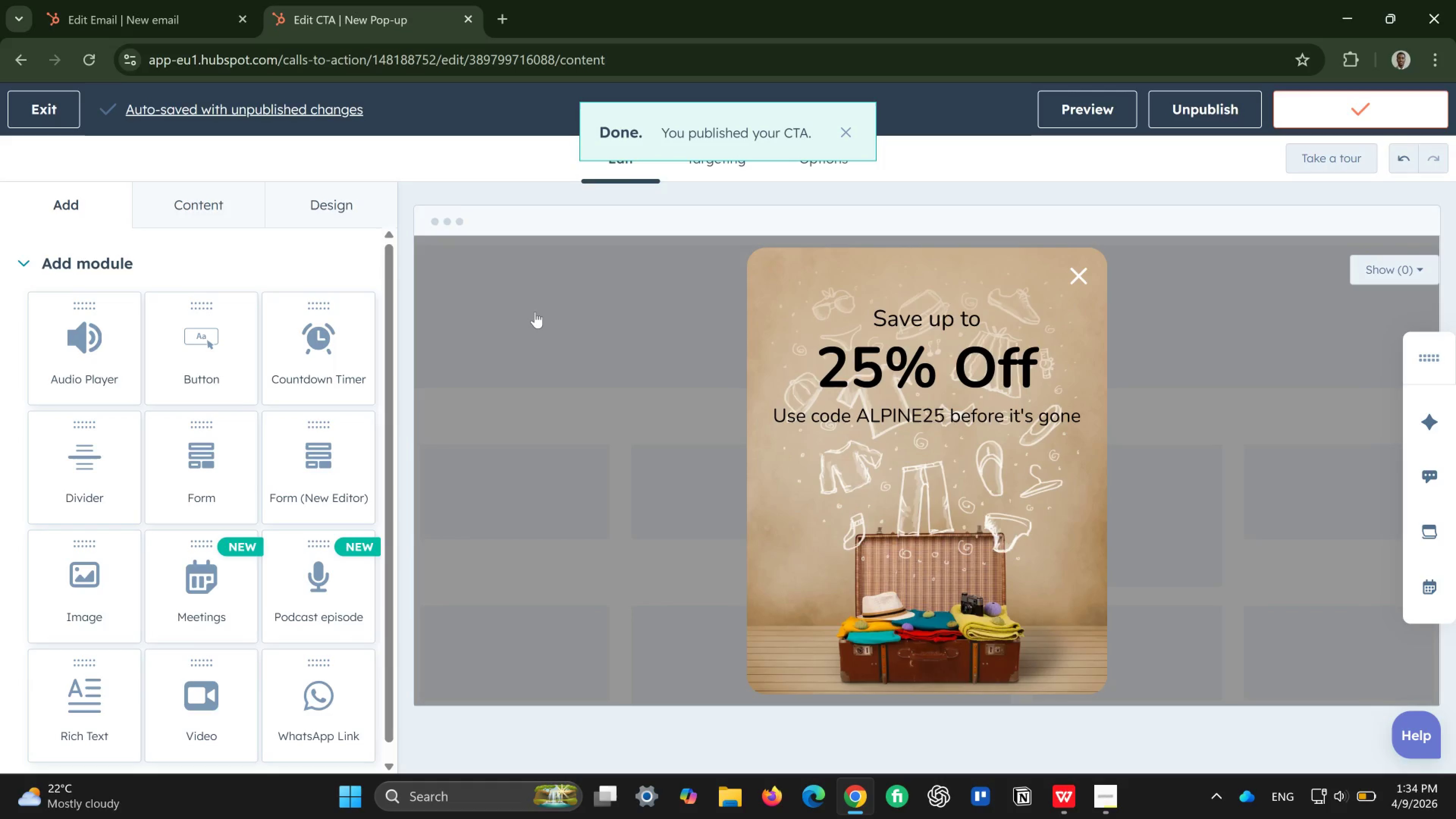 
left_click([59, 104])
 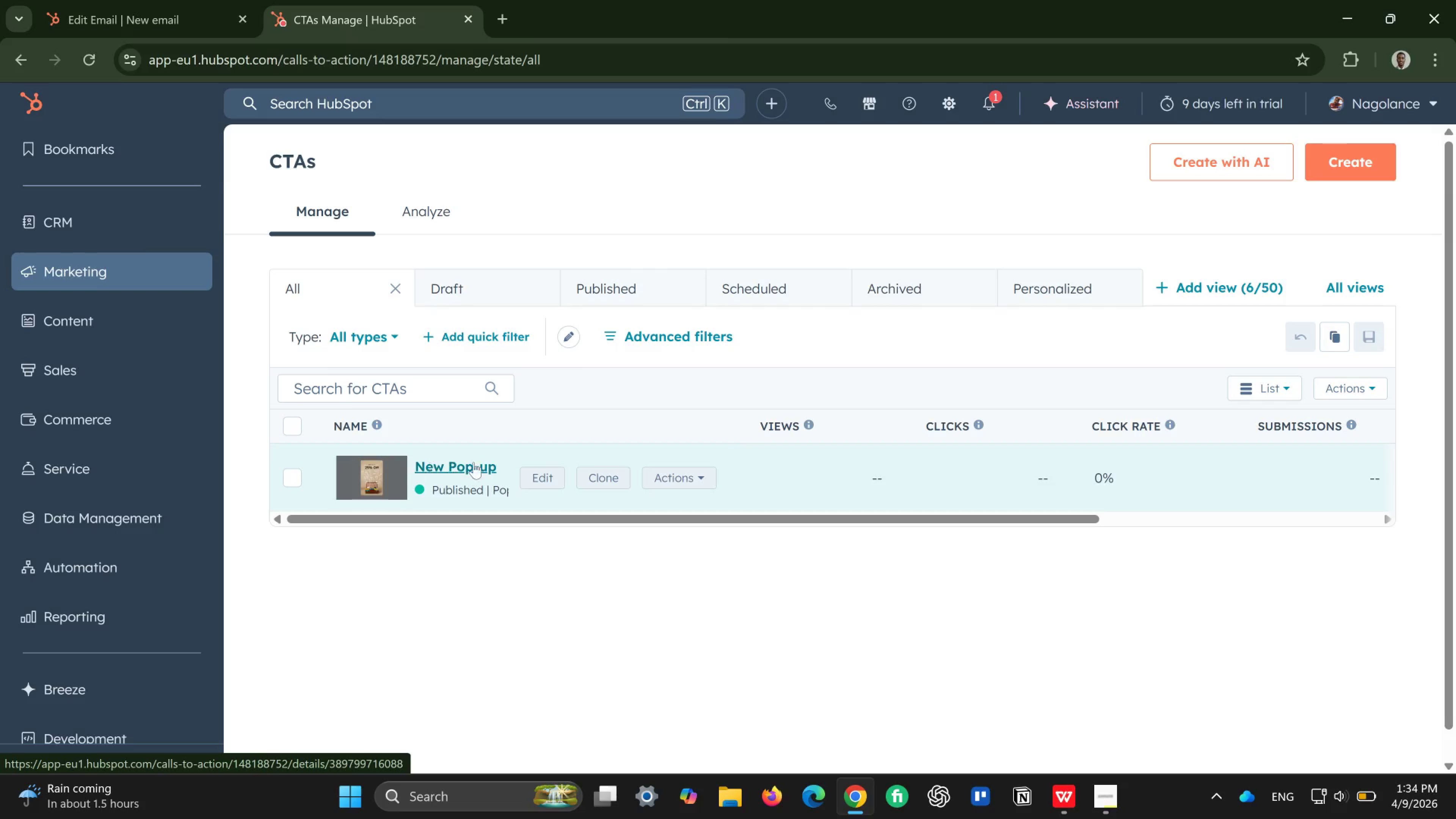 
wait(20.08)
 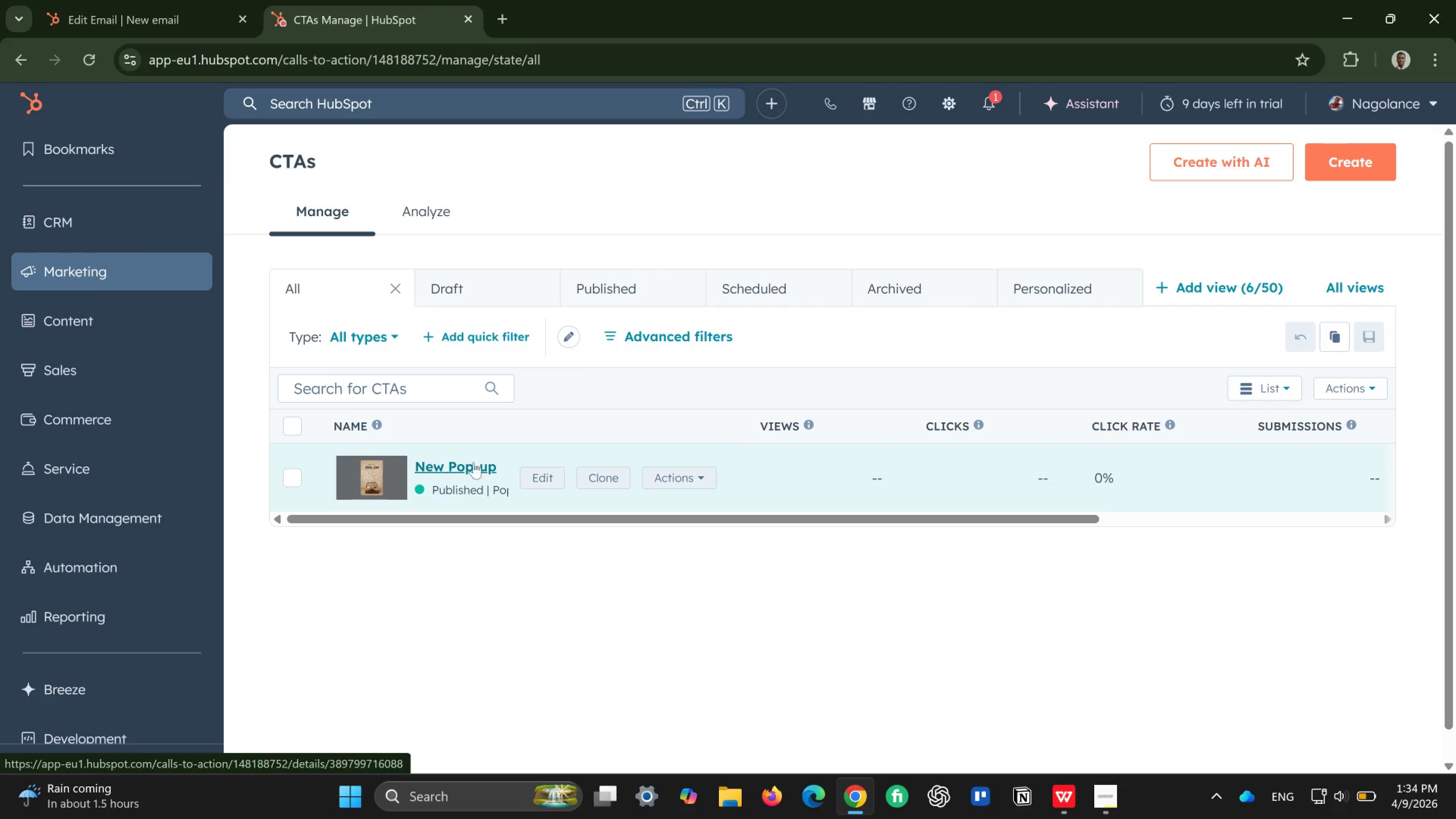 
left_click([176, 275])
 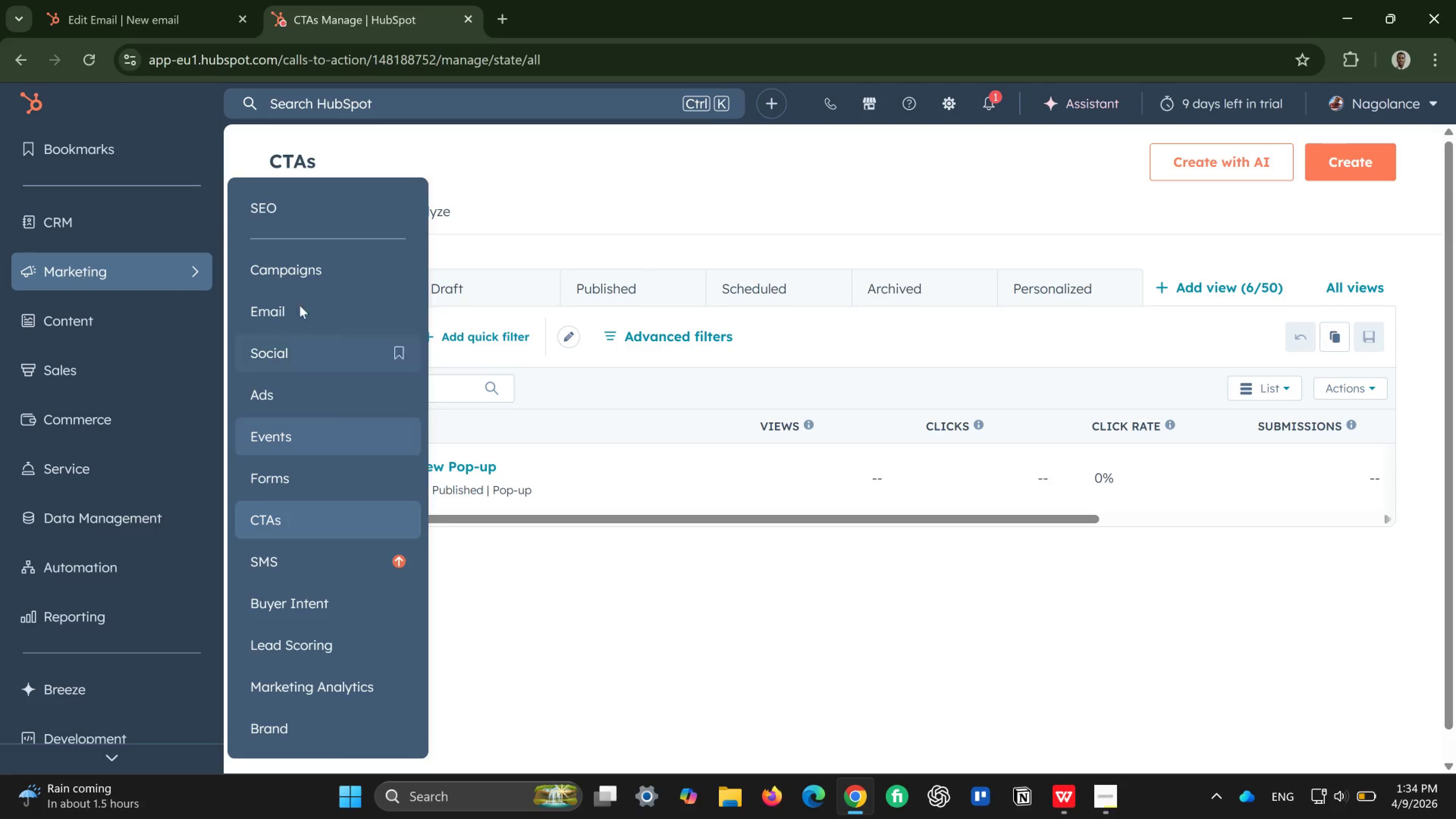 
left_click([287, 312])
 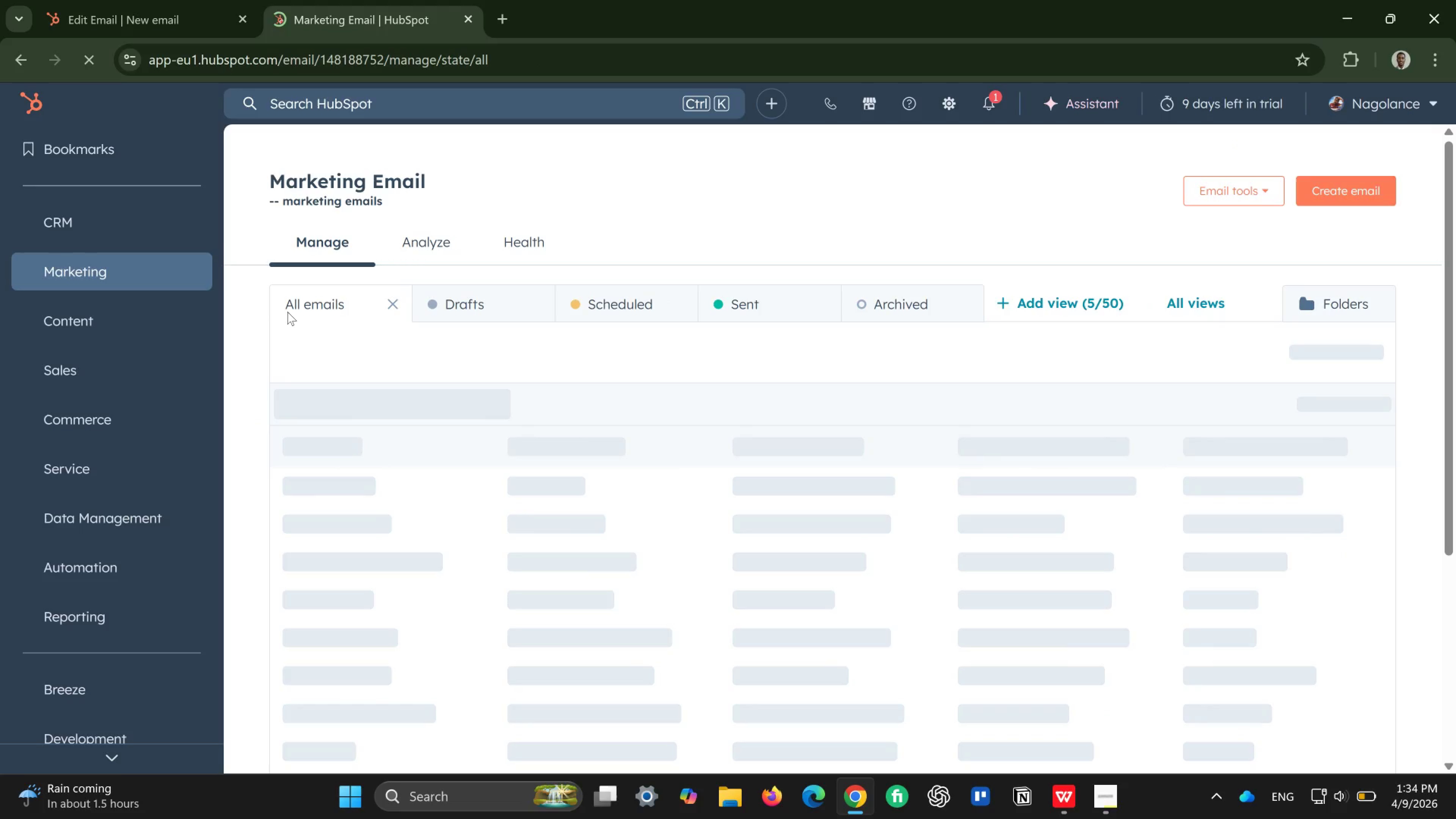 
wait(13.93)
 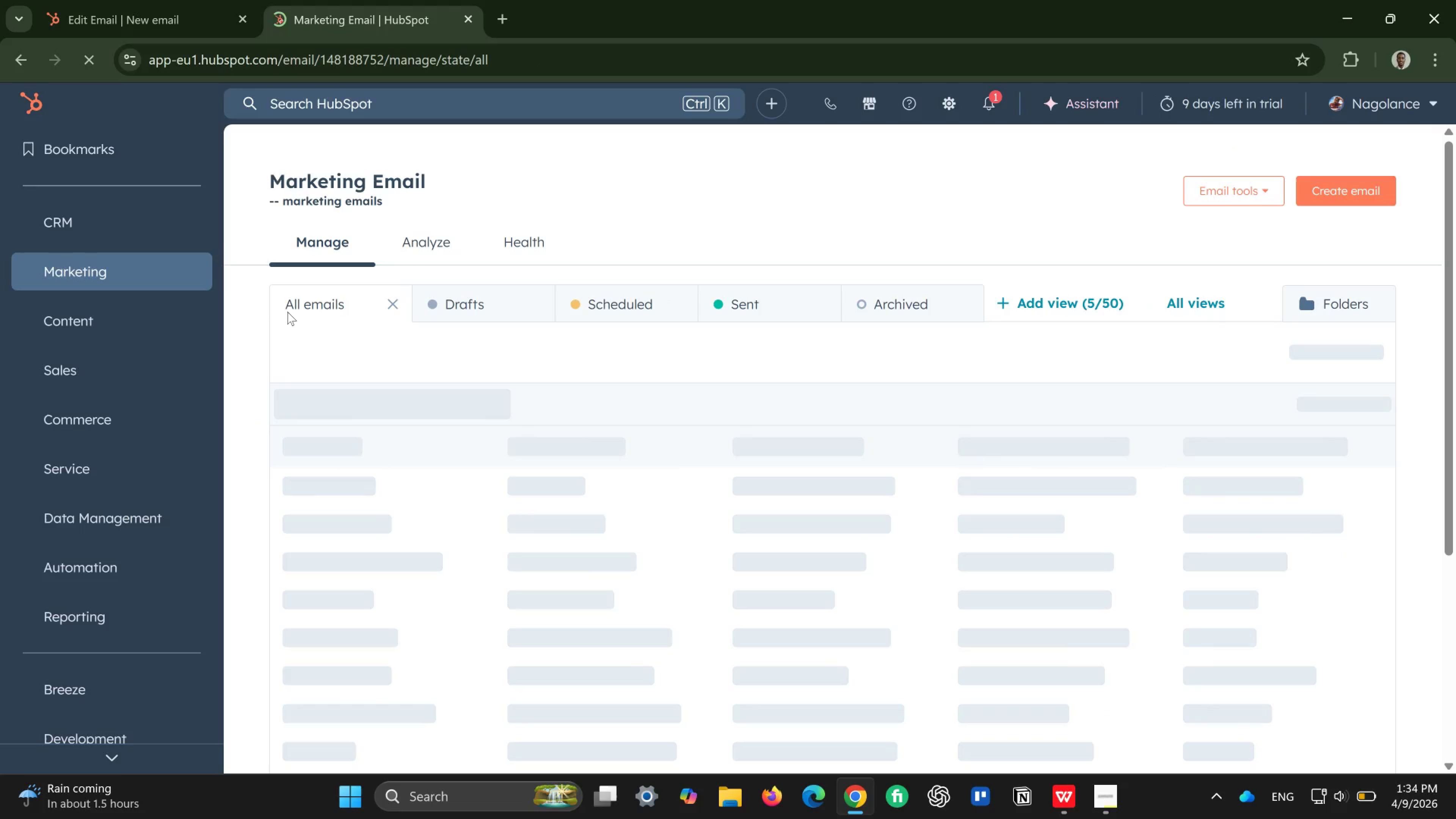 
left_click([581, 485])
 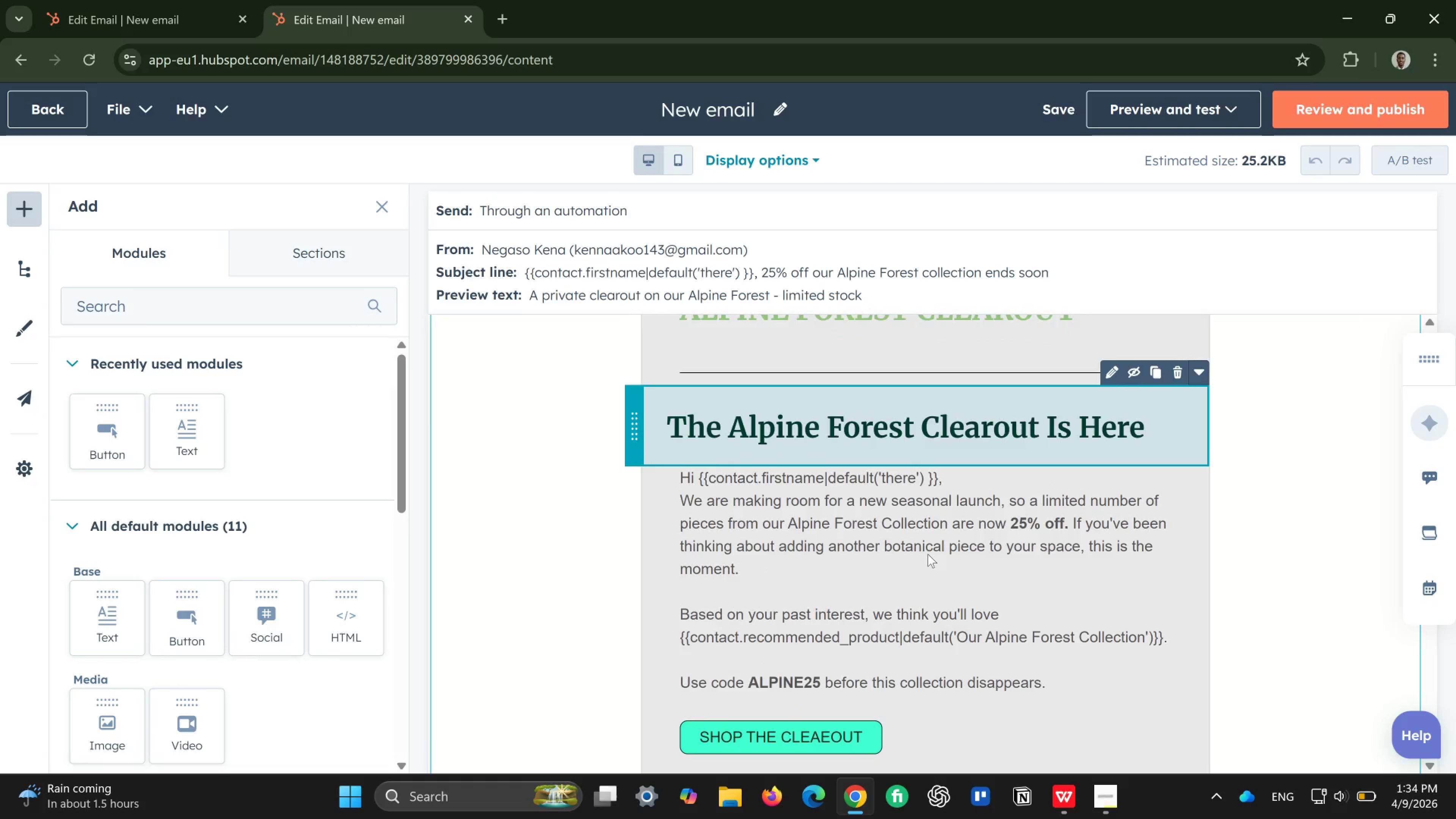 
wait(13.79)
 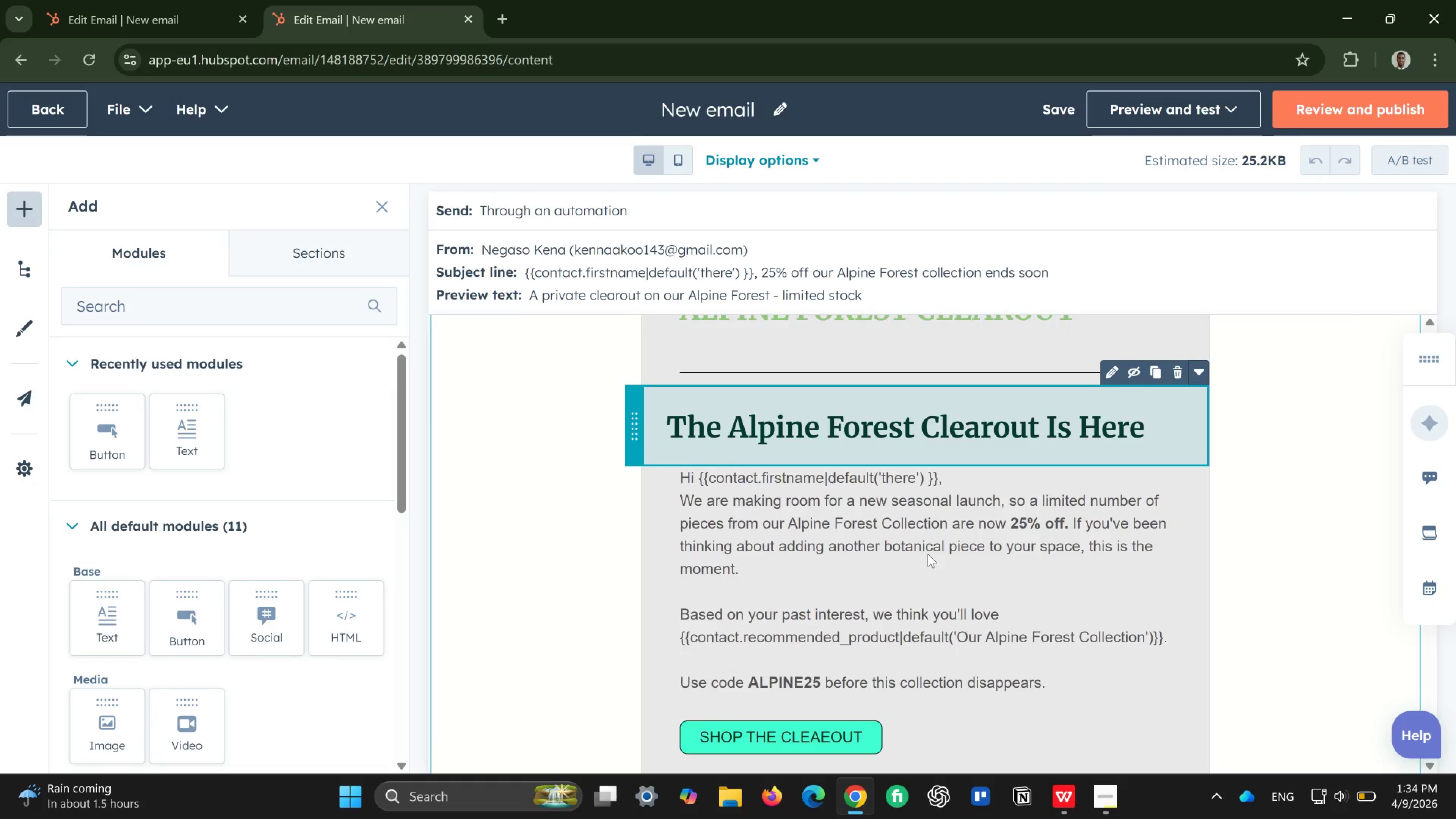 
left_click([793, 443])
 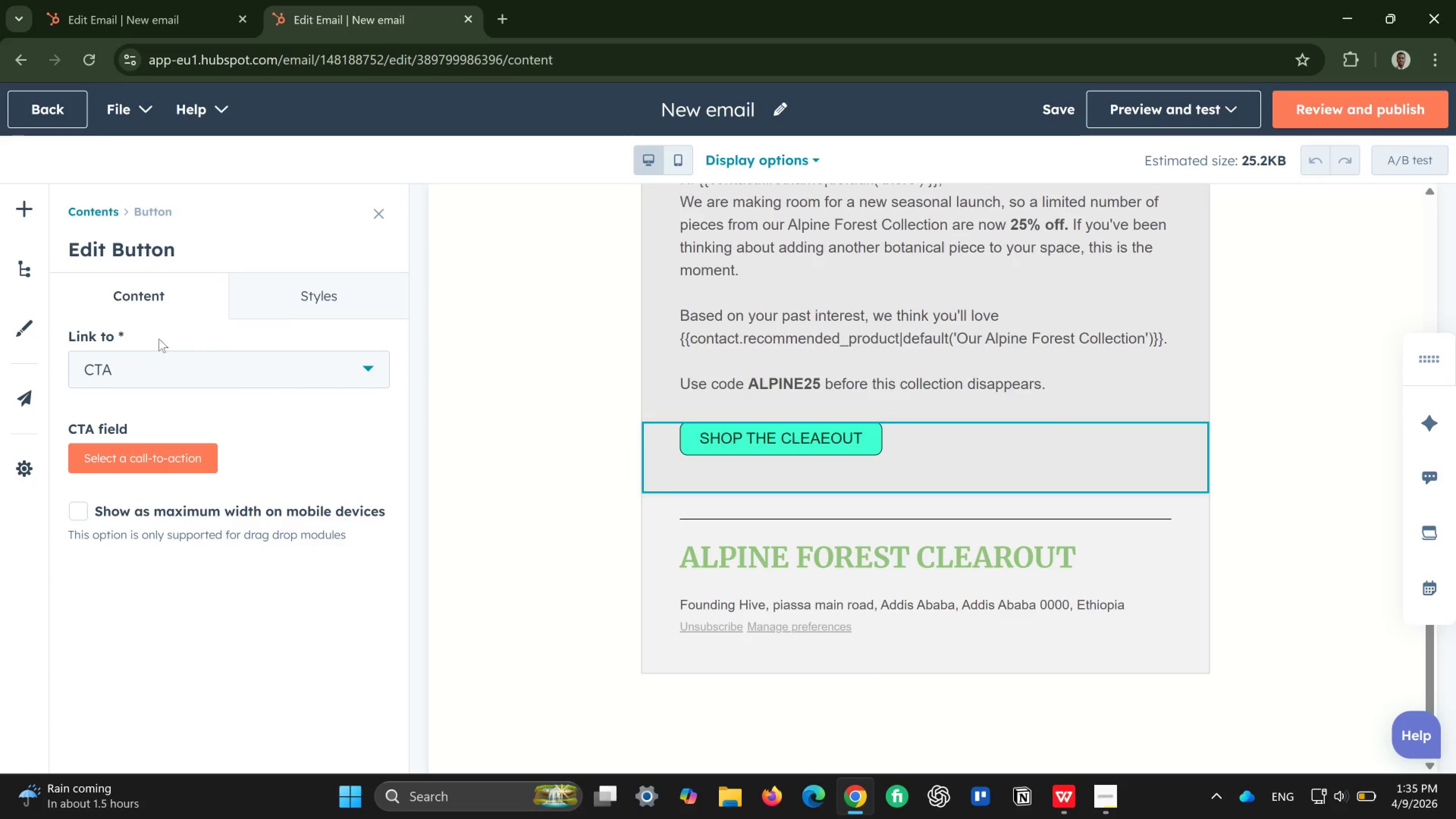 
wait(17.92)
 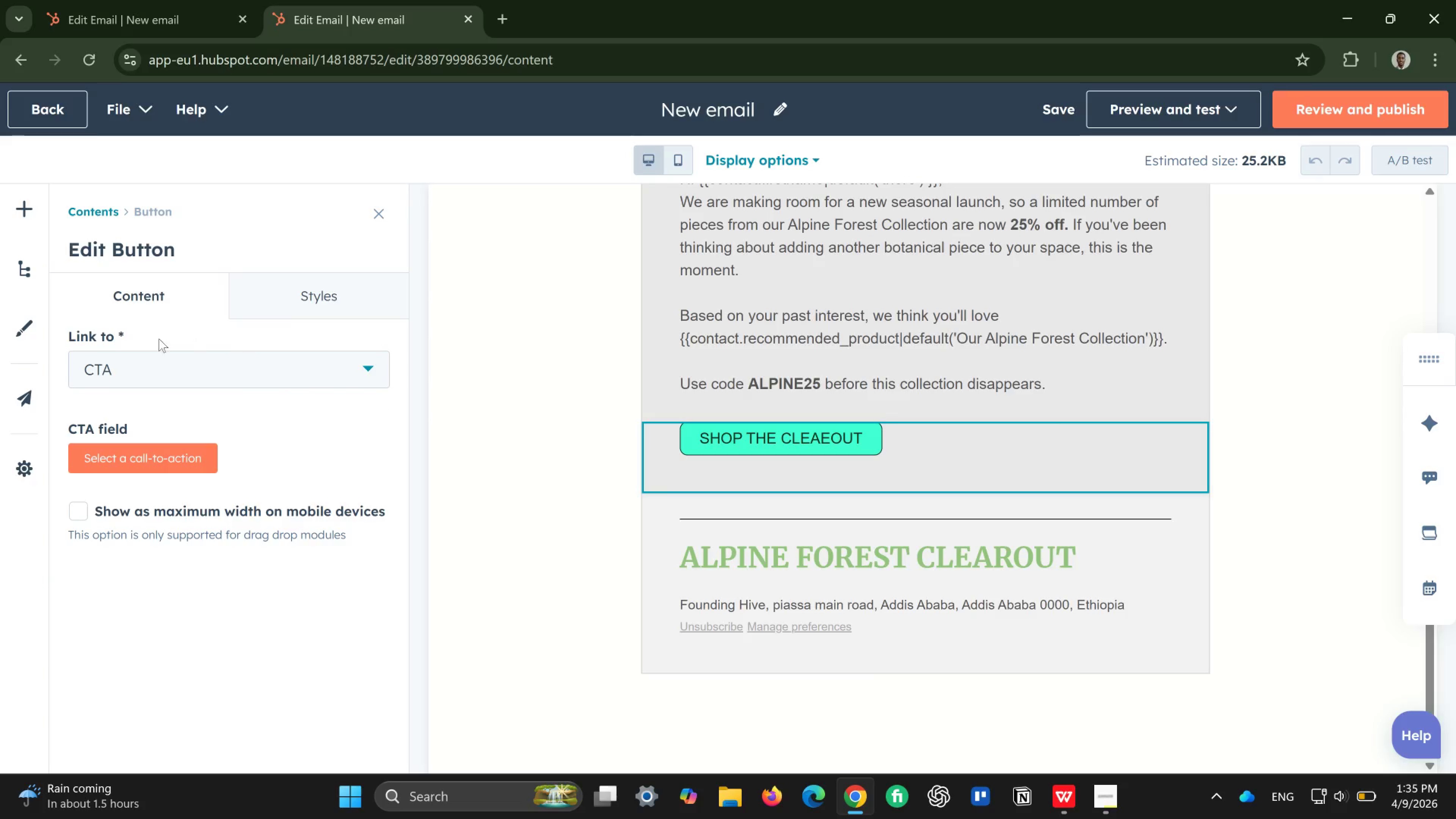 
left_click([81, 509])
 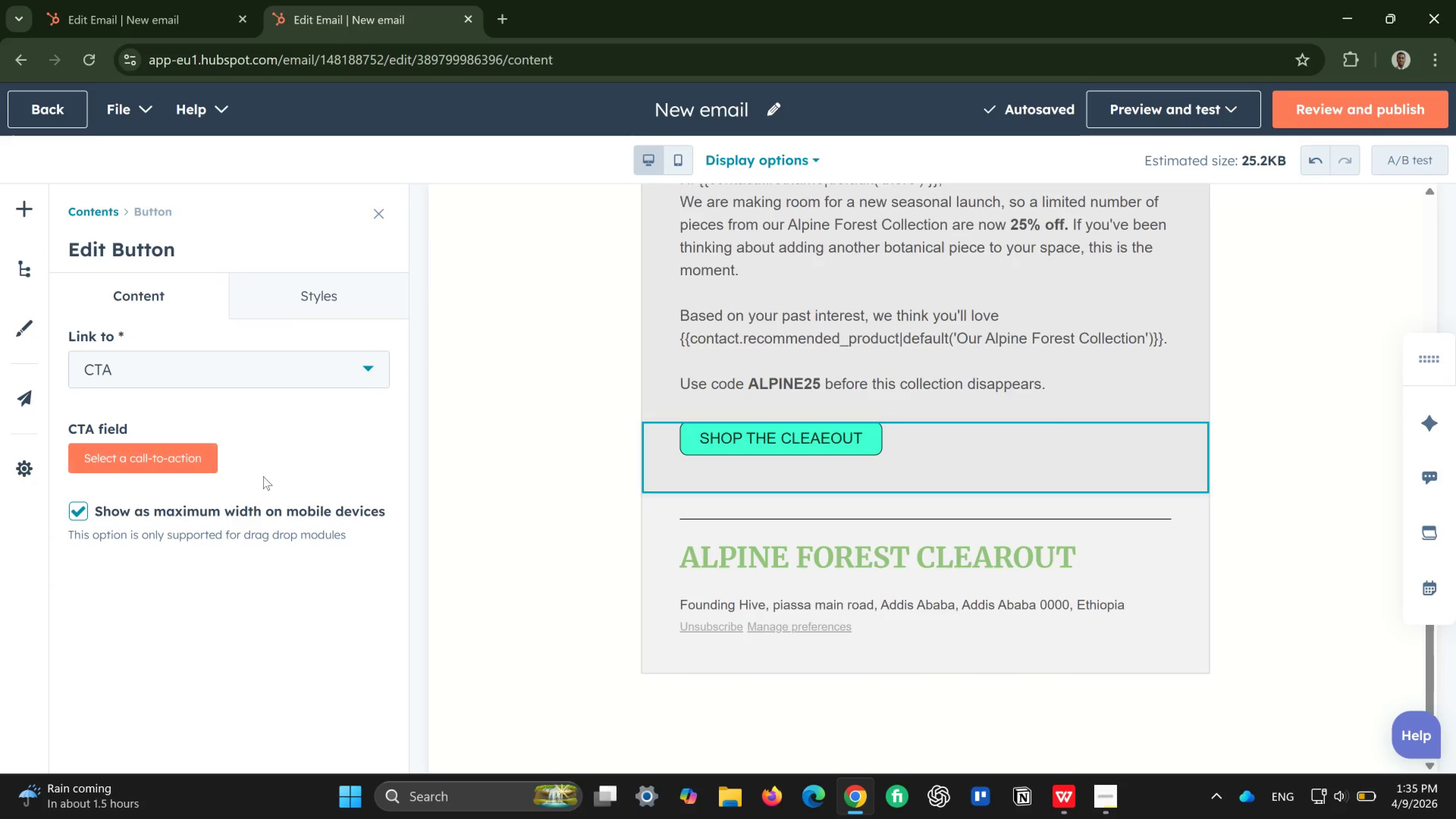 
wait(9.35)
 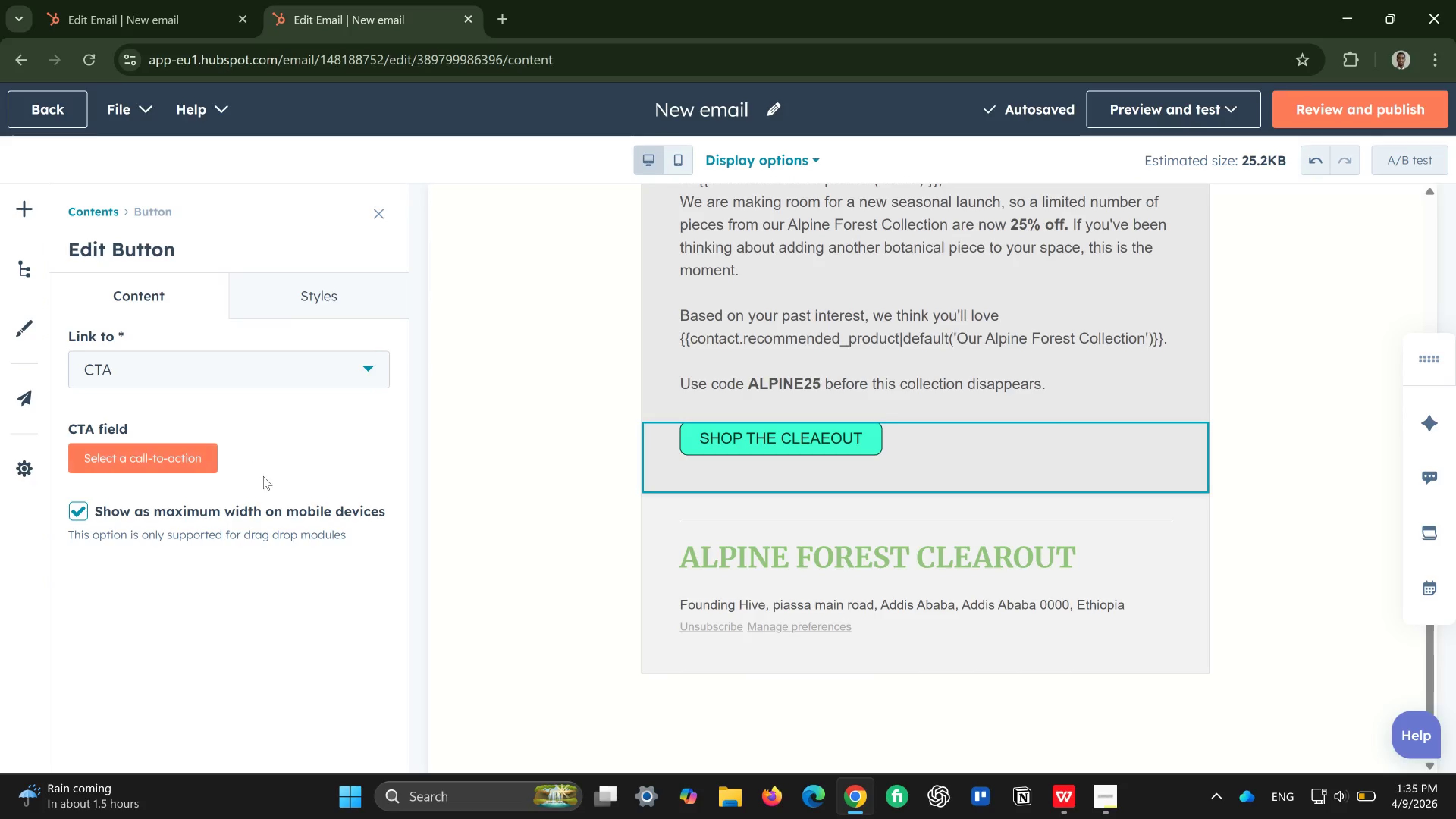 
left_click([1382, 99])
 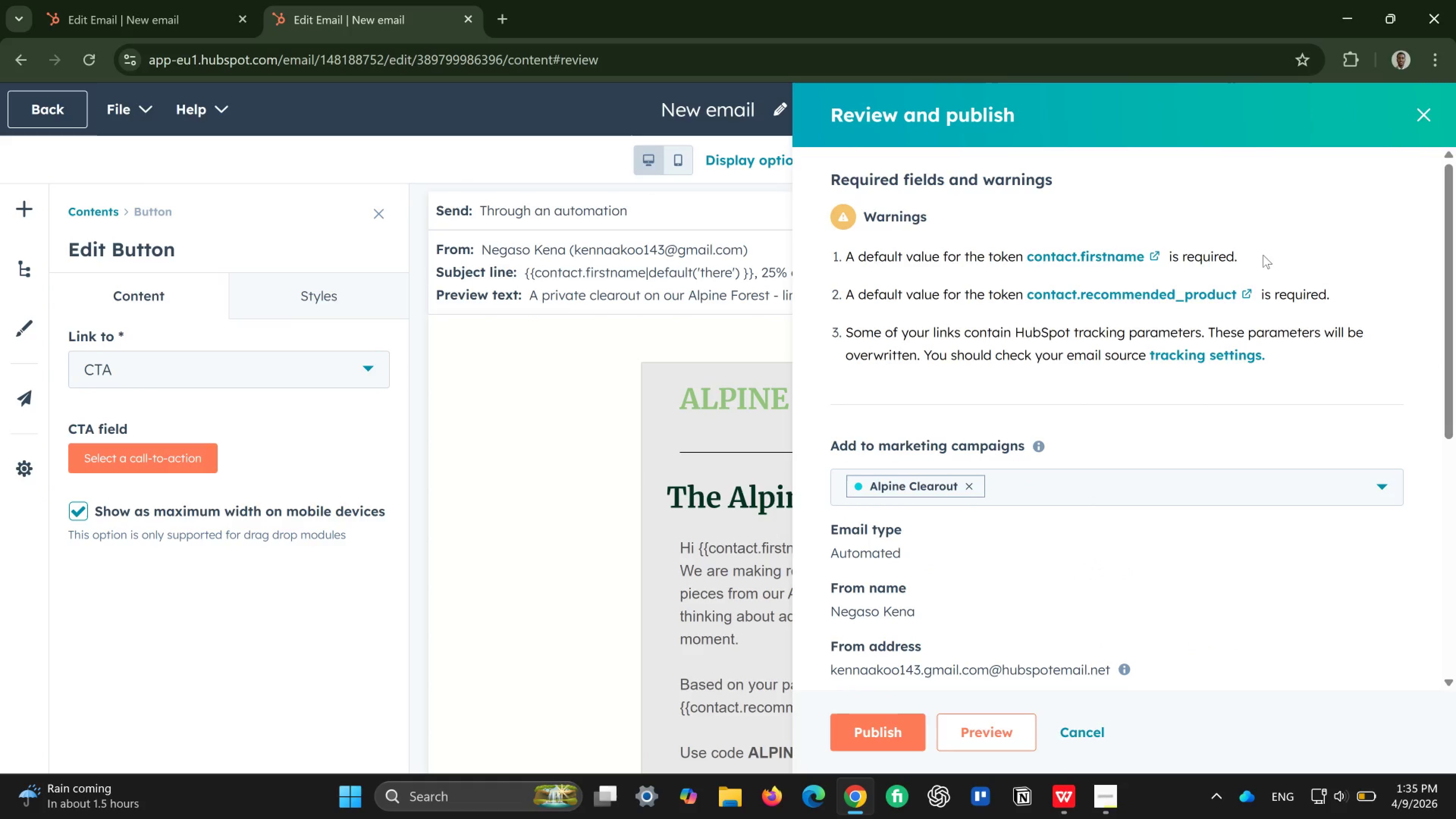 
wait(11.5)
 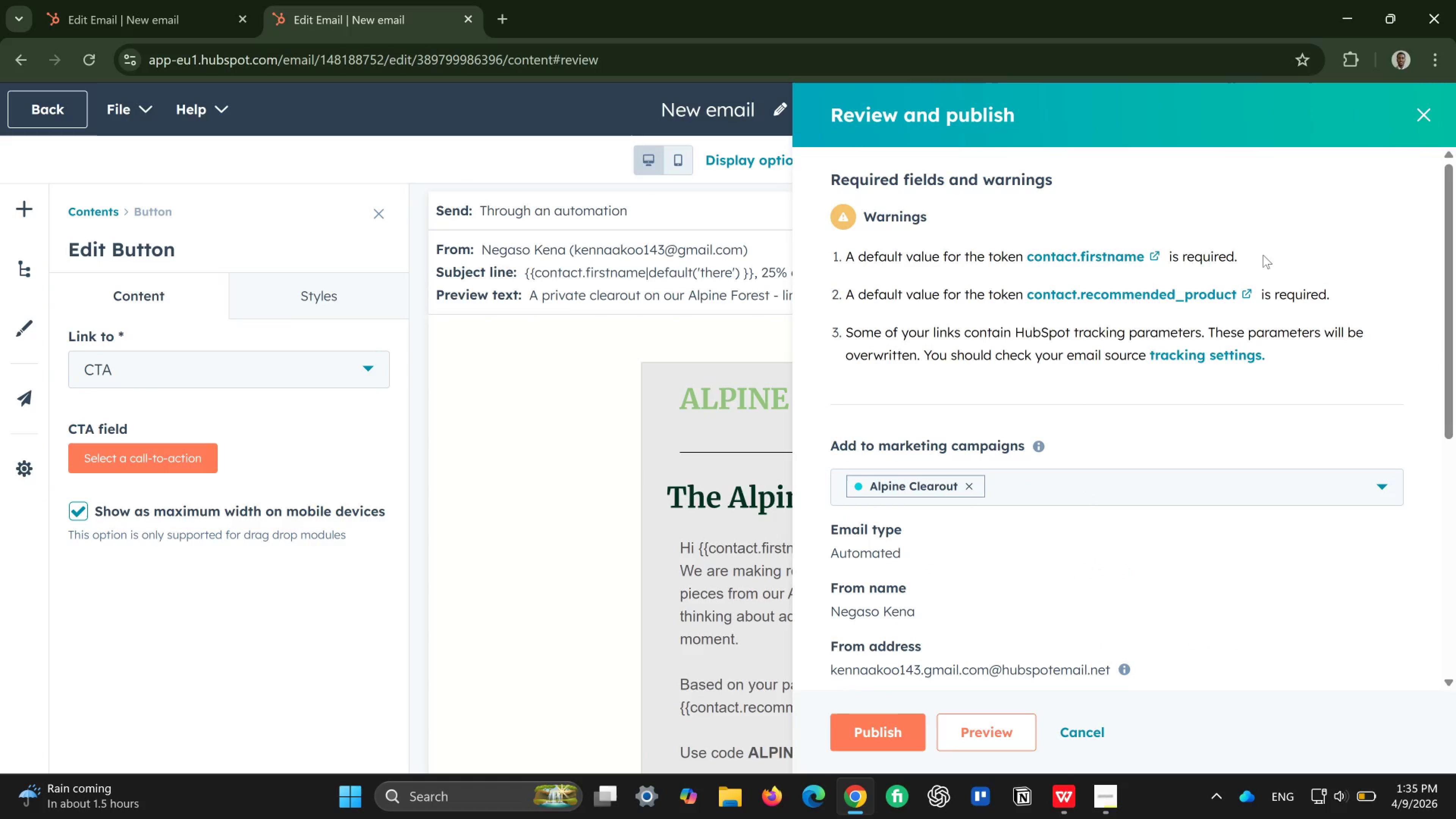 
left_click([1110, 251])
 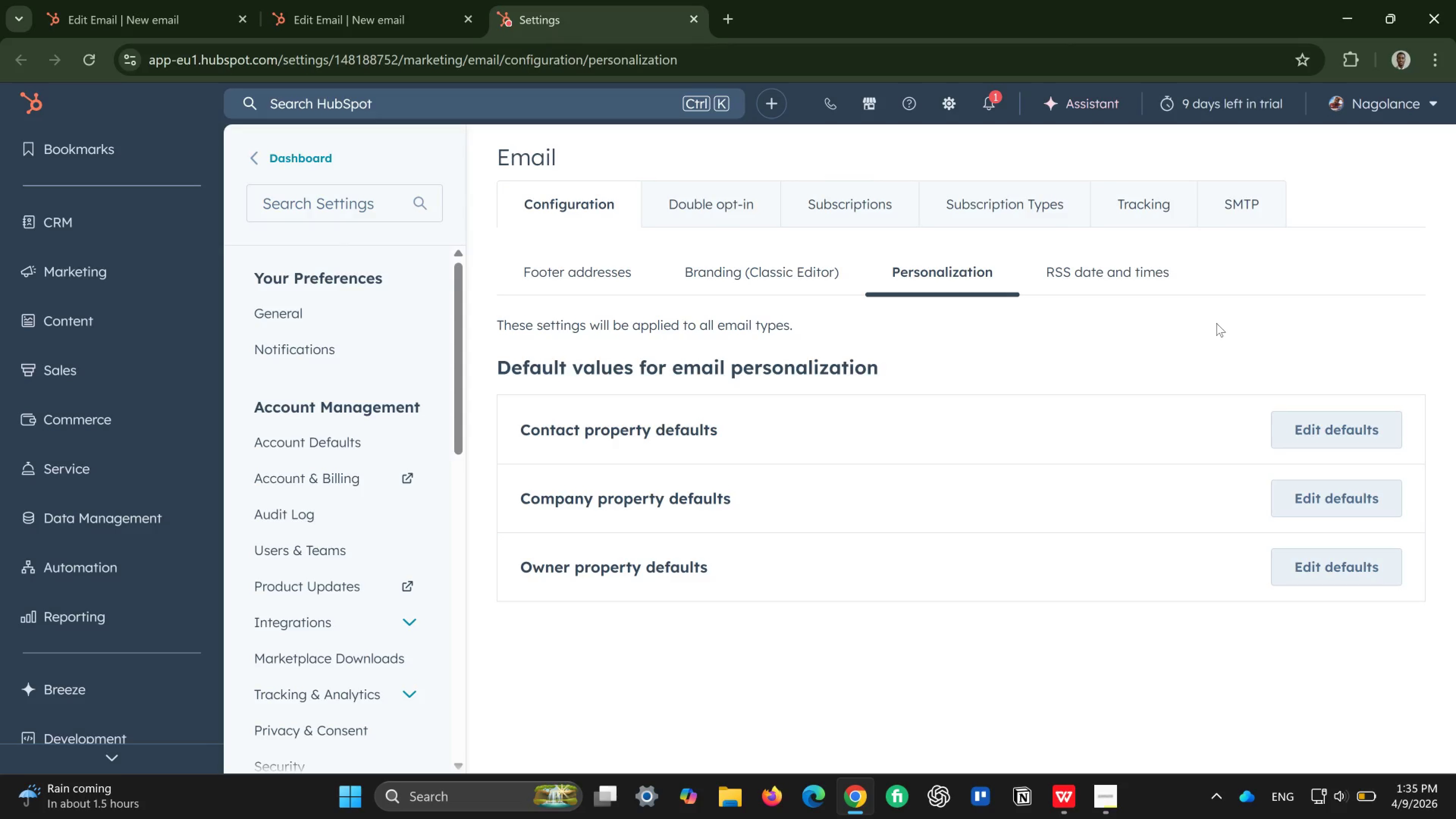 
wait(16.75)
 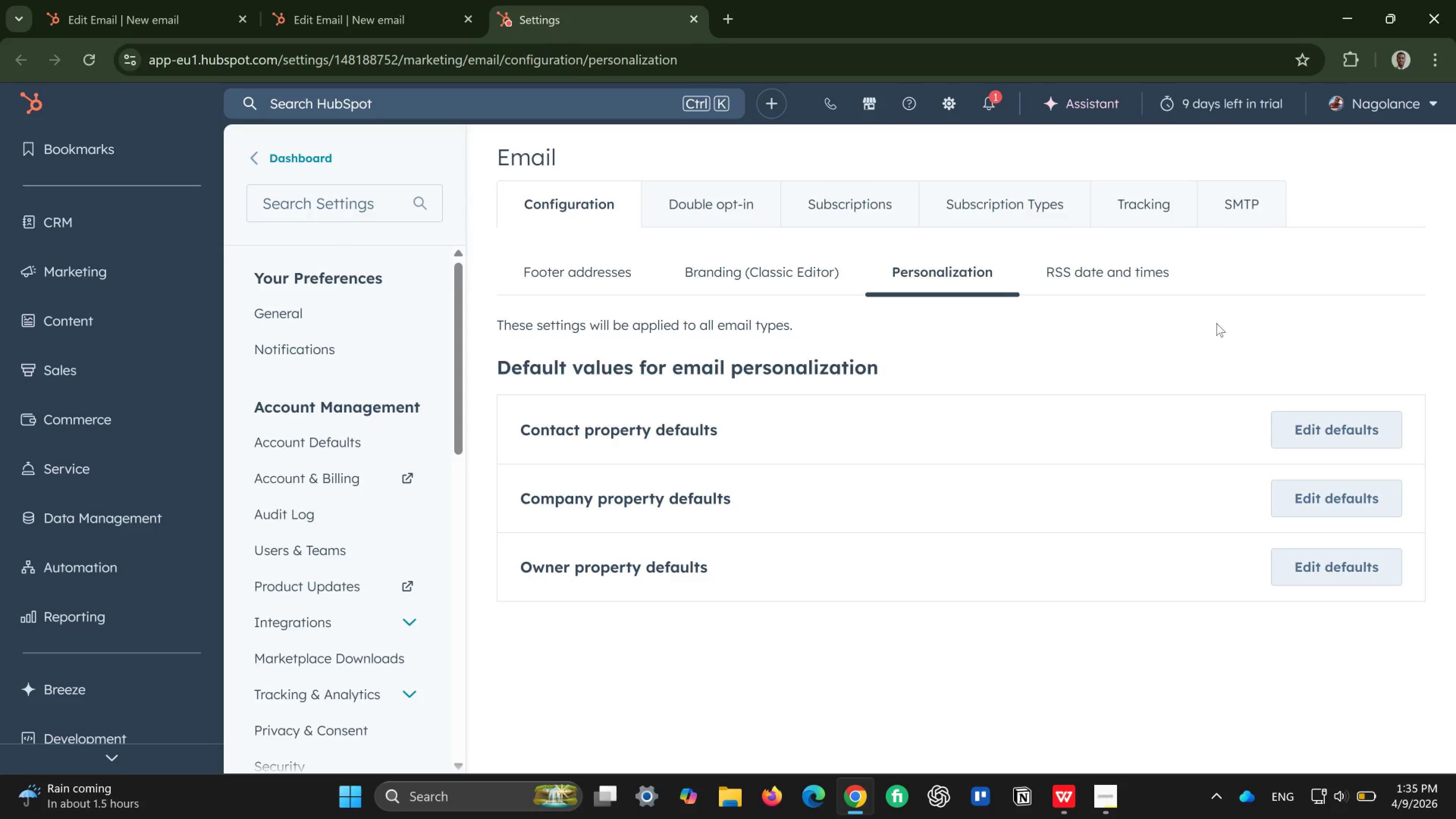 
left_click([1354, 444])
 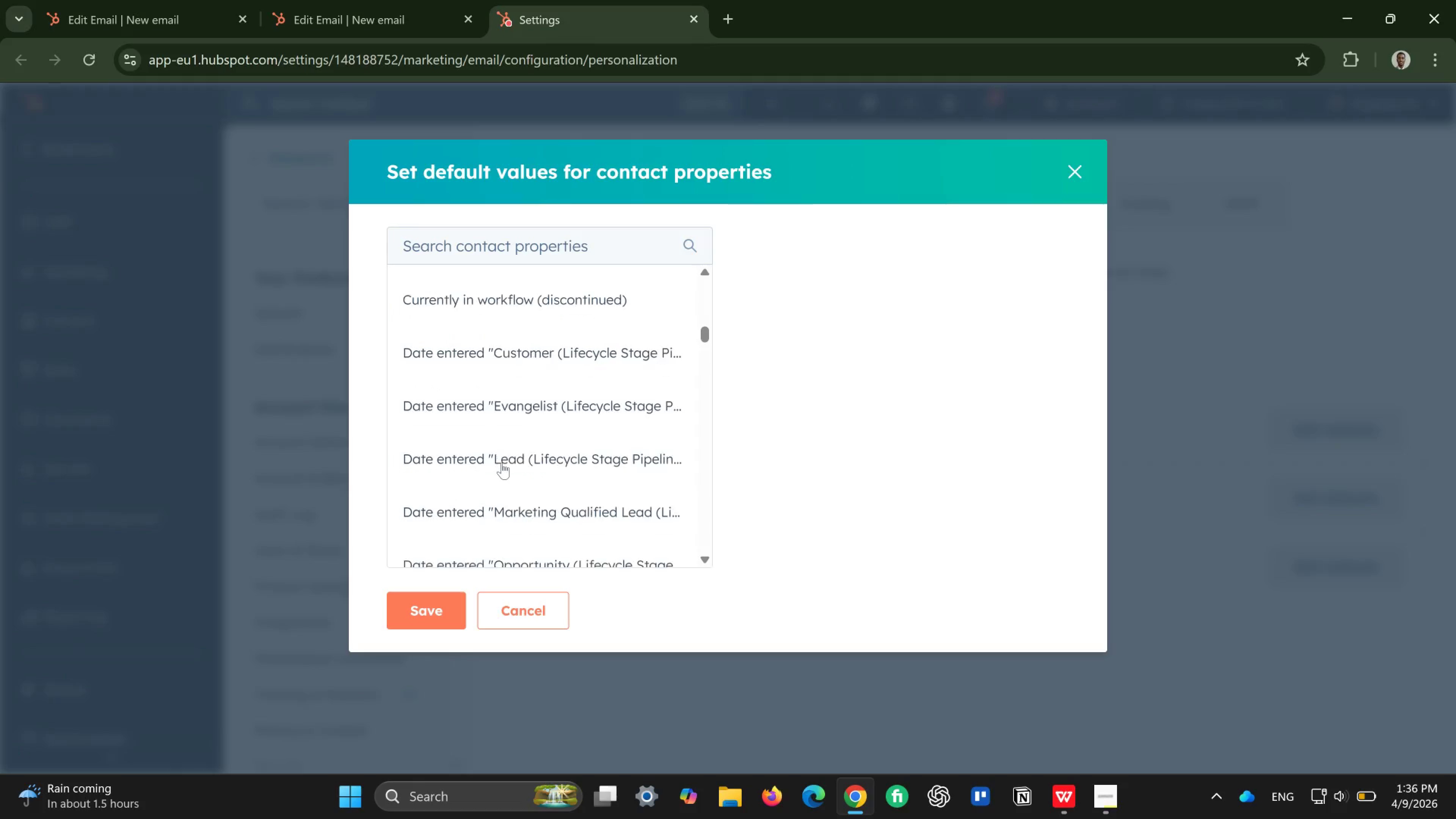 
wait(24.94)
 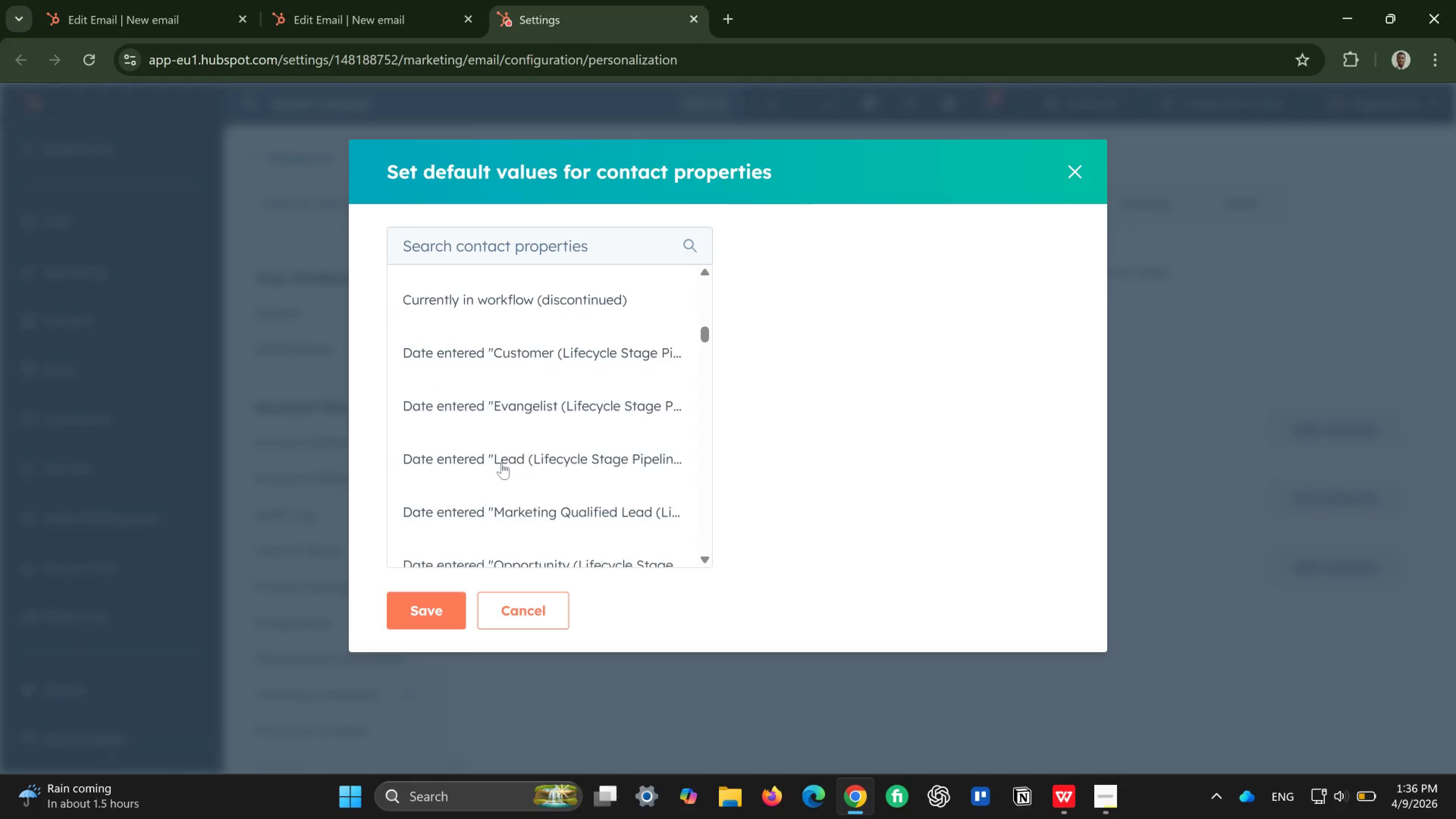 
left_click([456, 468])
 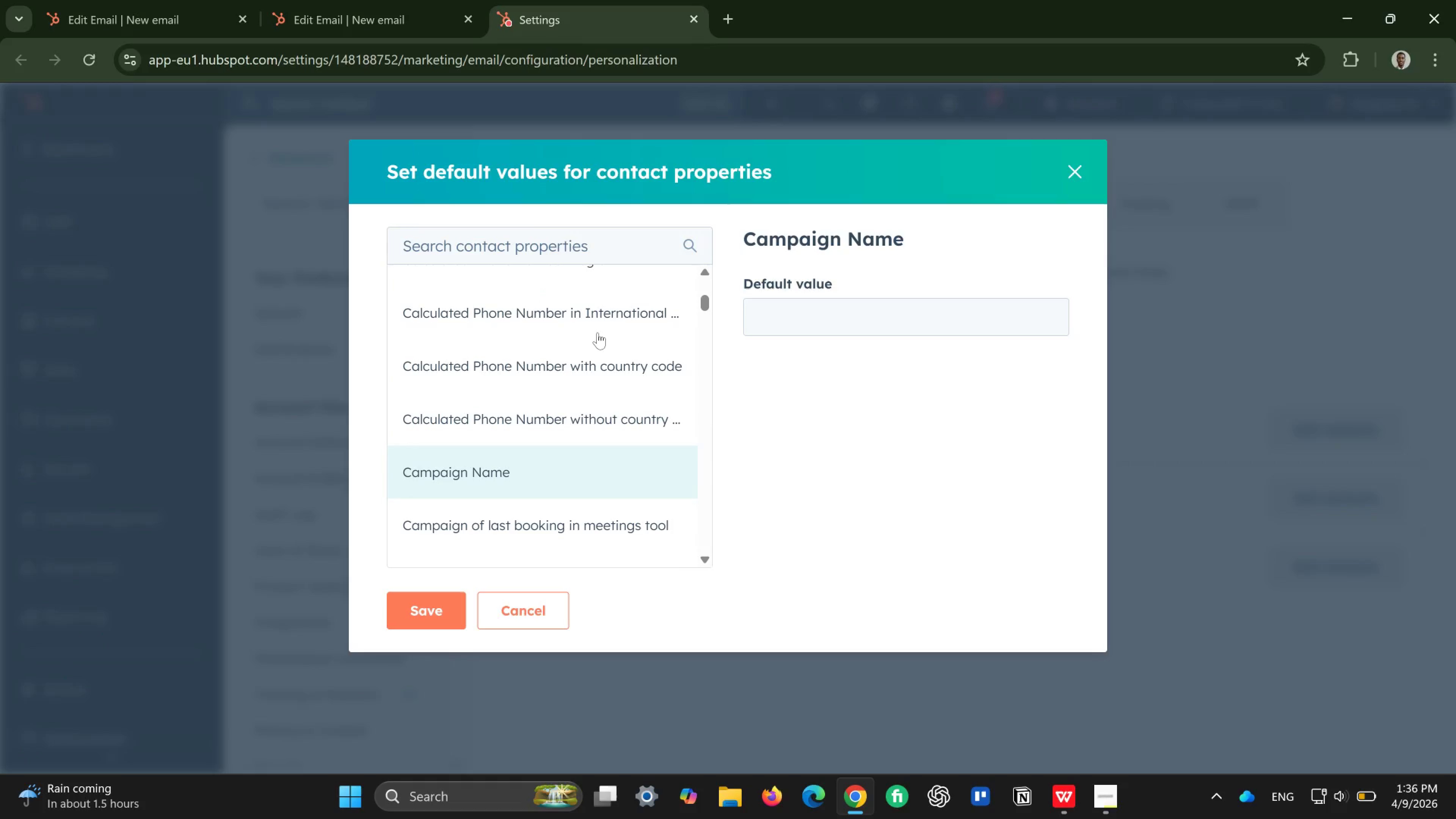 
left_click([532, 248])
 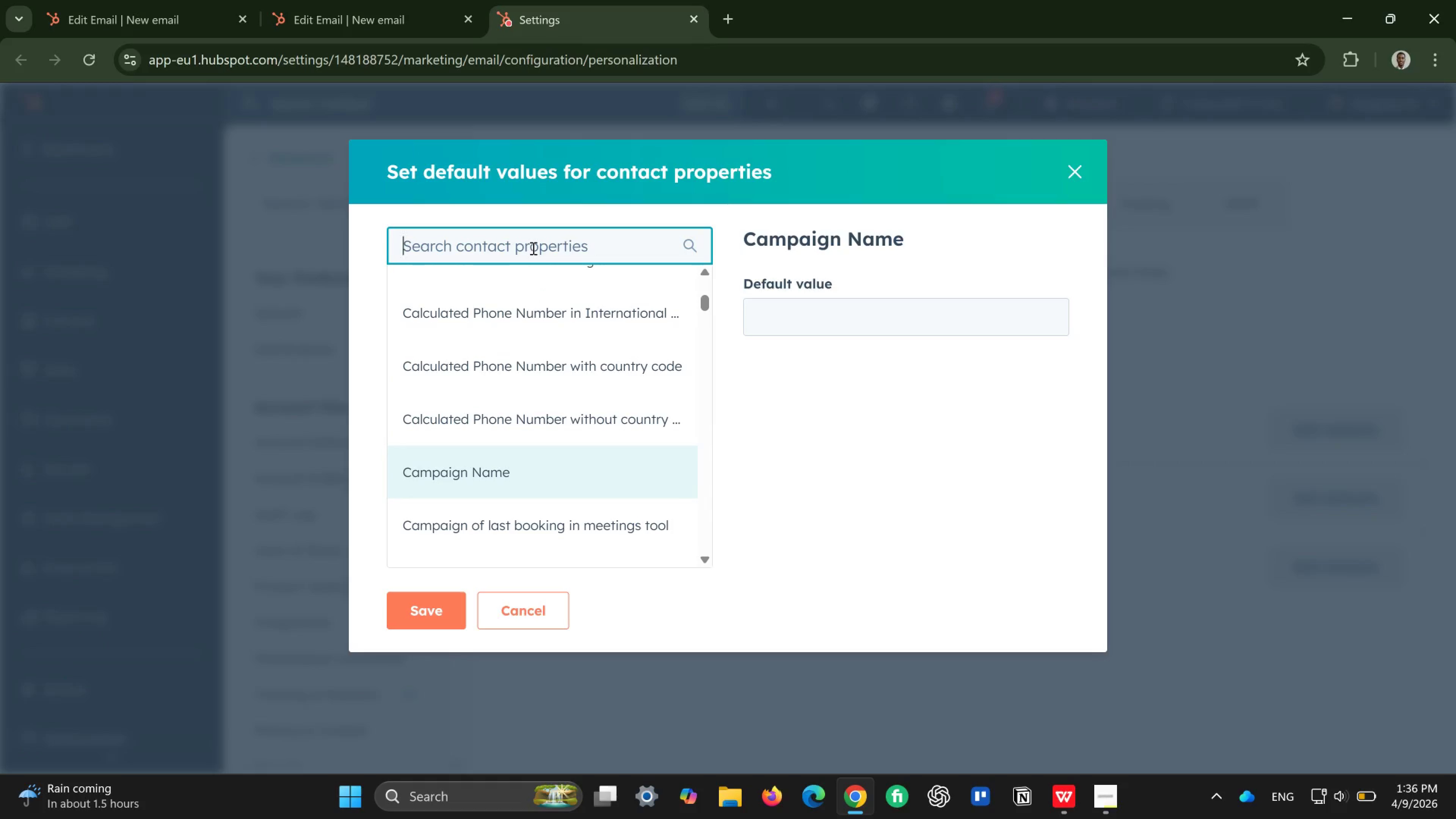 
type(first nam)
 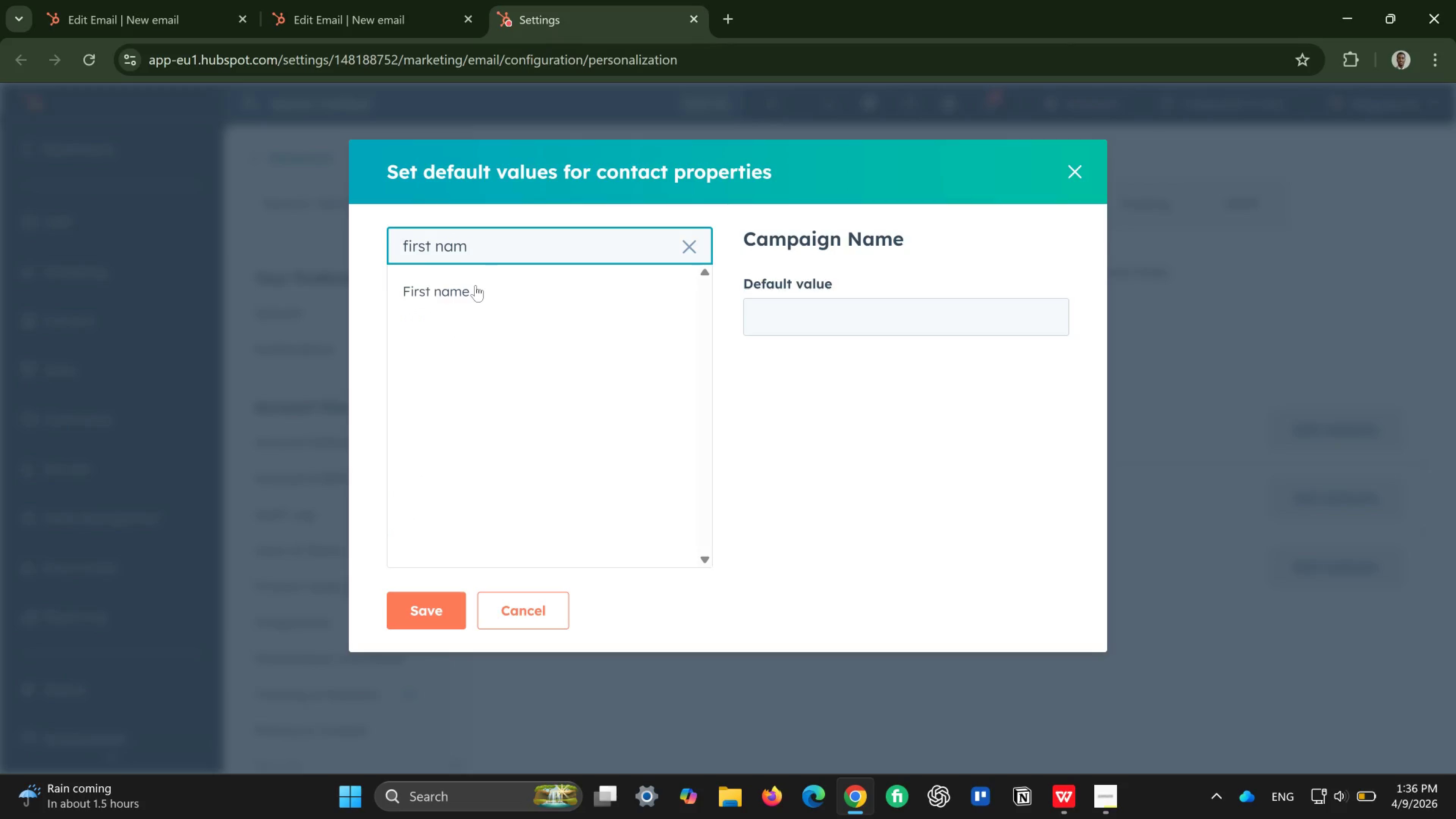 
left_click([475, 285])
 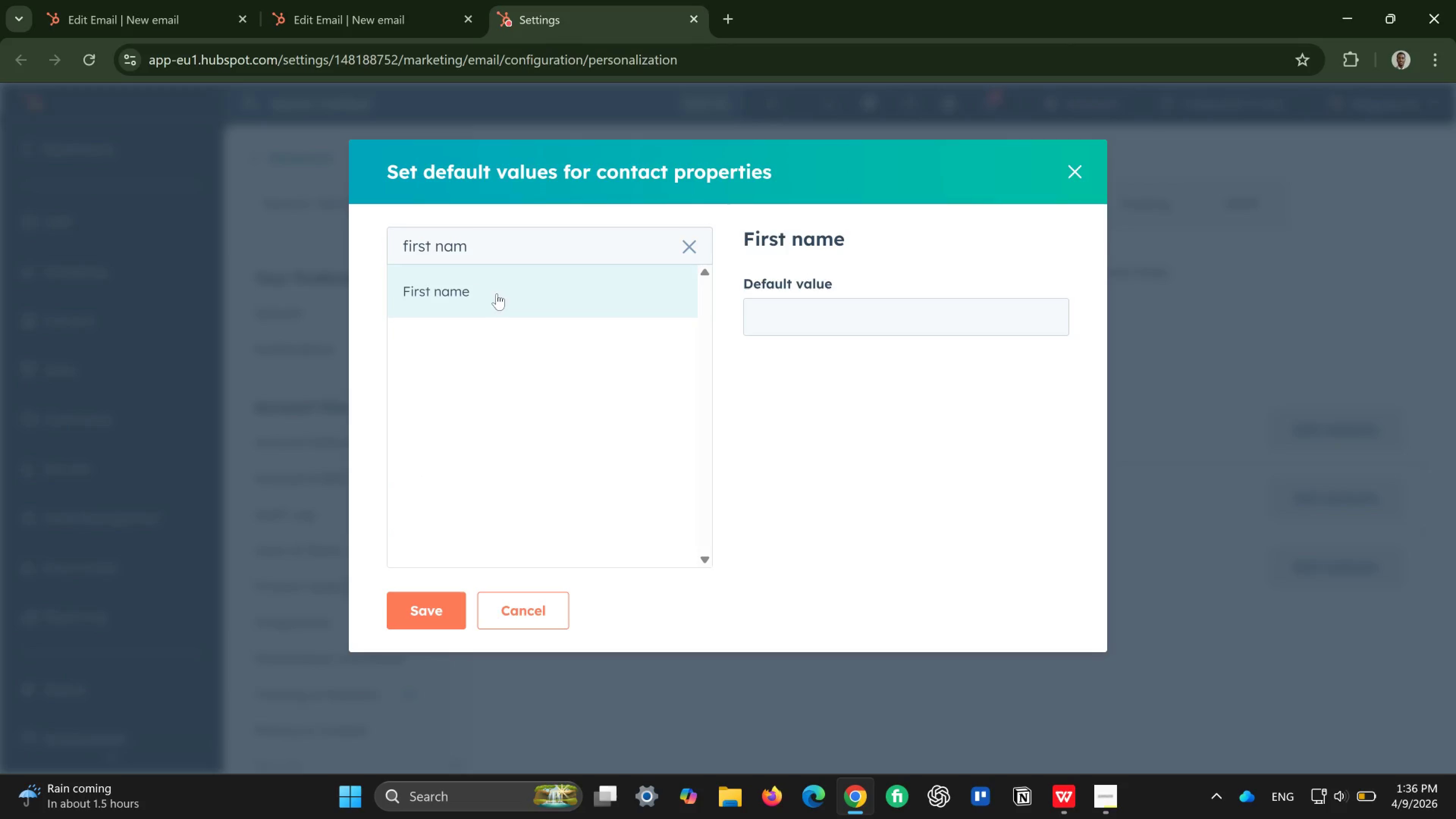 
left_click([502, 293])
 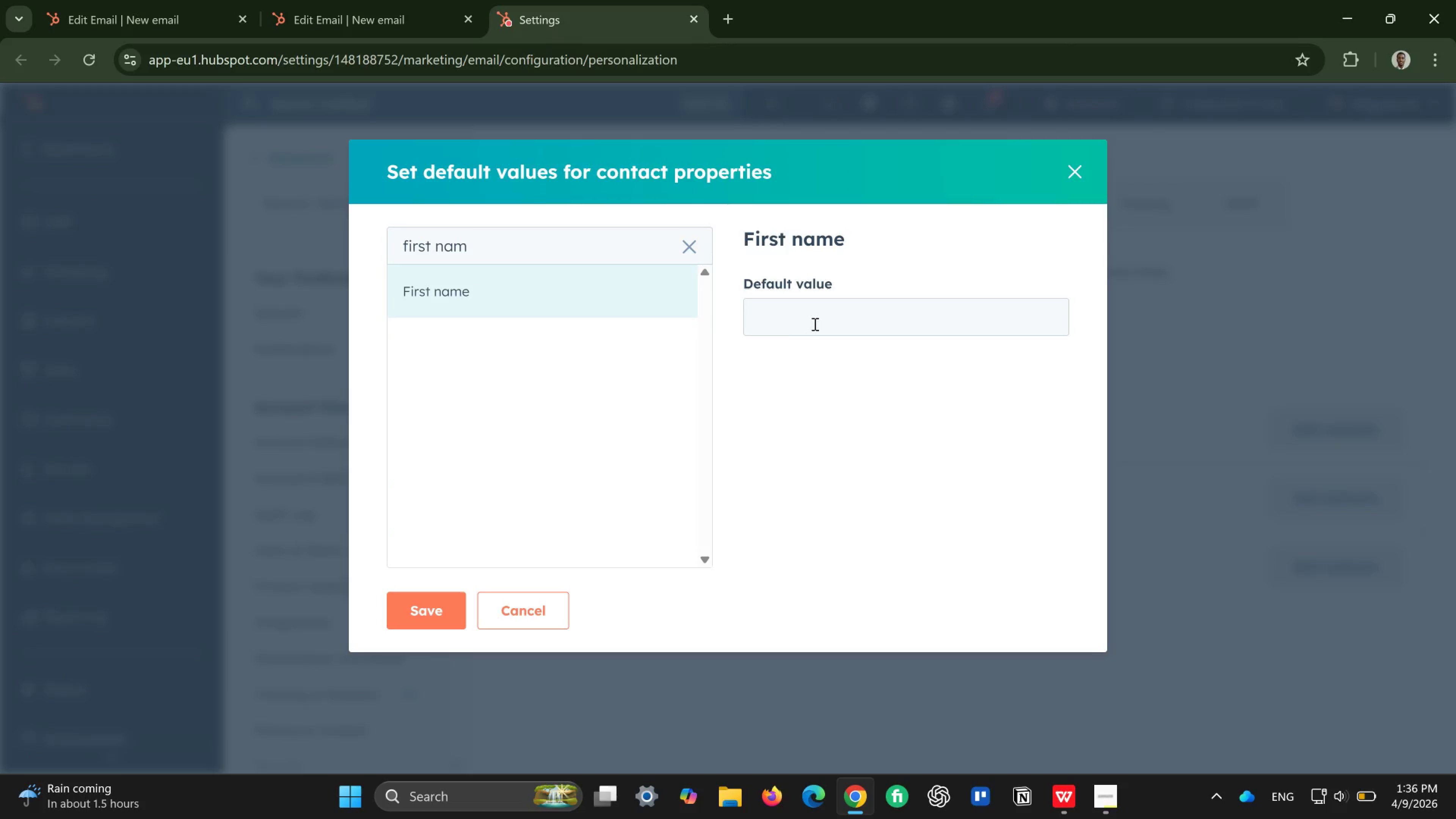 
left_click([817, 324])
 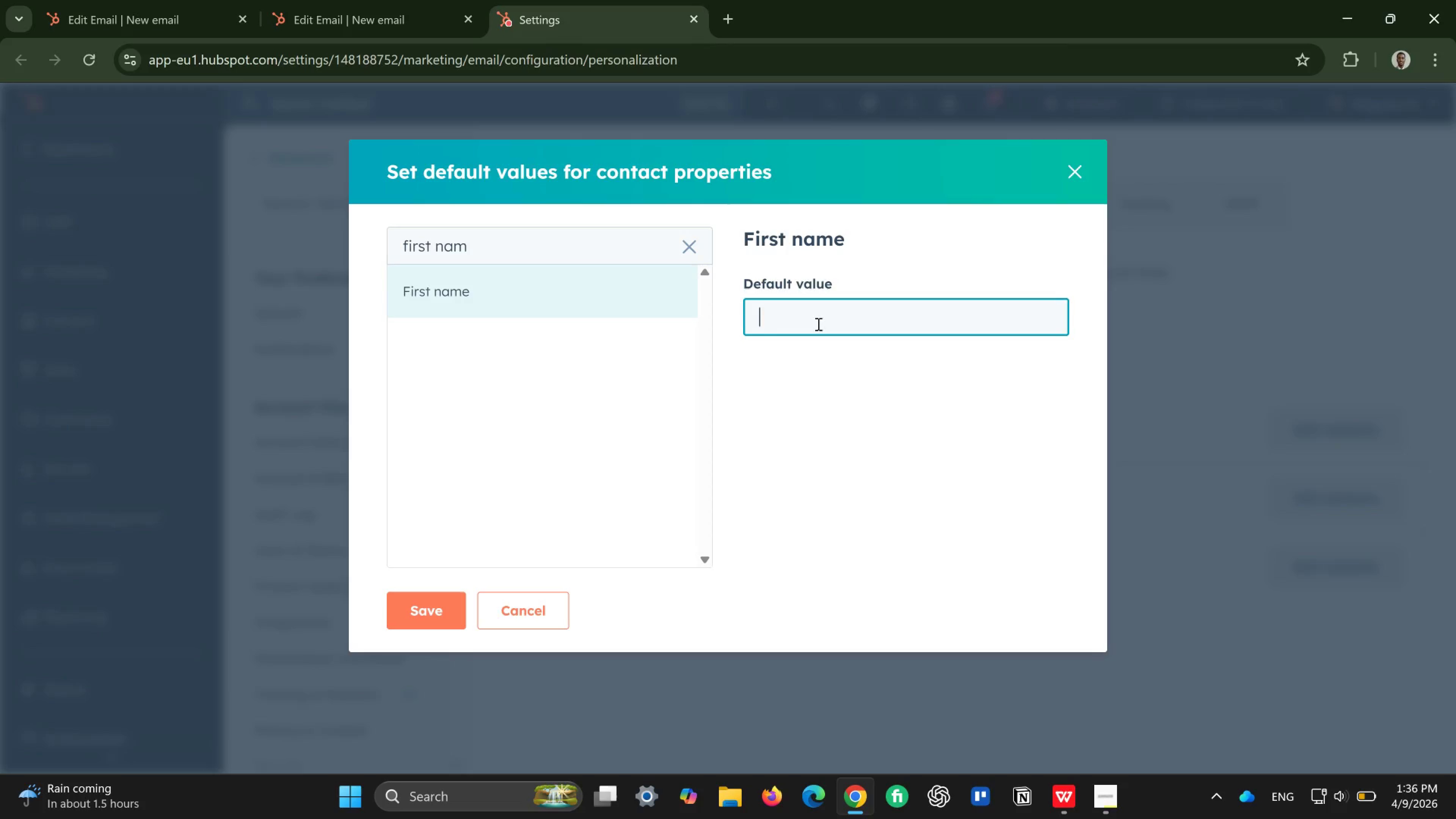 
type(there)
 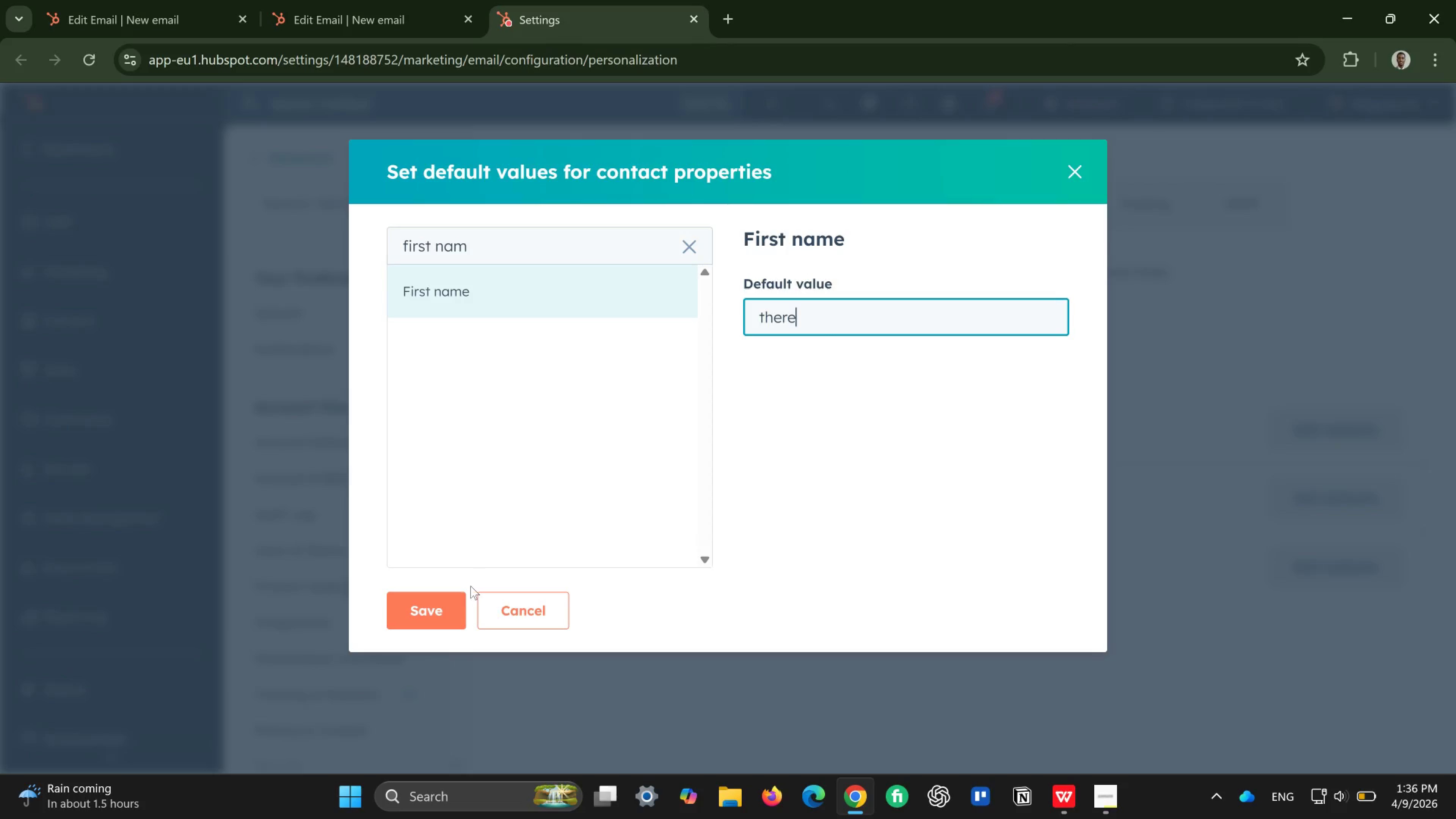 
left_click([438, 611])
 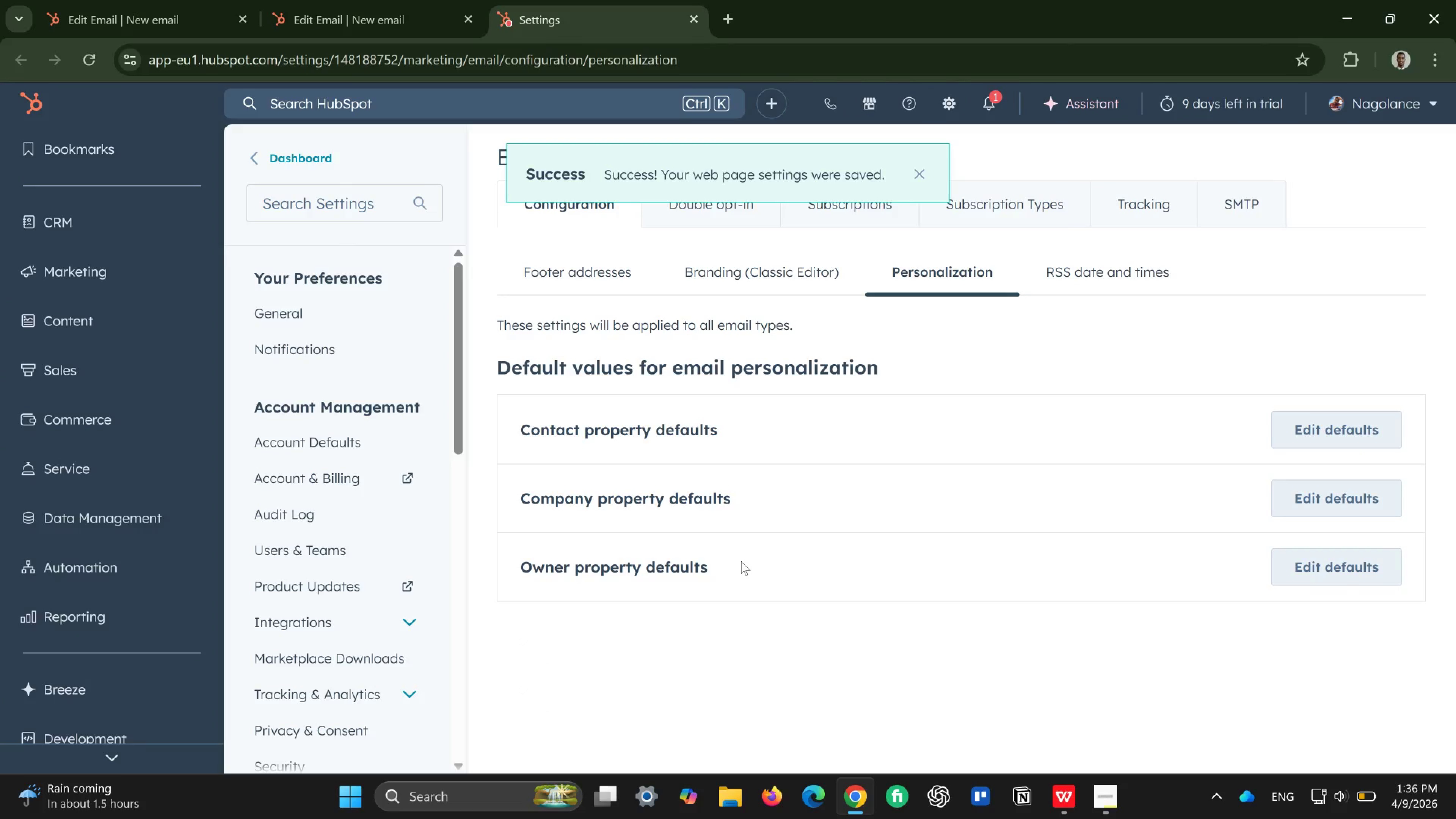 
wait(9.31)
 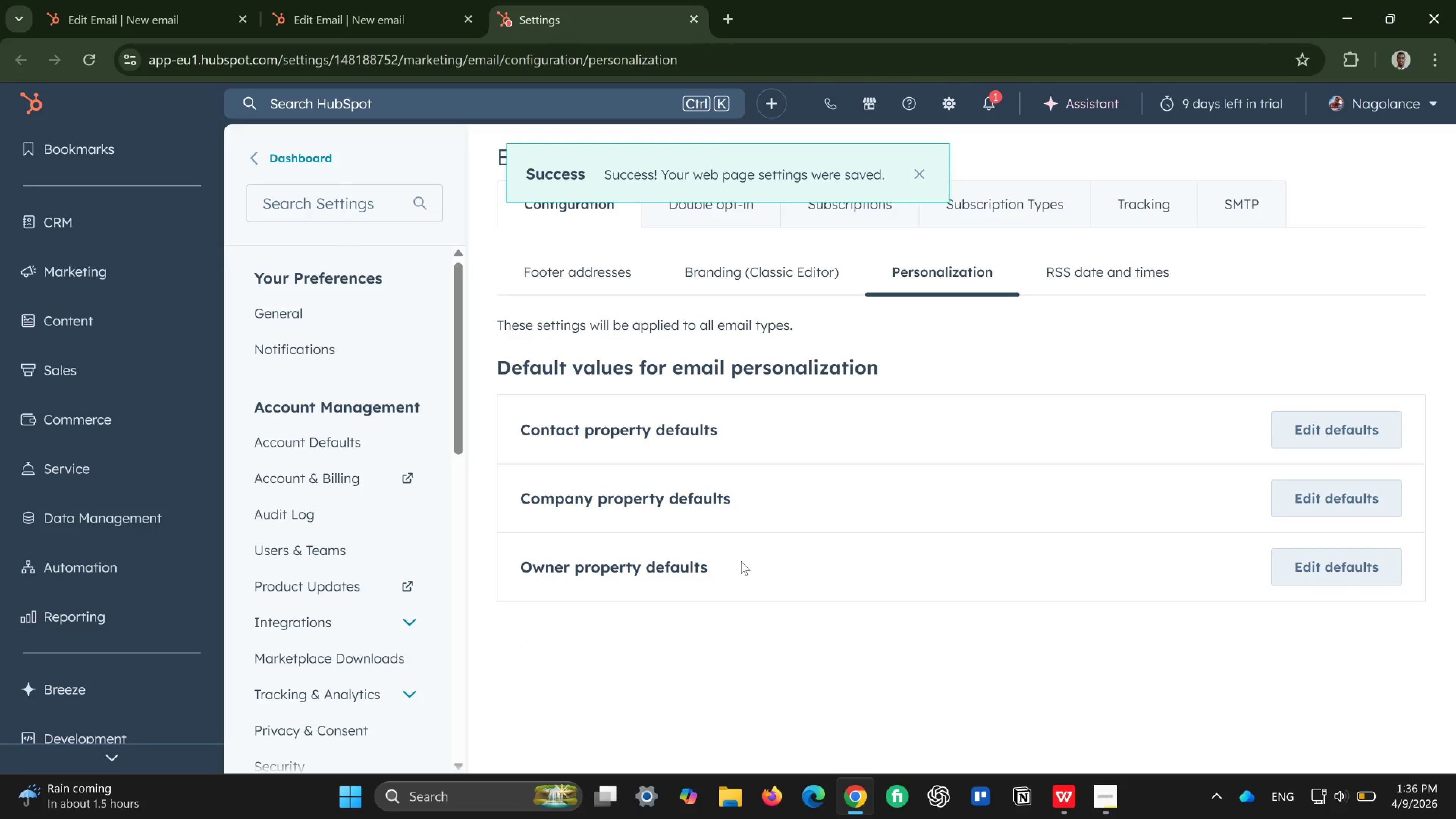 
left_click([1352, 564])
 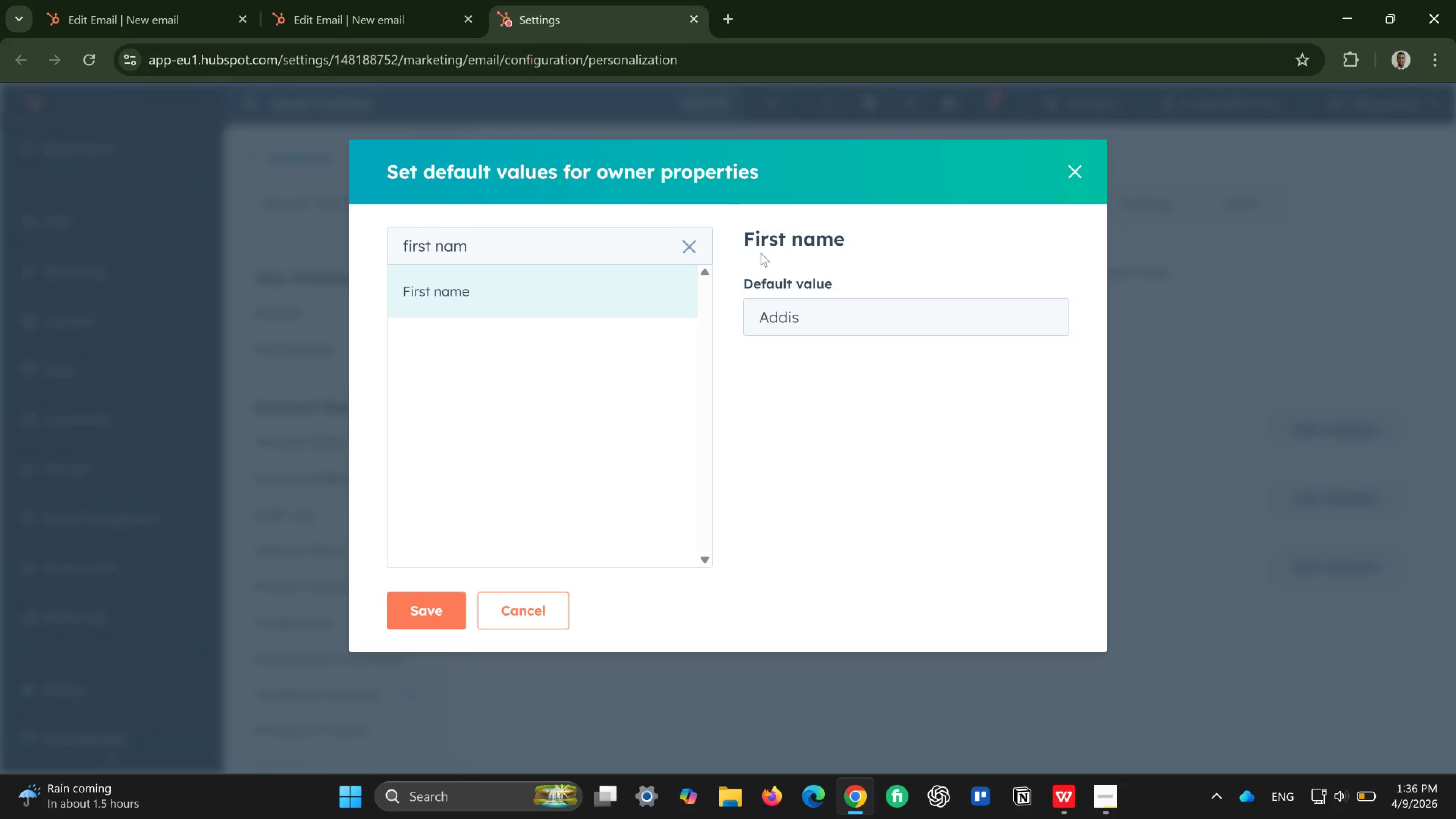 
left_click([631, 232])
 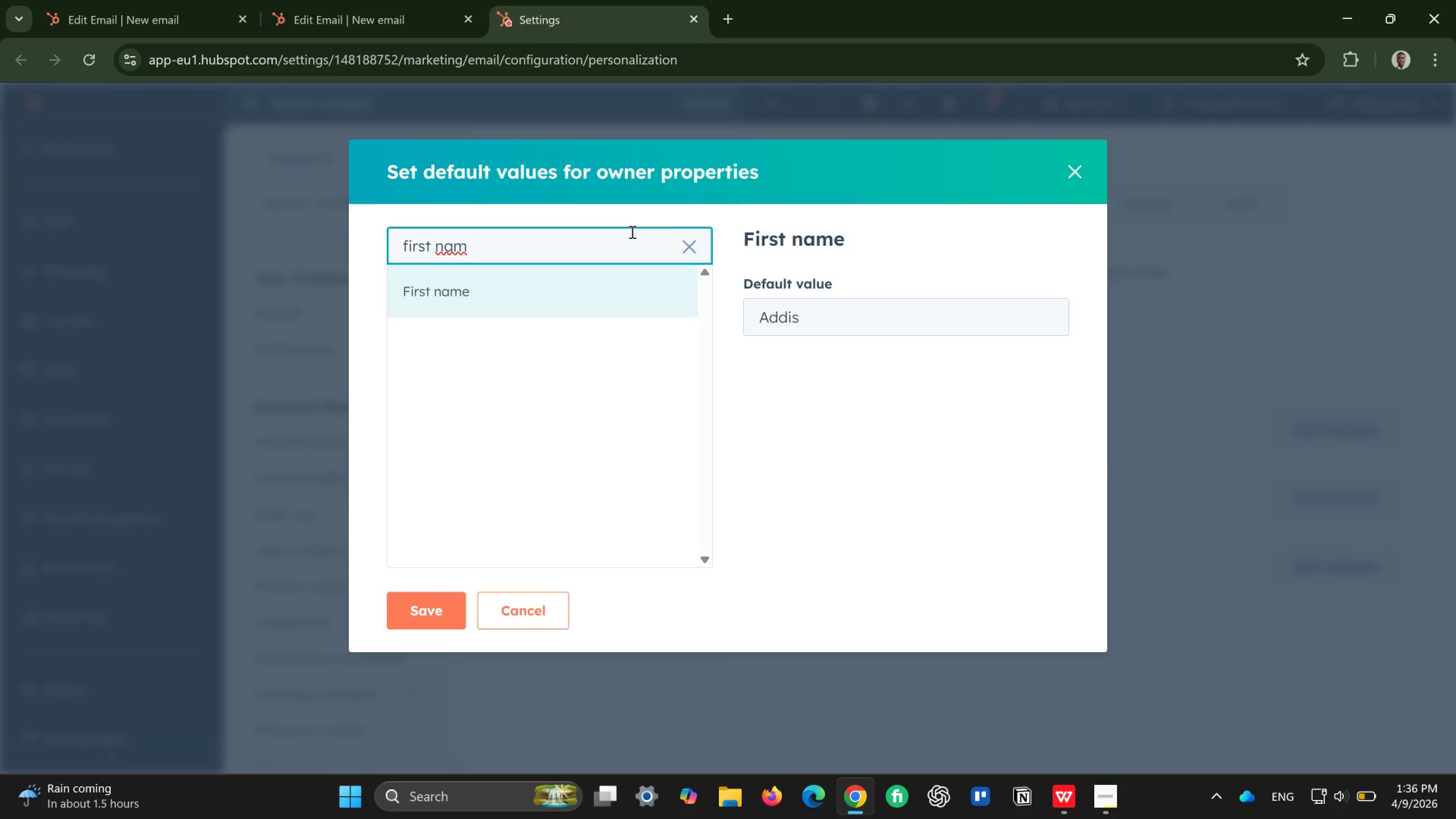 
hold_key(key=Backspace, duration=0.85)
 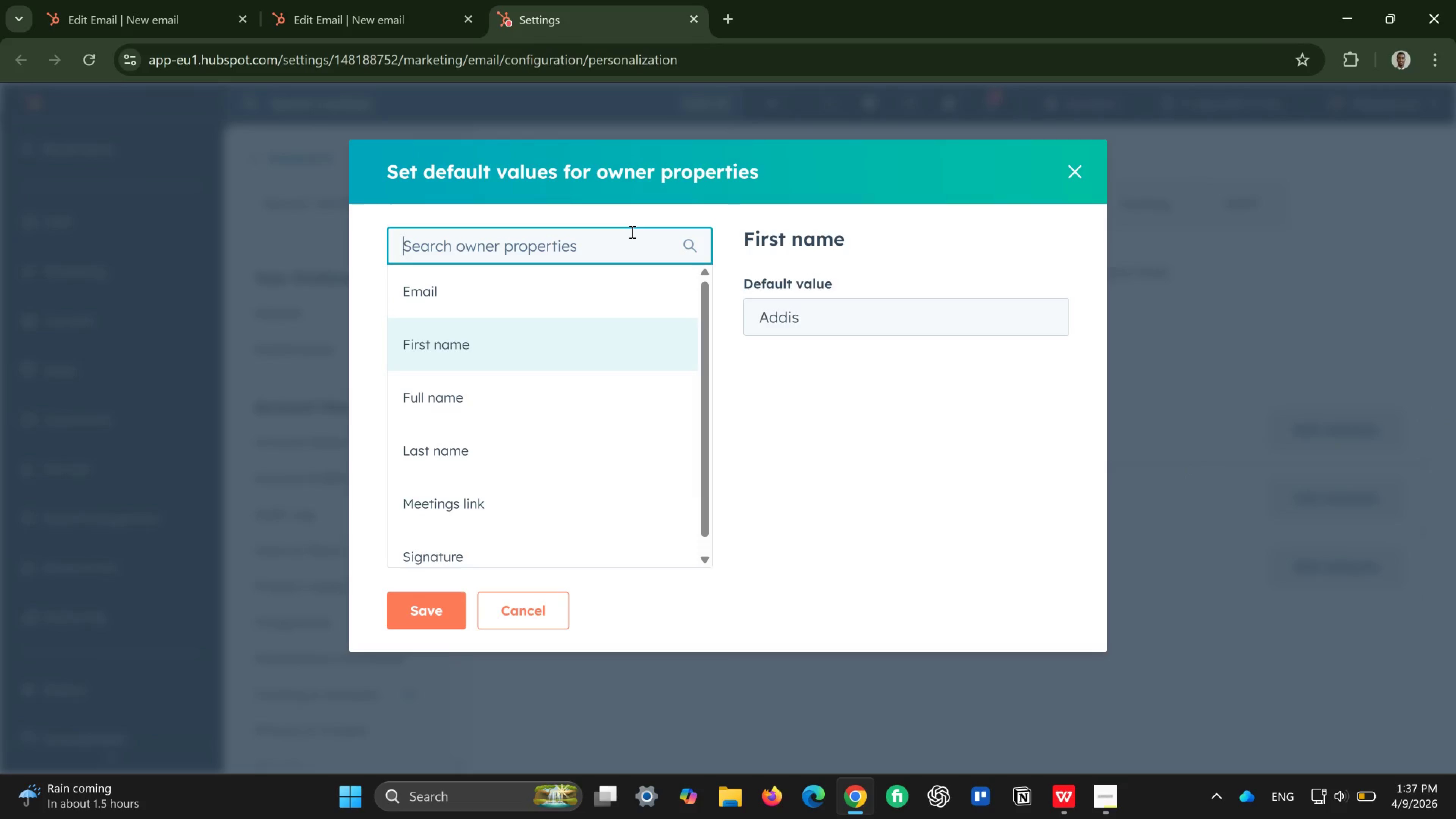 
type(pr)
key(Backspace)
key(Backspace)
type(rec)
key(Backspace)
key(Backspace)
key(Backspace)
type(pro)
key(Backspace)
key(Backspace)
key(Backspace)
 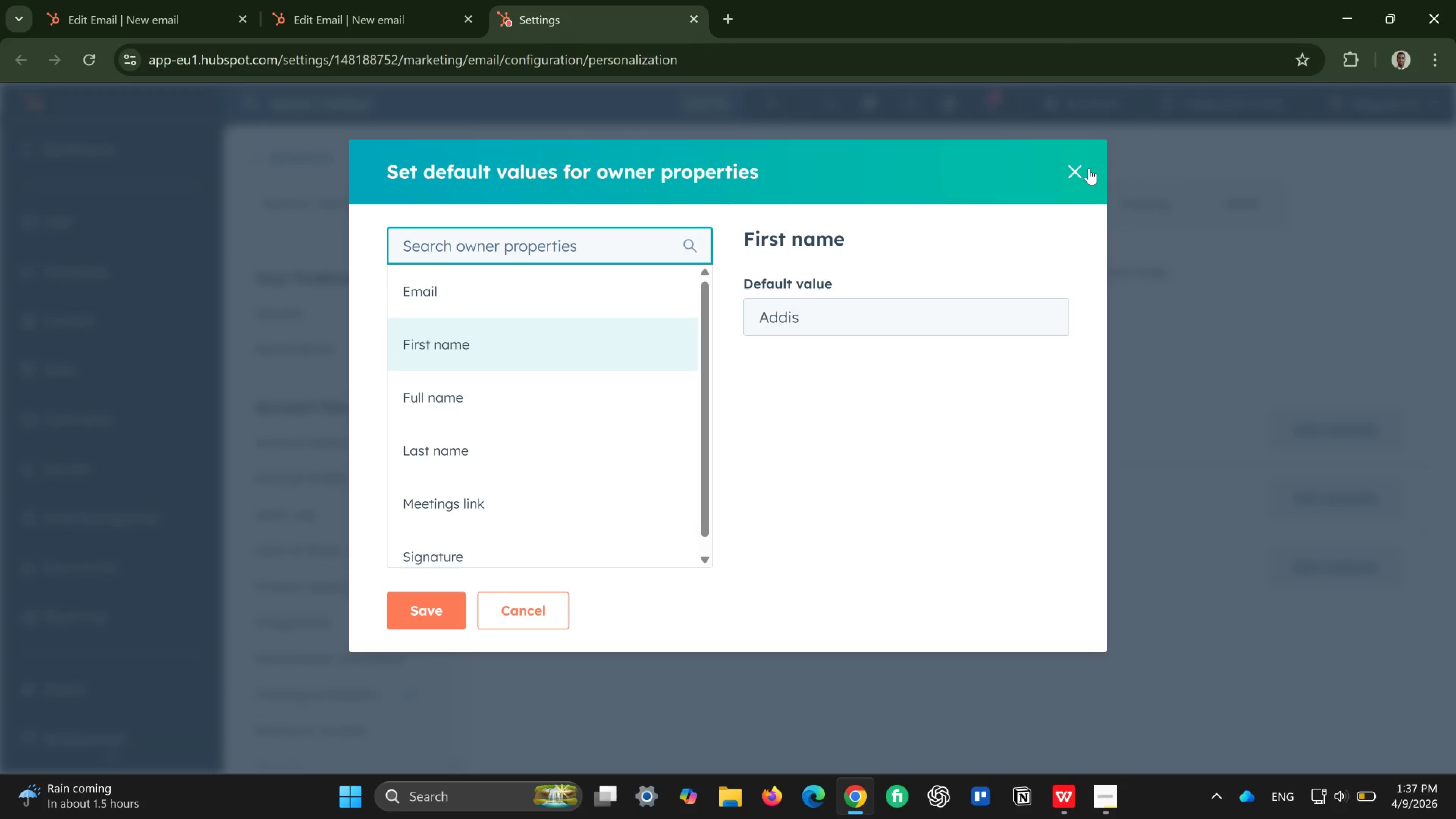 
left_click([1083, 170])
 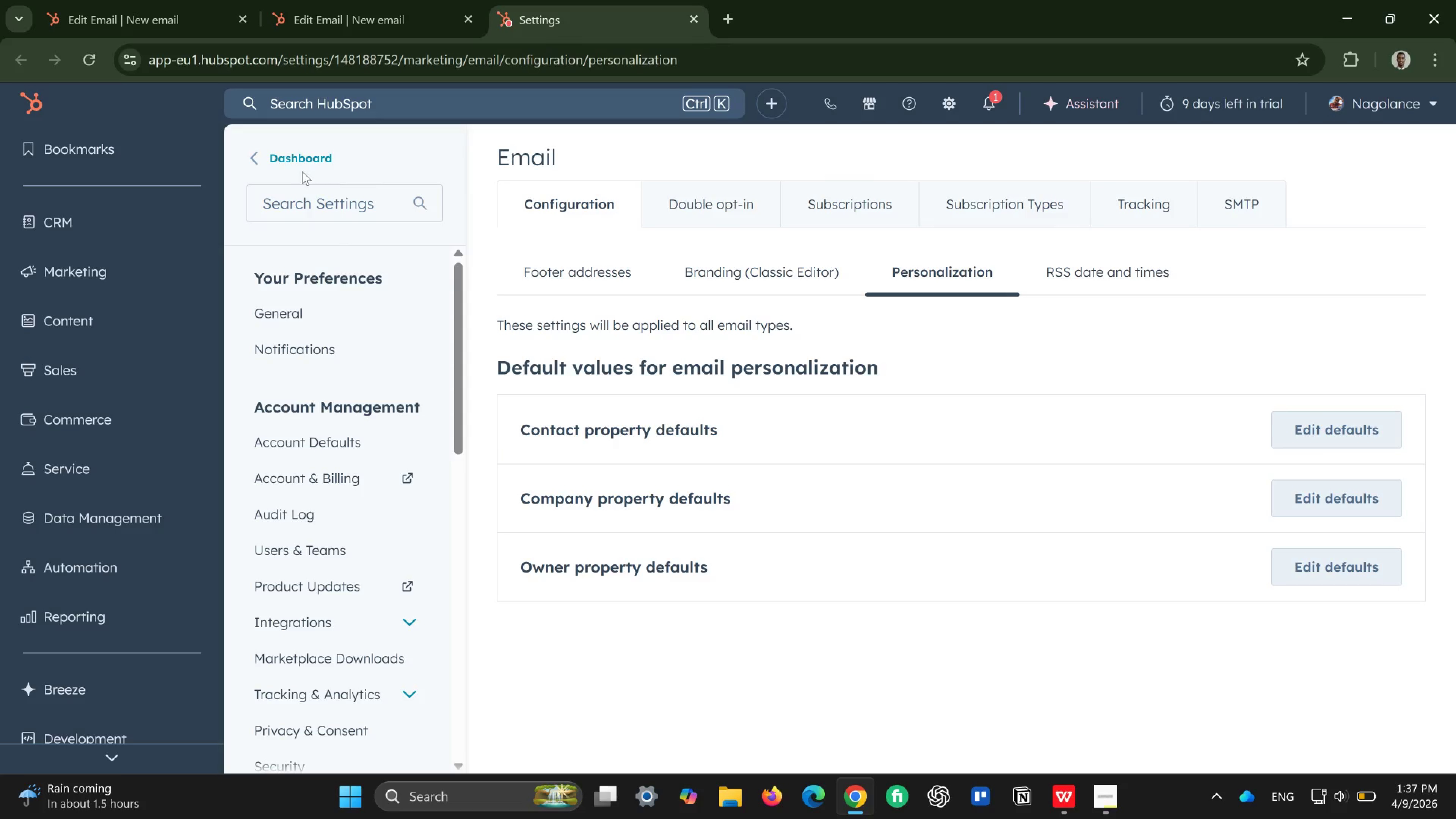 
left_click([256, 147])
 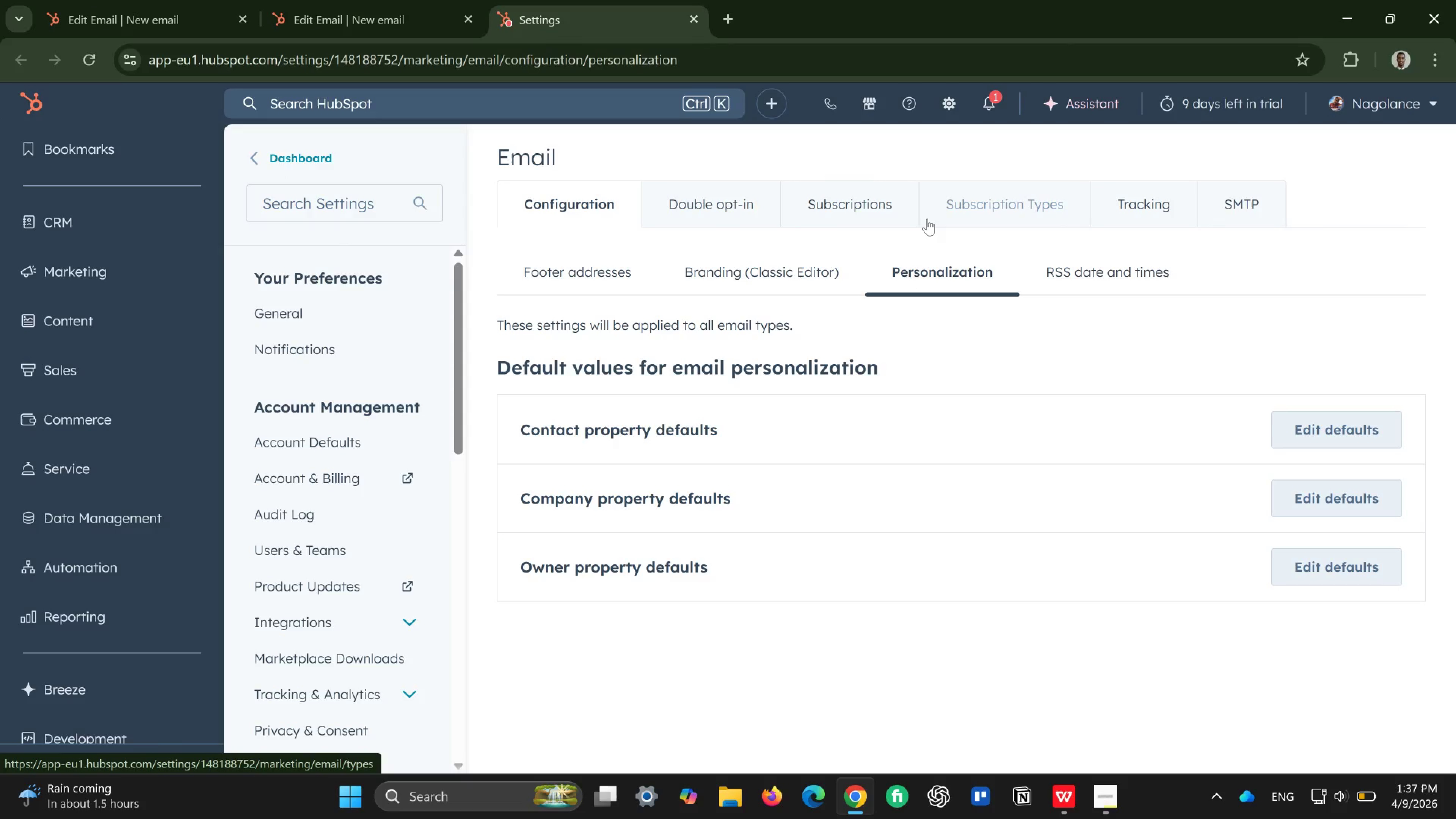 
wait(7.93)
 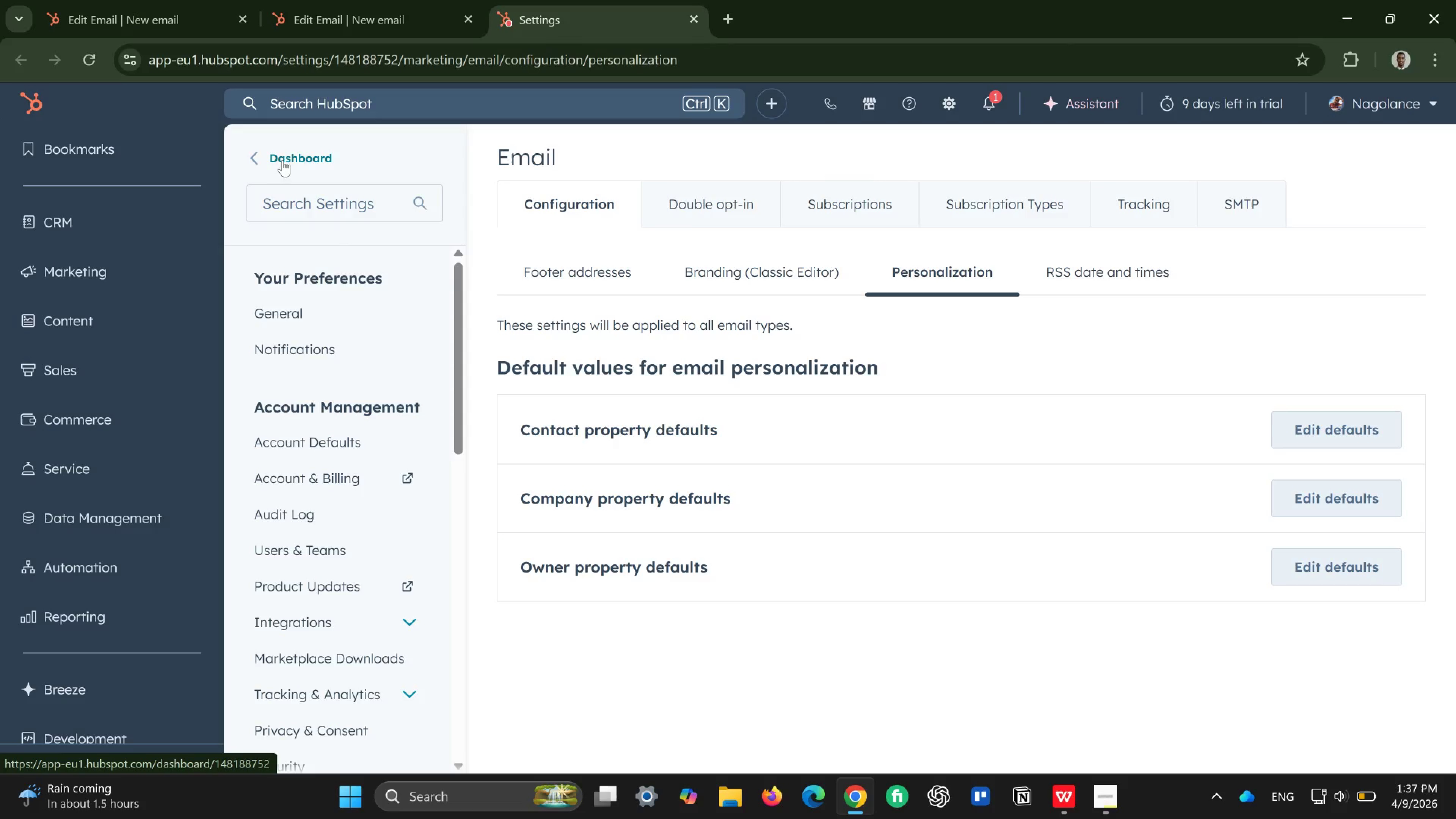 
left_click([756, 270])
 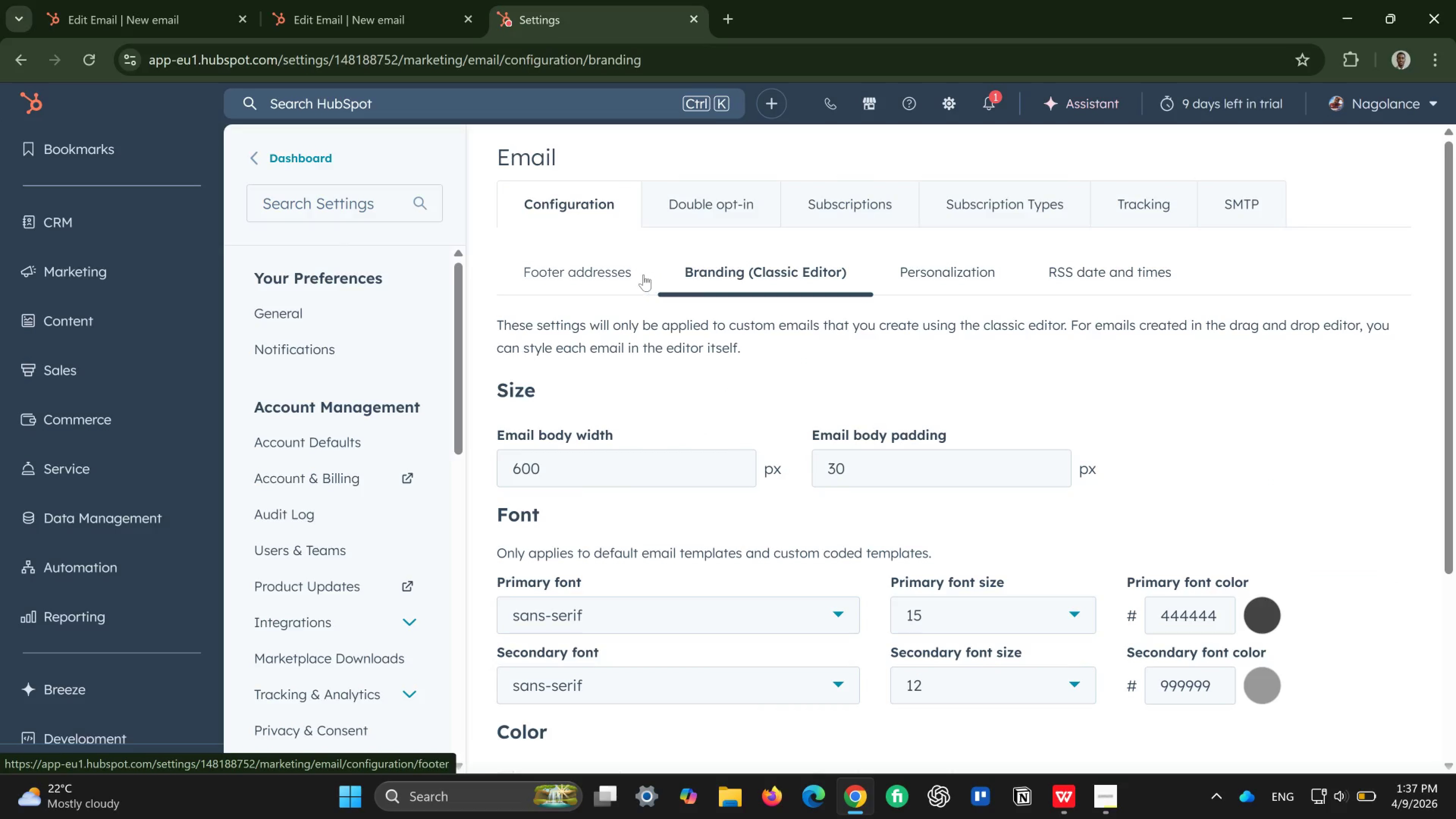 
left_click([611, 268])
 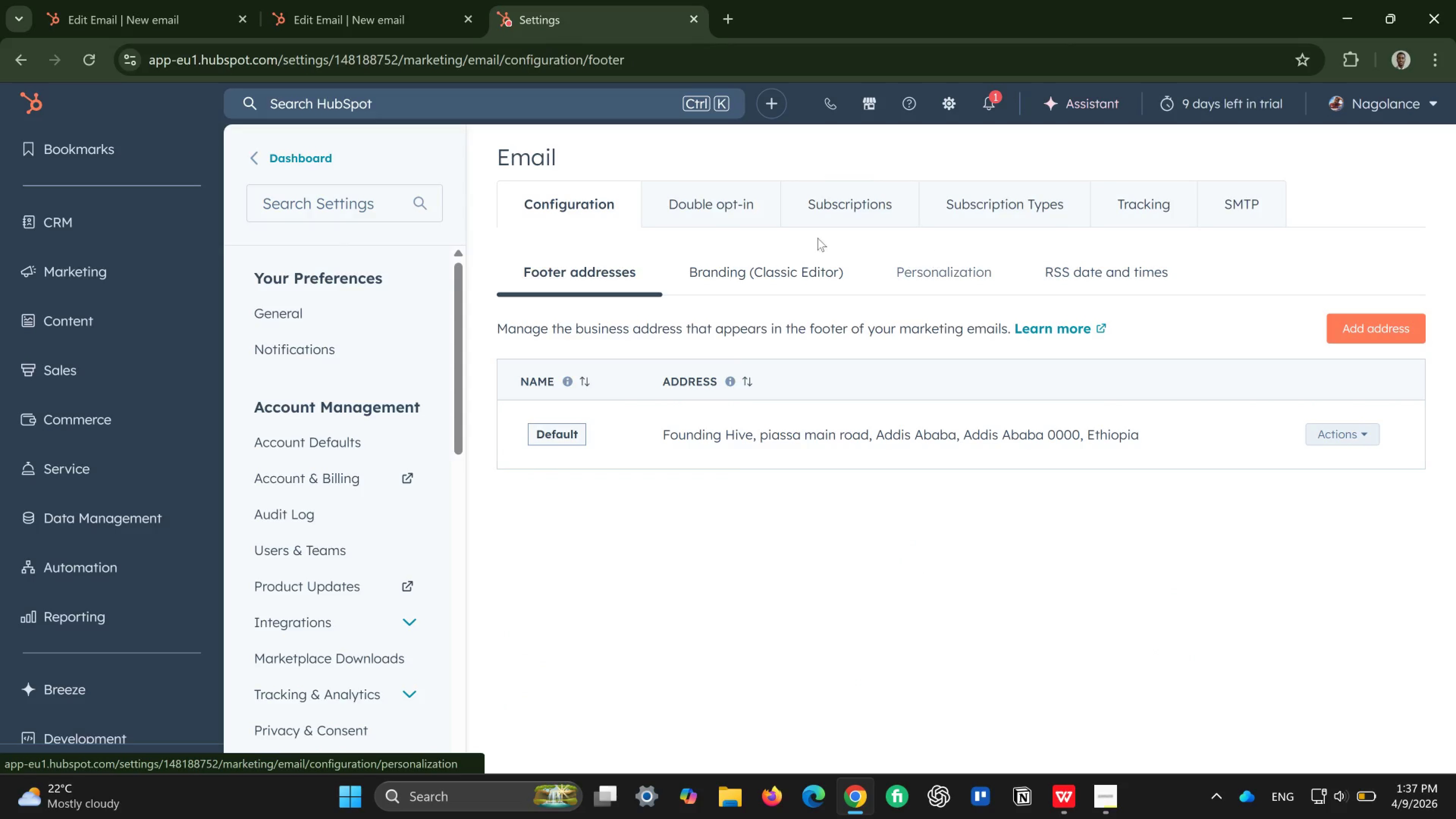 
left_click([1101, 275])
 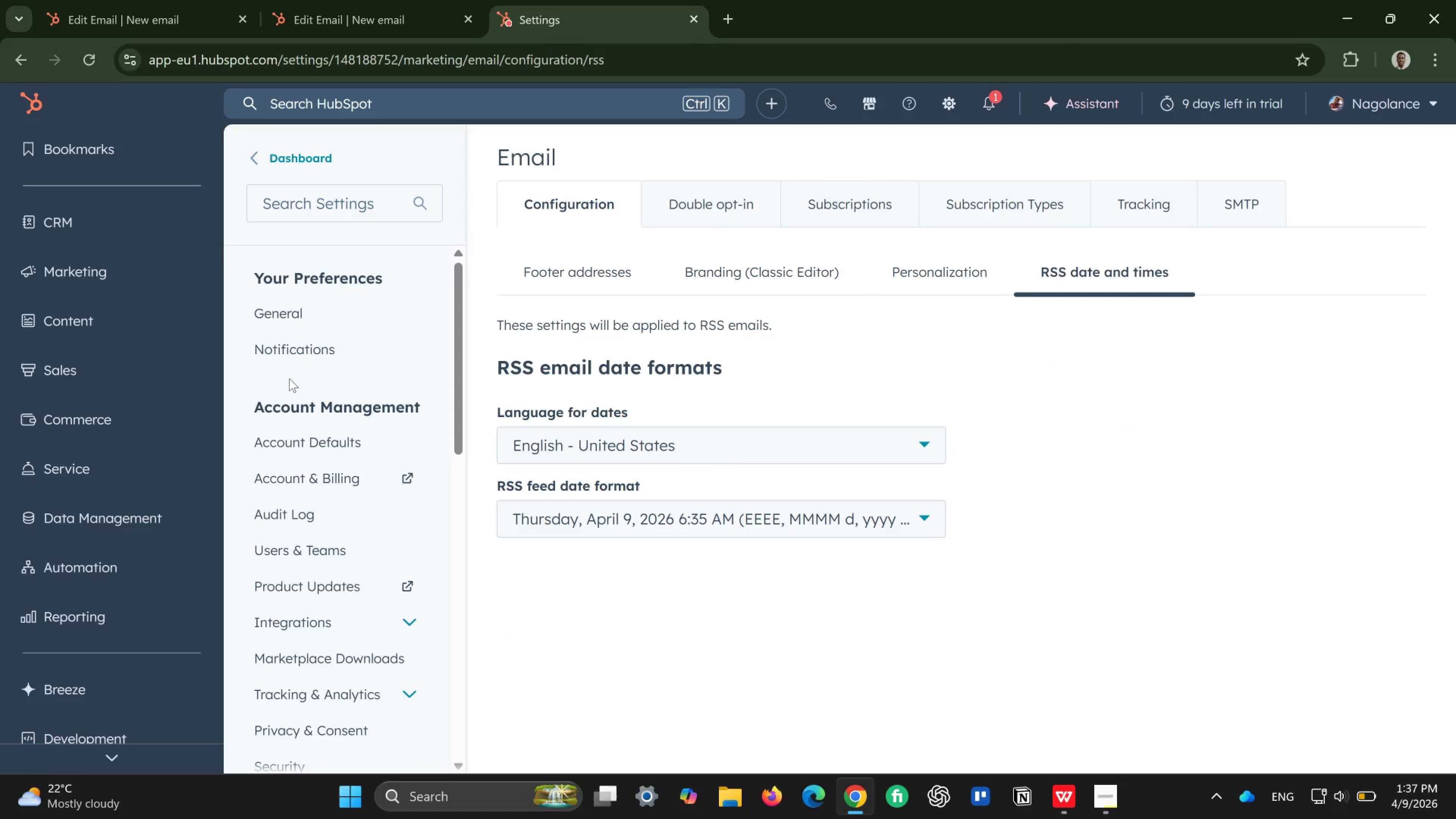 
wait(5.85)
 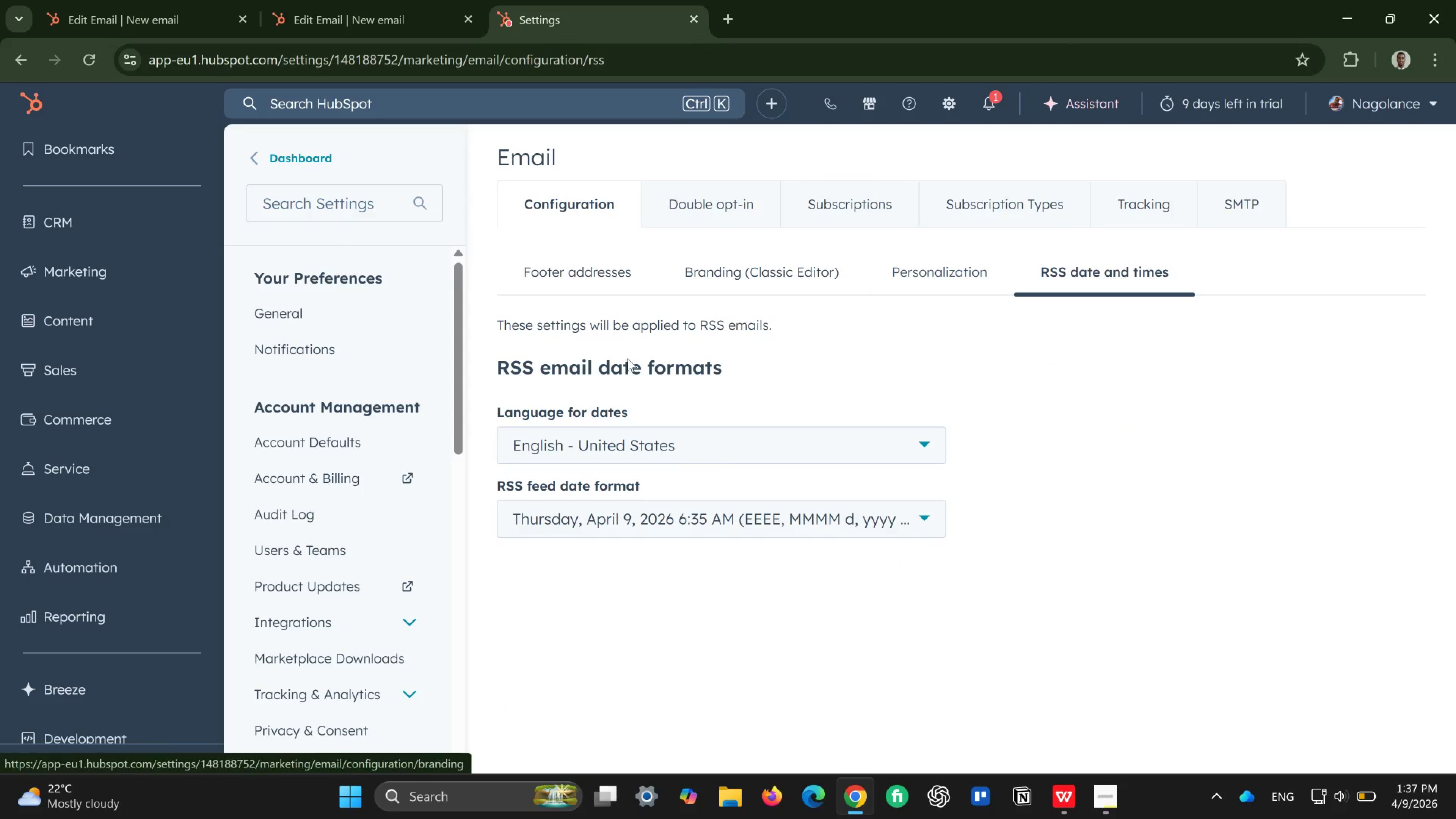 
left_click([17, 66])
 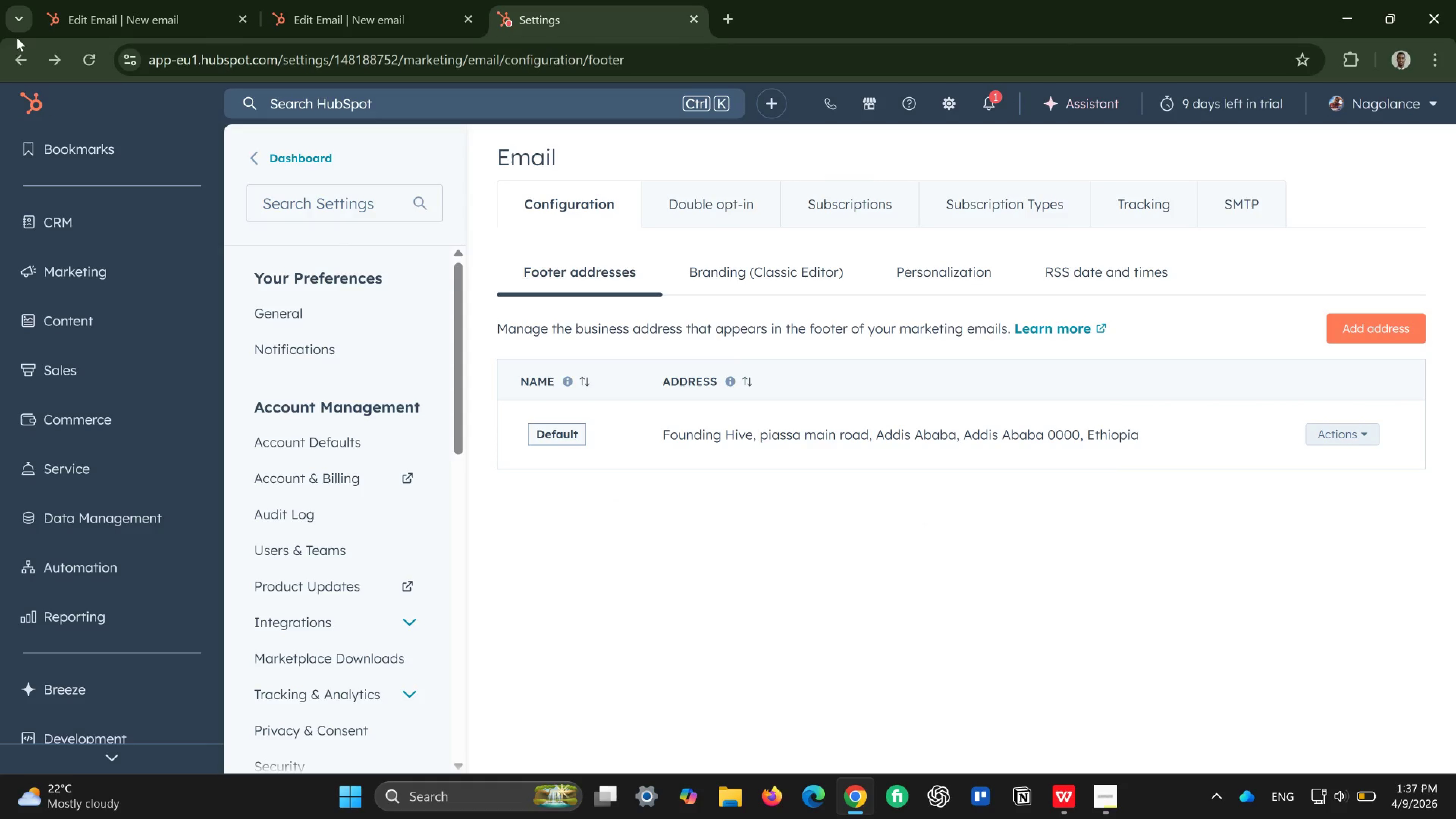 
left_click([17, 52])
 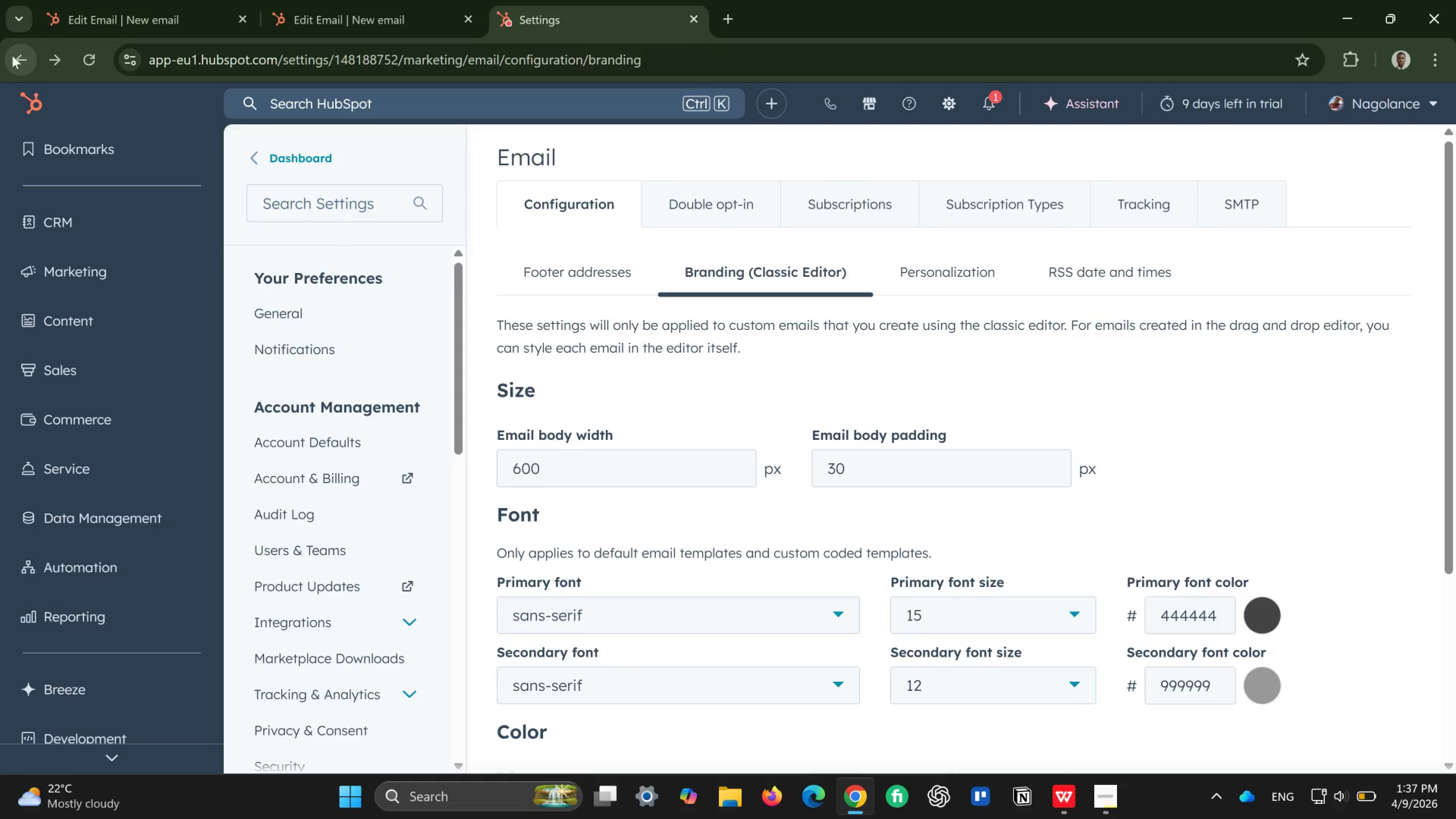 
left_click([17, 55])
 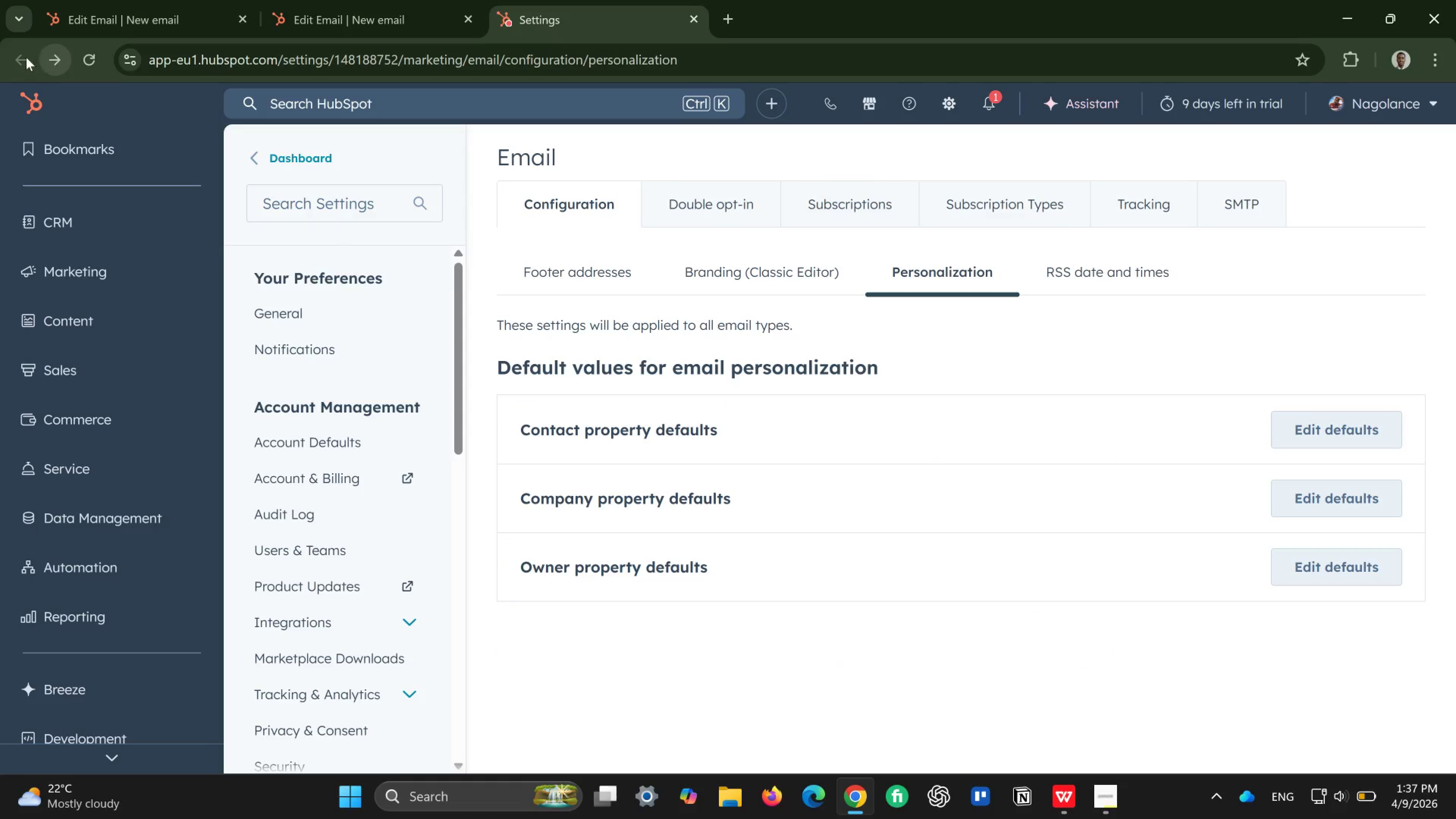 
left_click([19, 56])
 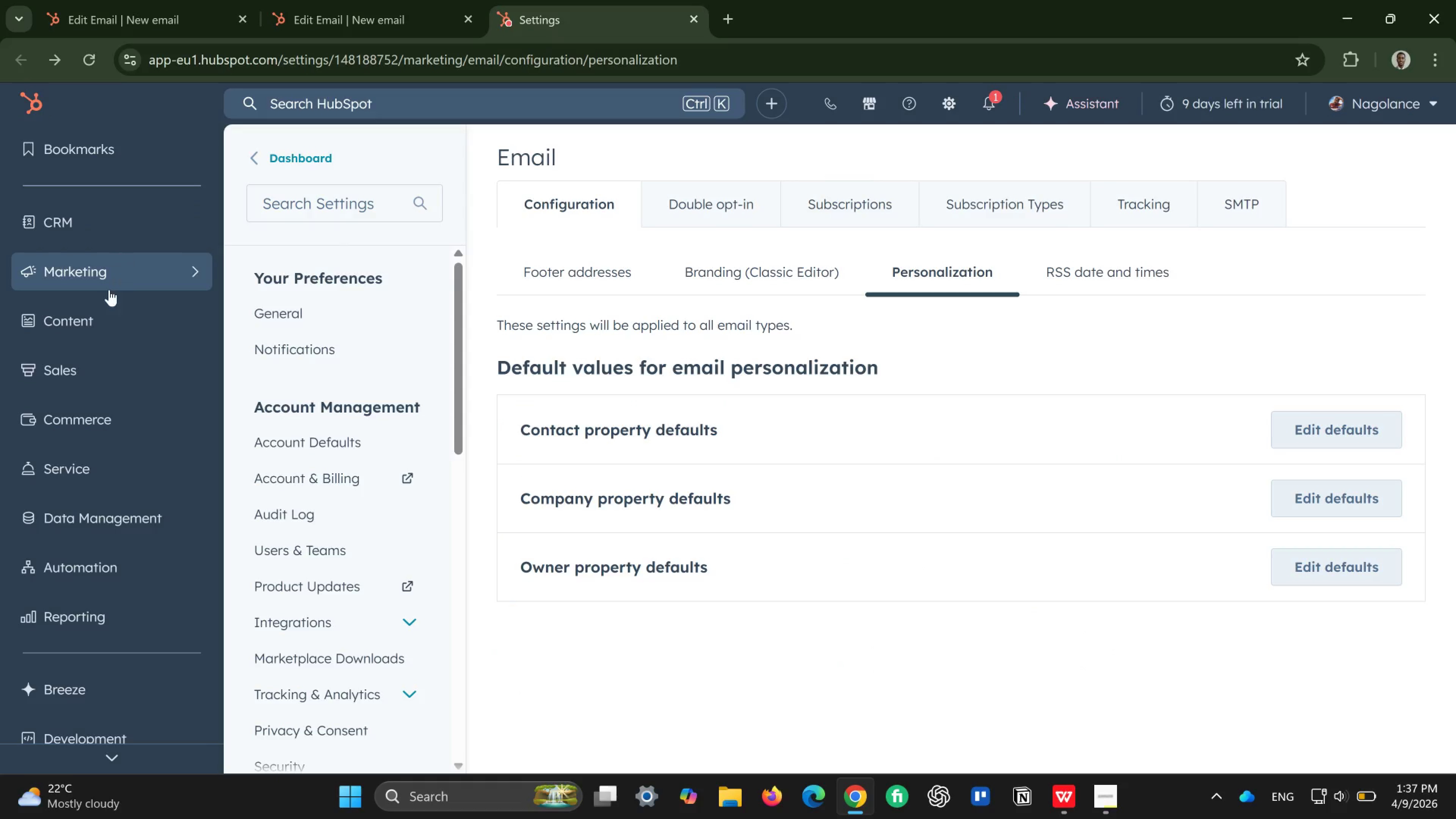 
left_click([124, 276])
 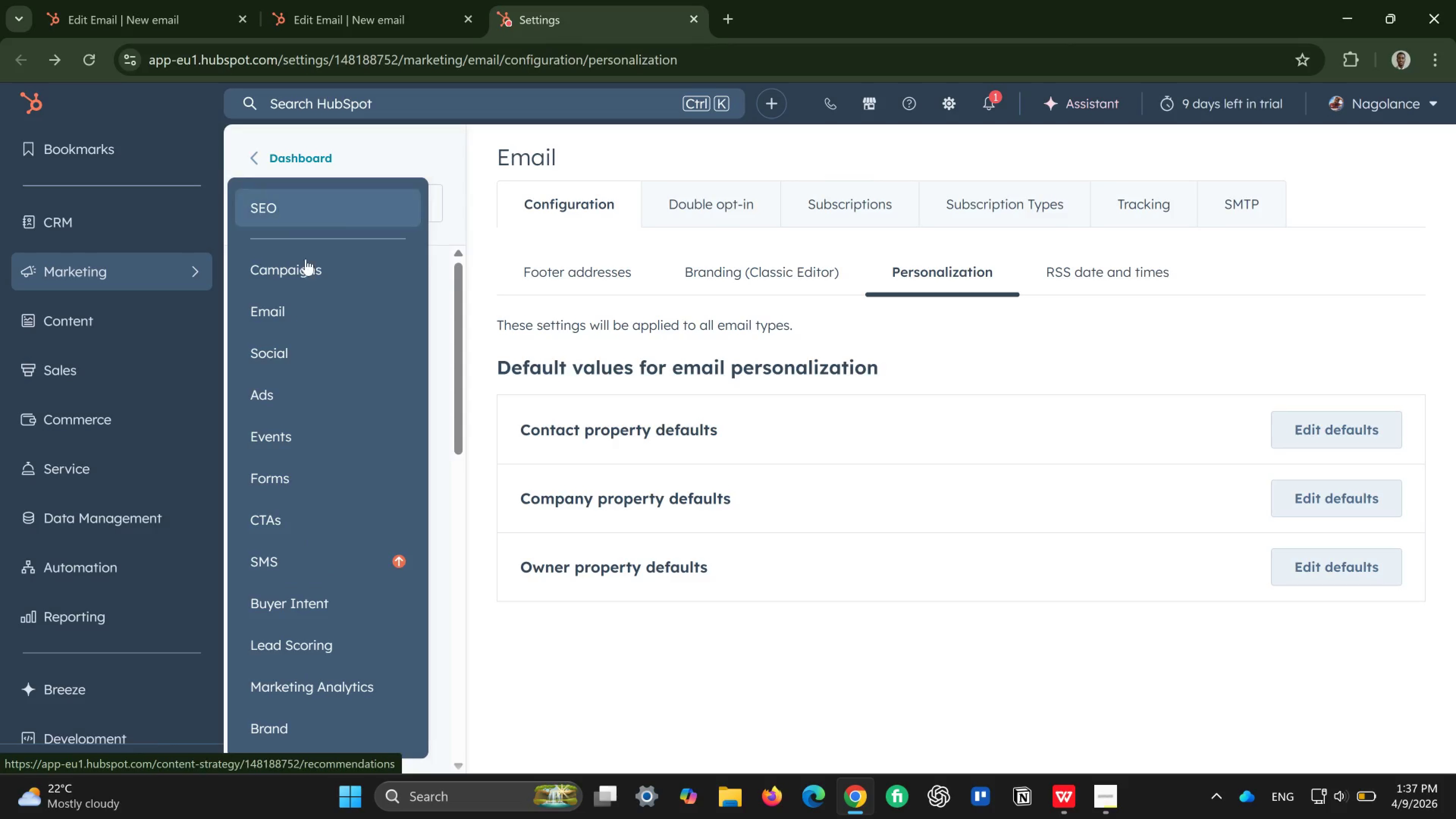 
left_click([306, 309])
 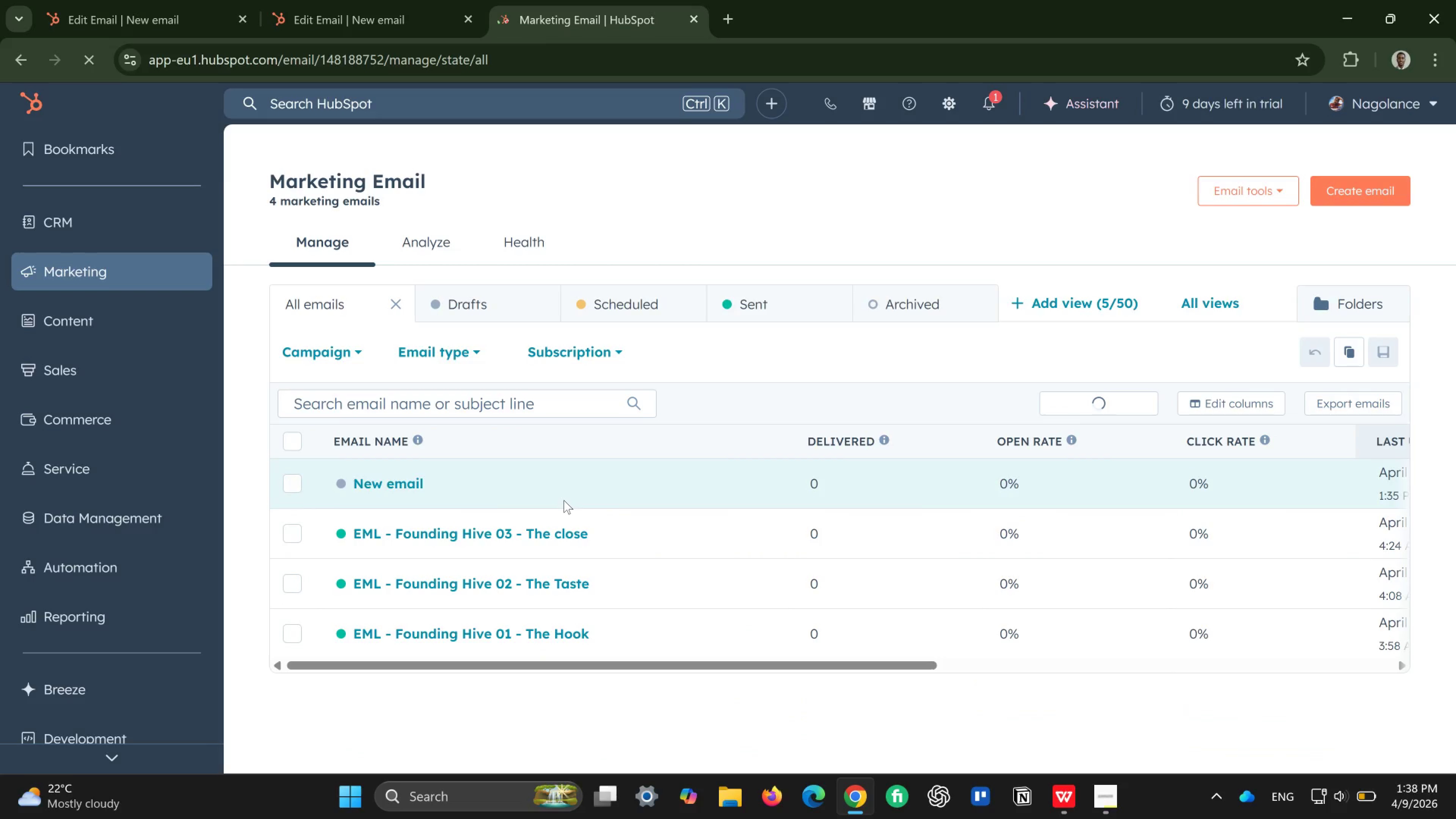 
wait(15.74)
 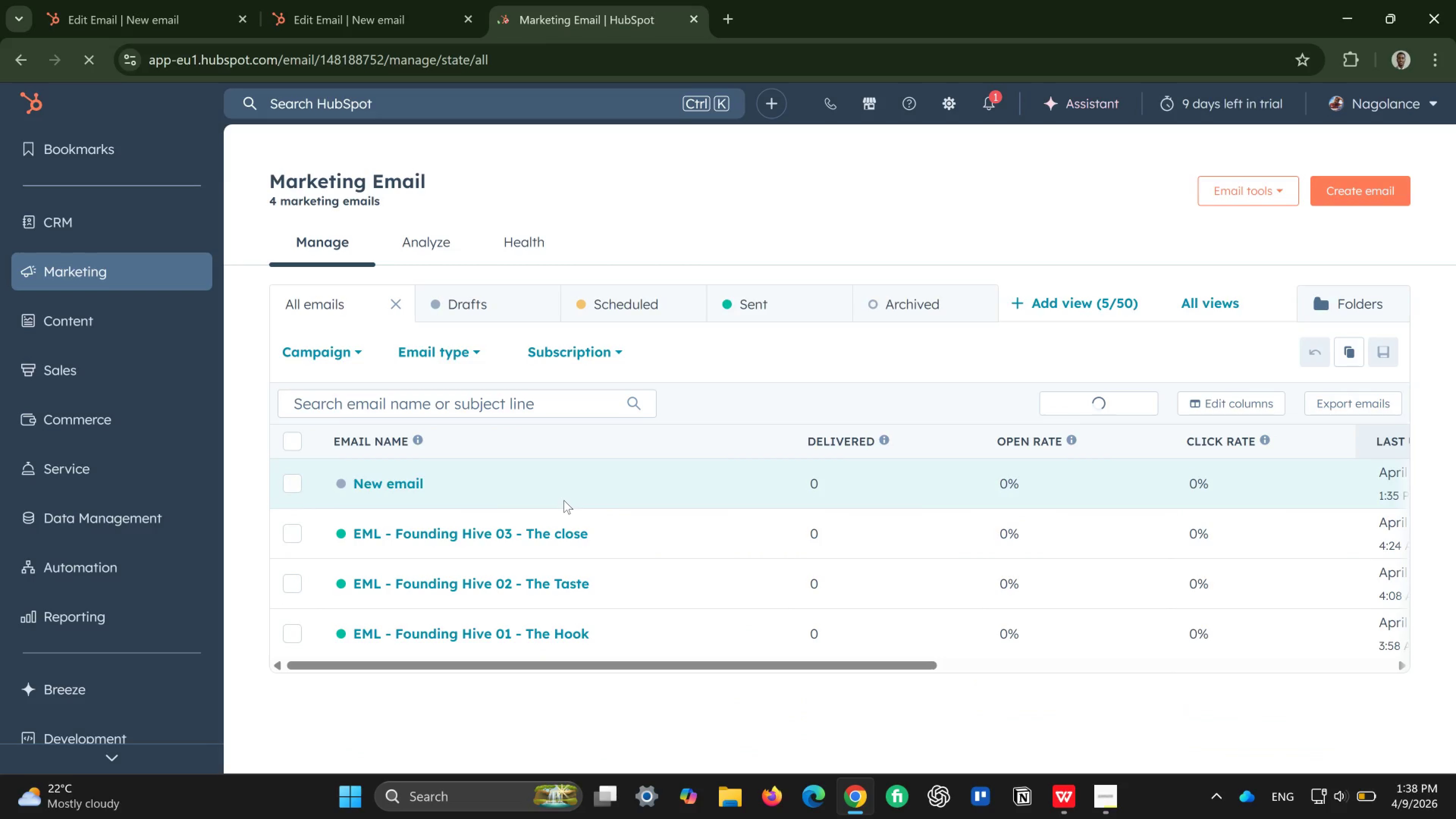 
left_click([591, 483])
 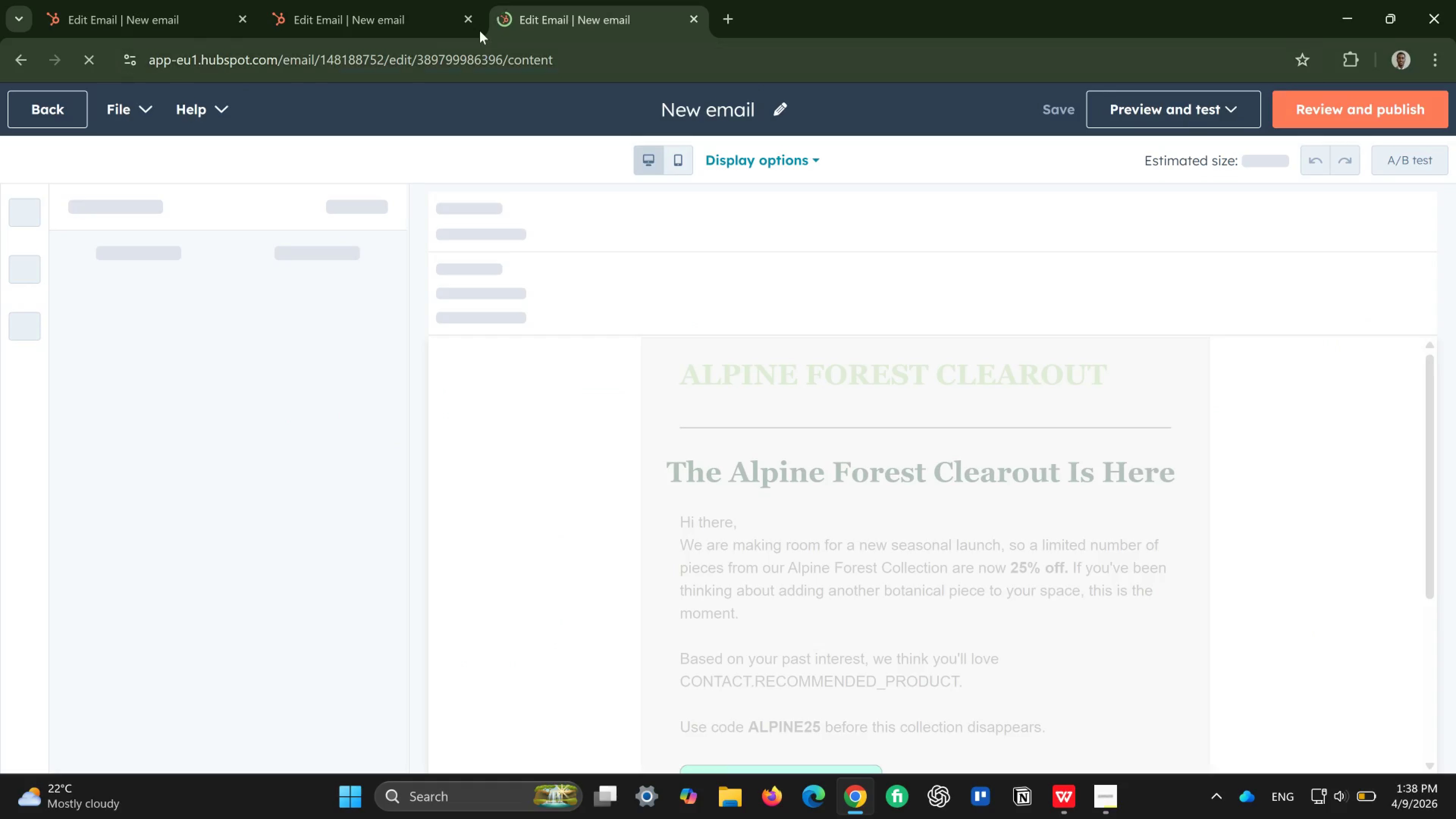 
left_click([473, 21])
 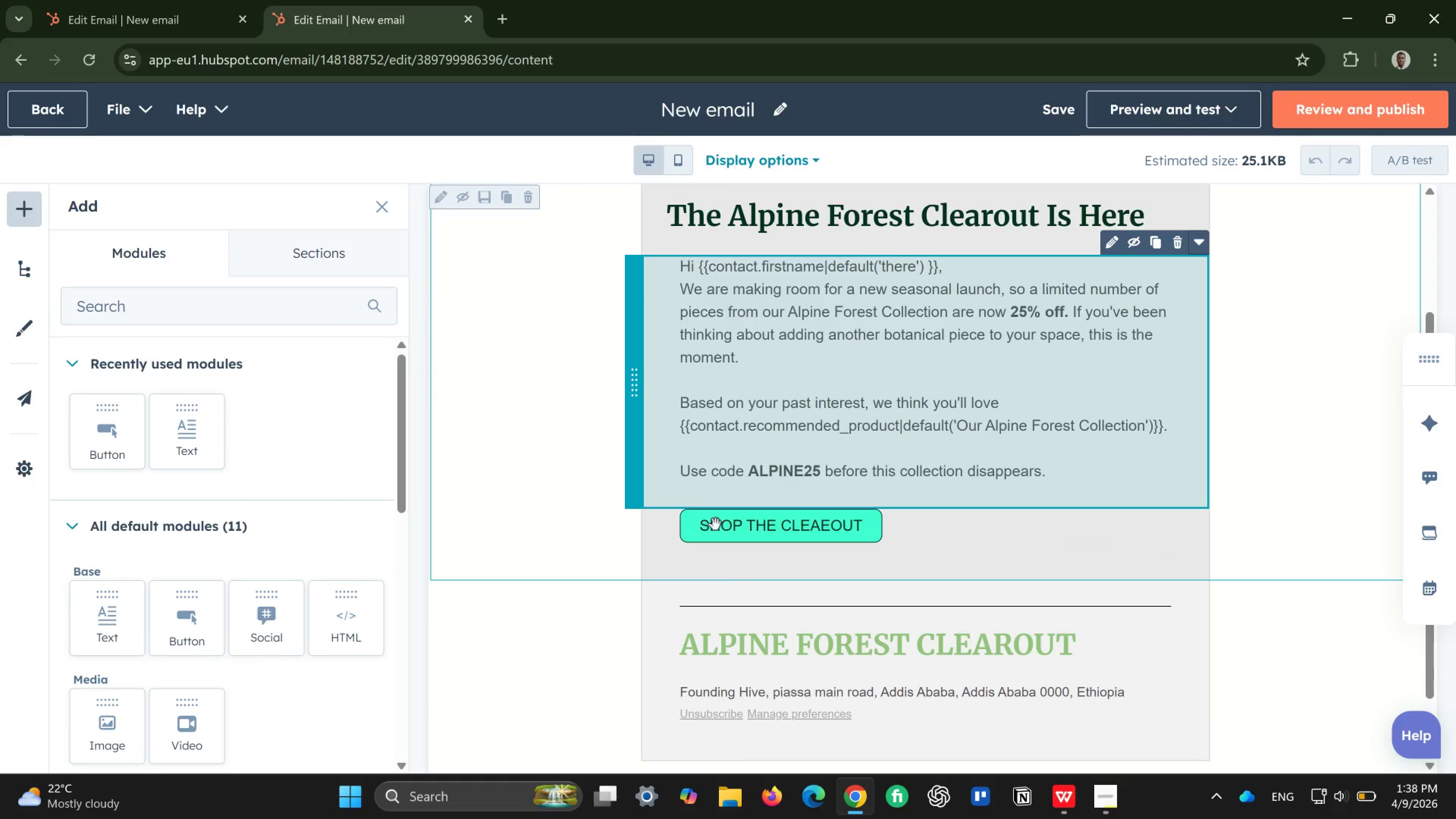 
wait(22.09)
 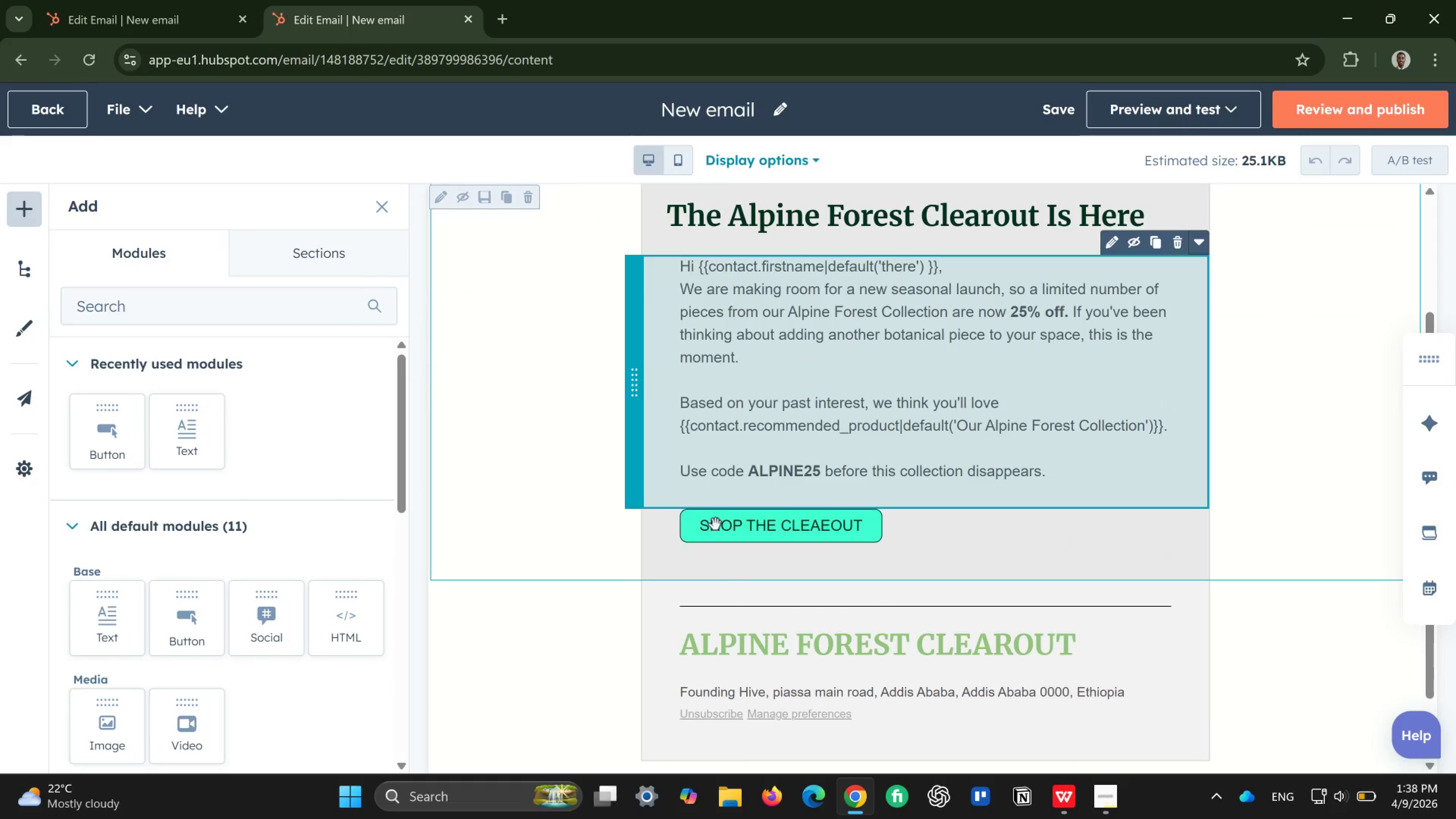 
left_click([765, 540])
 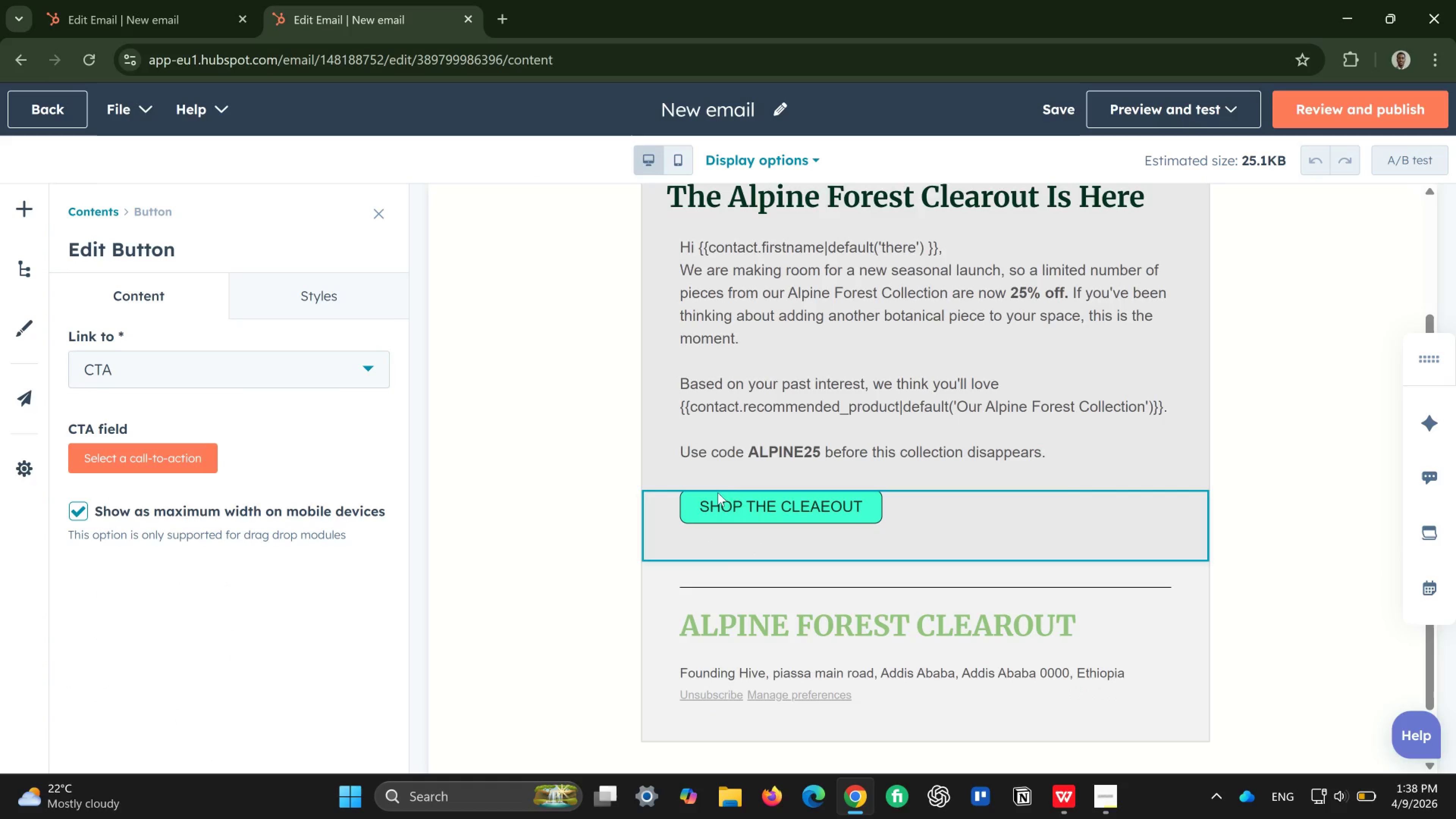 
left_click([762, 513])
 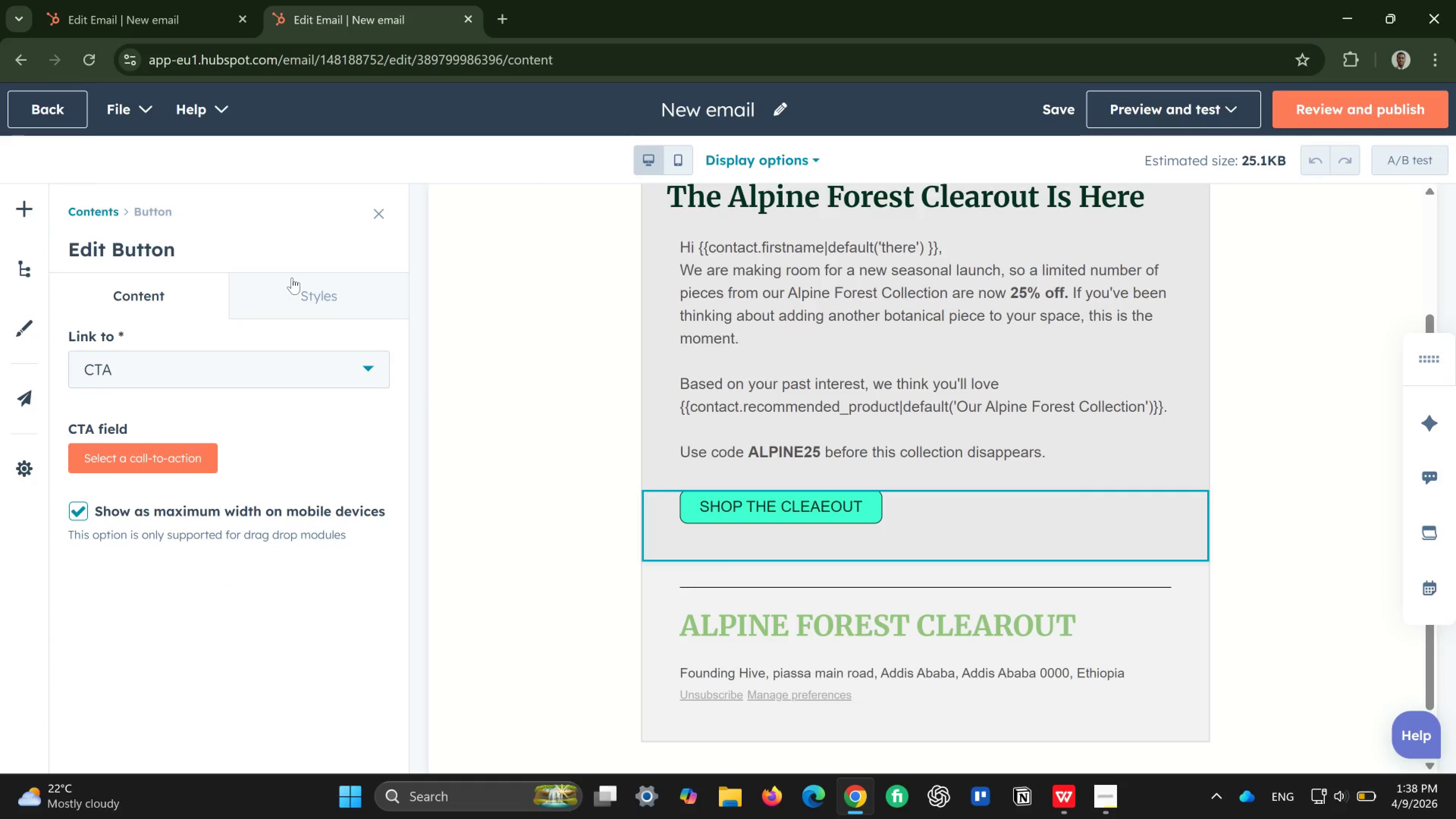 
left_click([215, 288])
 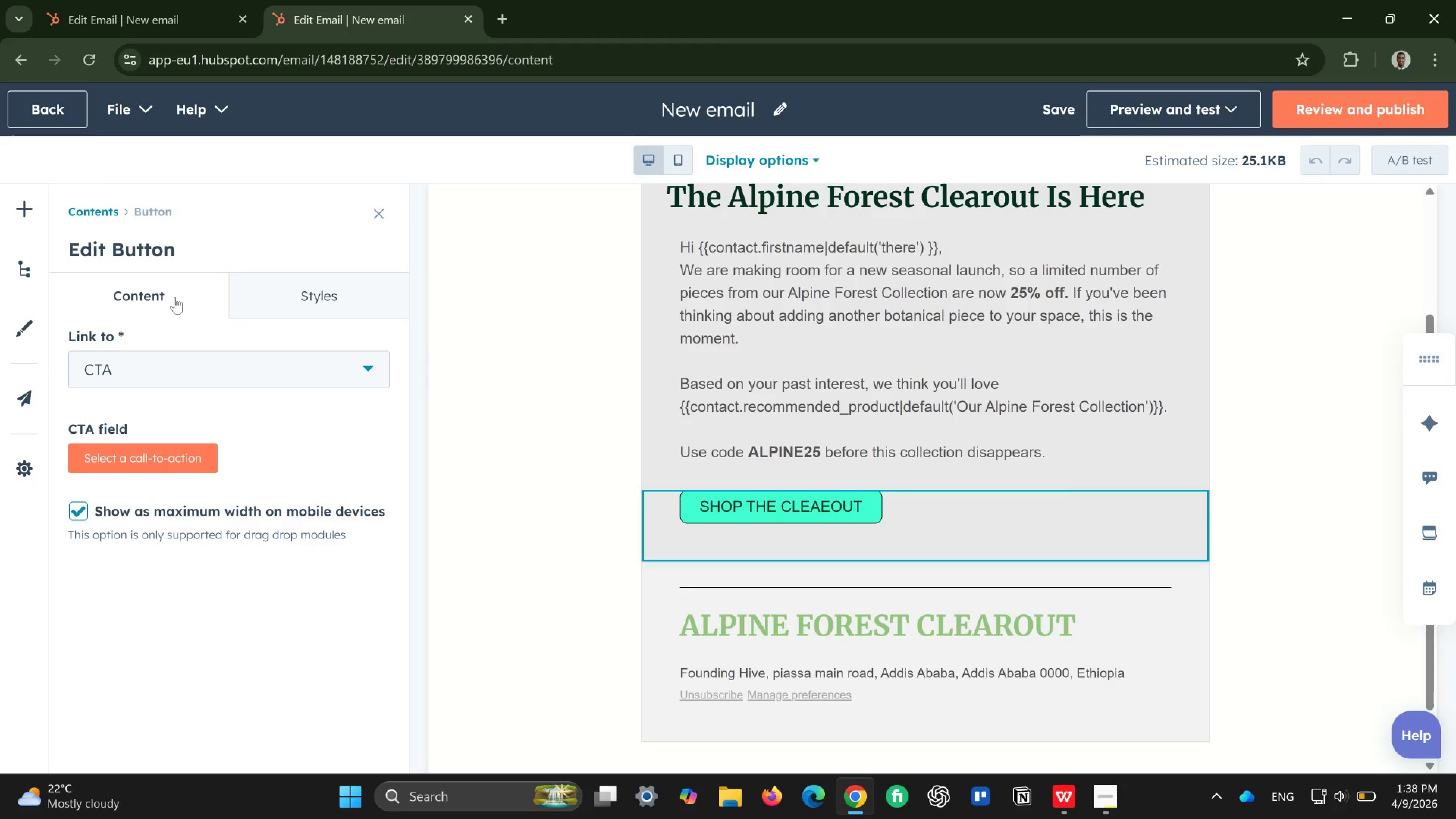 
left_click([172, 297])
 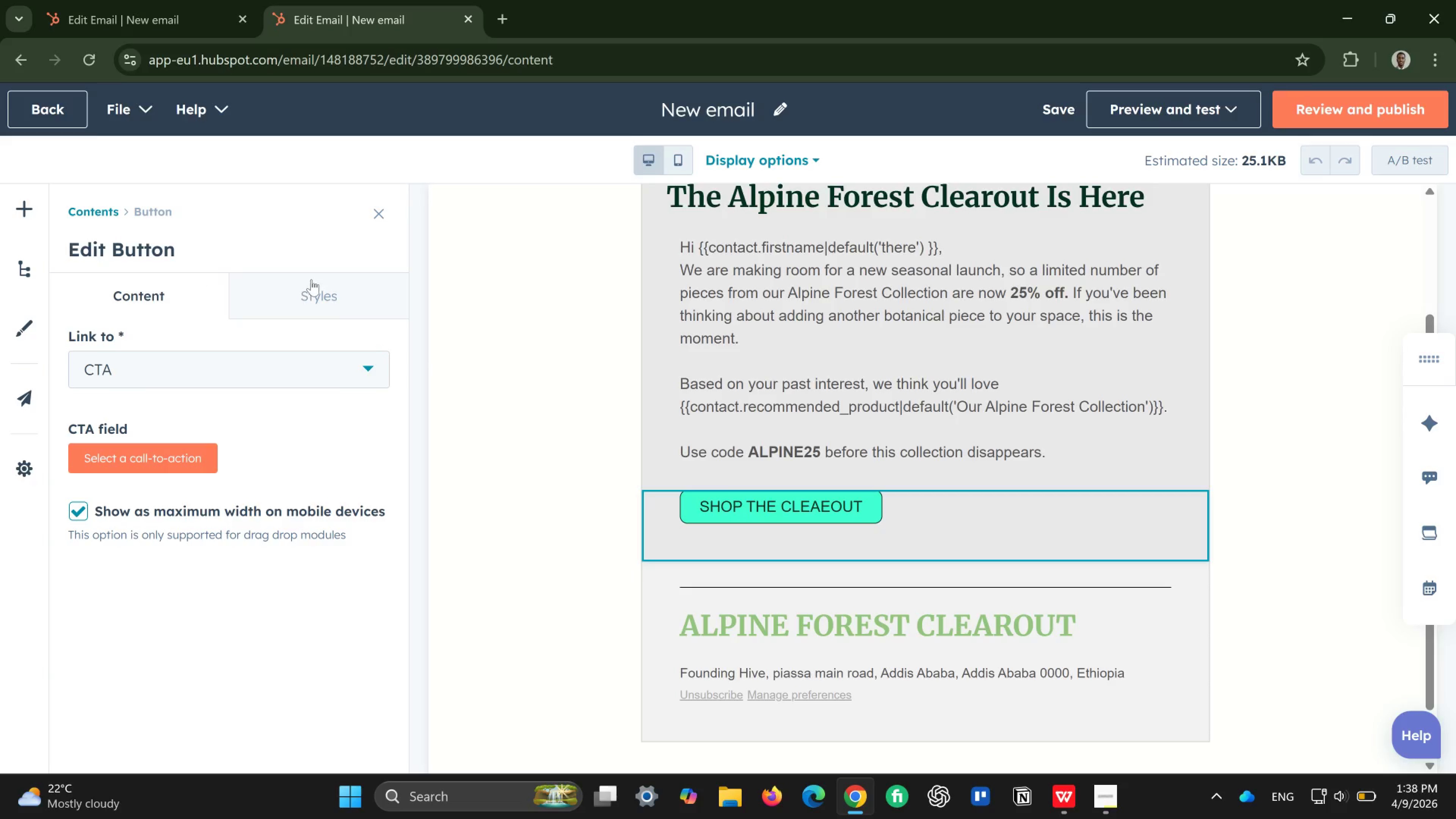 
left_click([311, 279])
 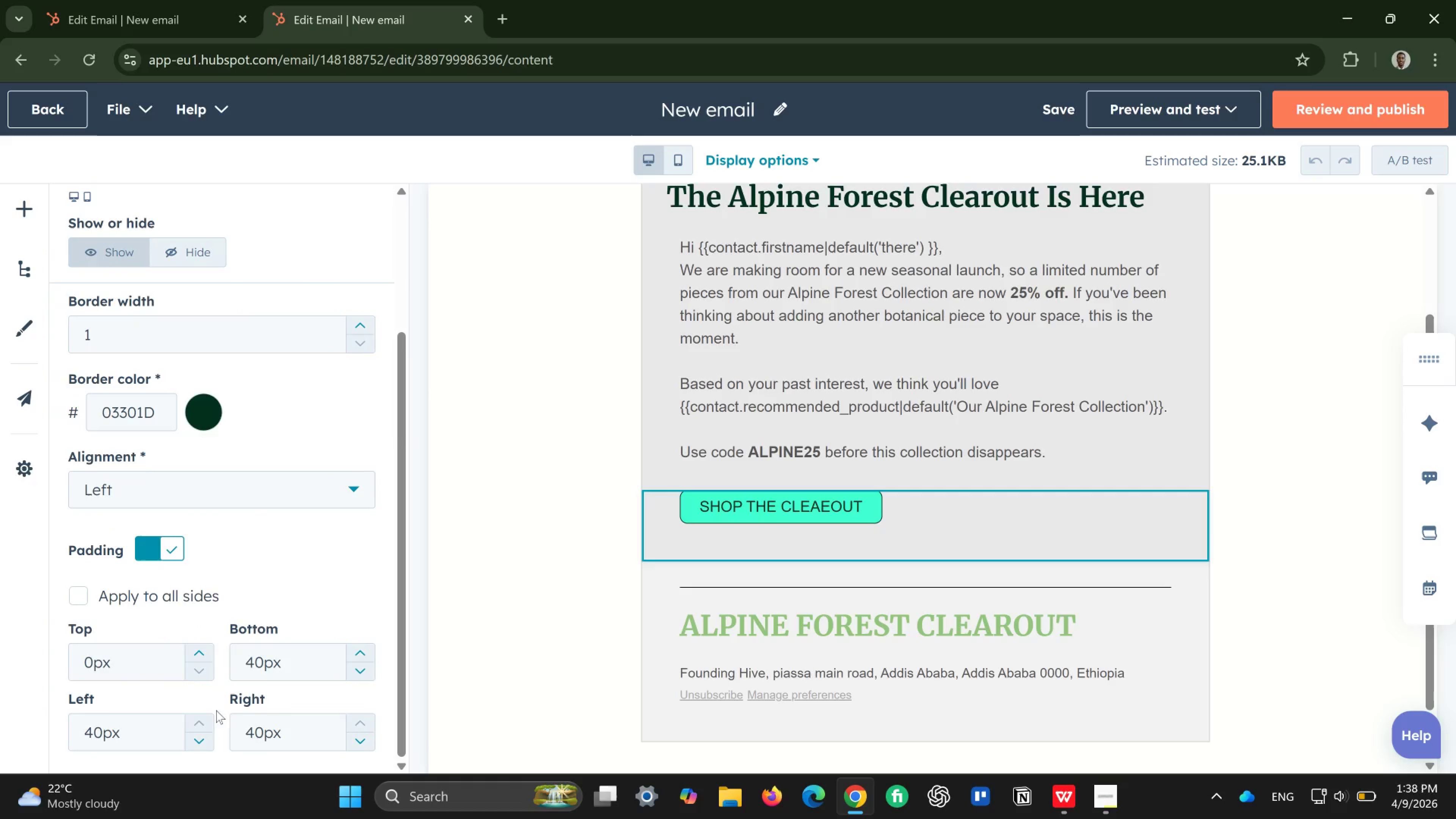 
wait(5.39)
 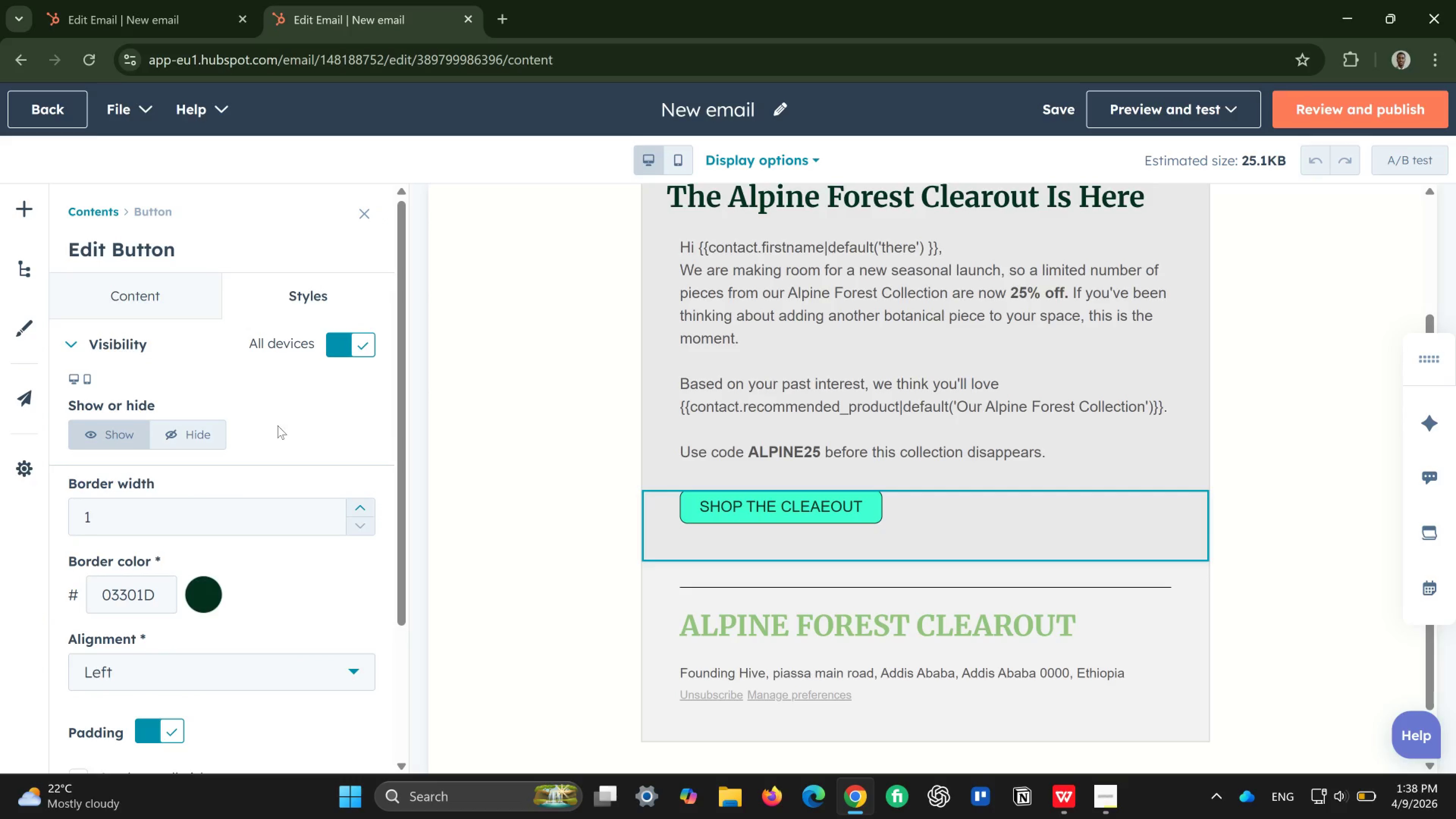 
double_click([198, 745])
 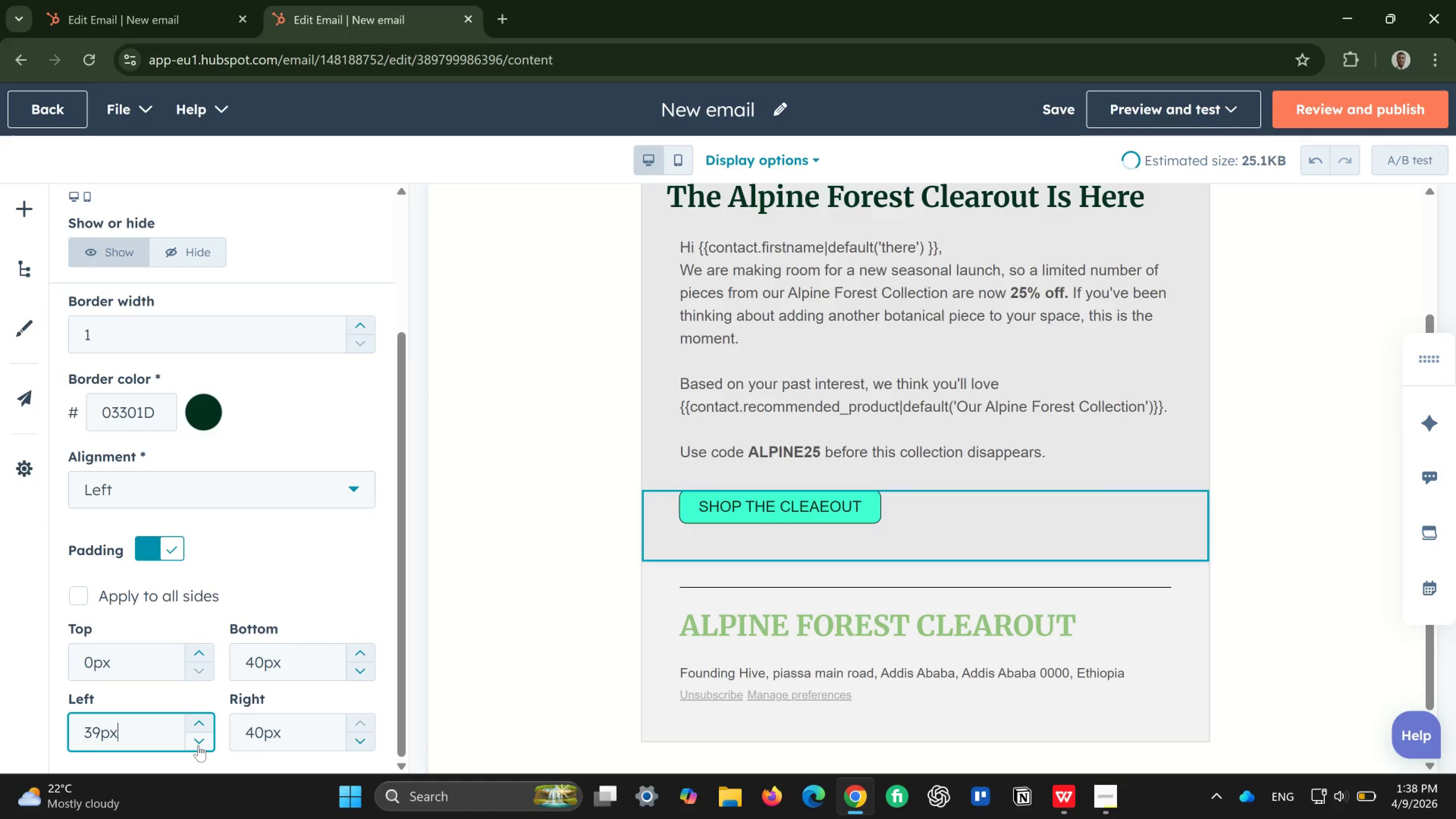 
triple_click([198, 745])
 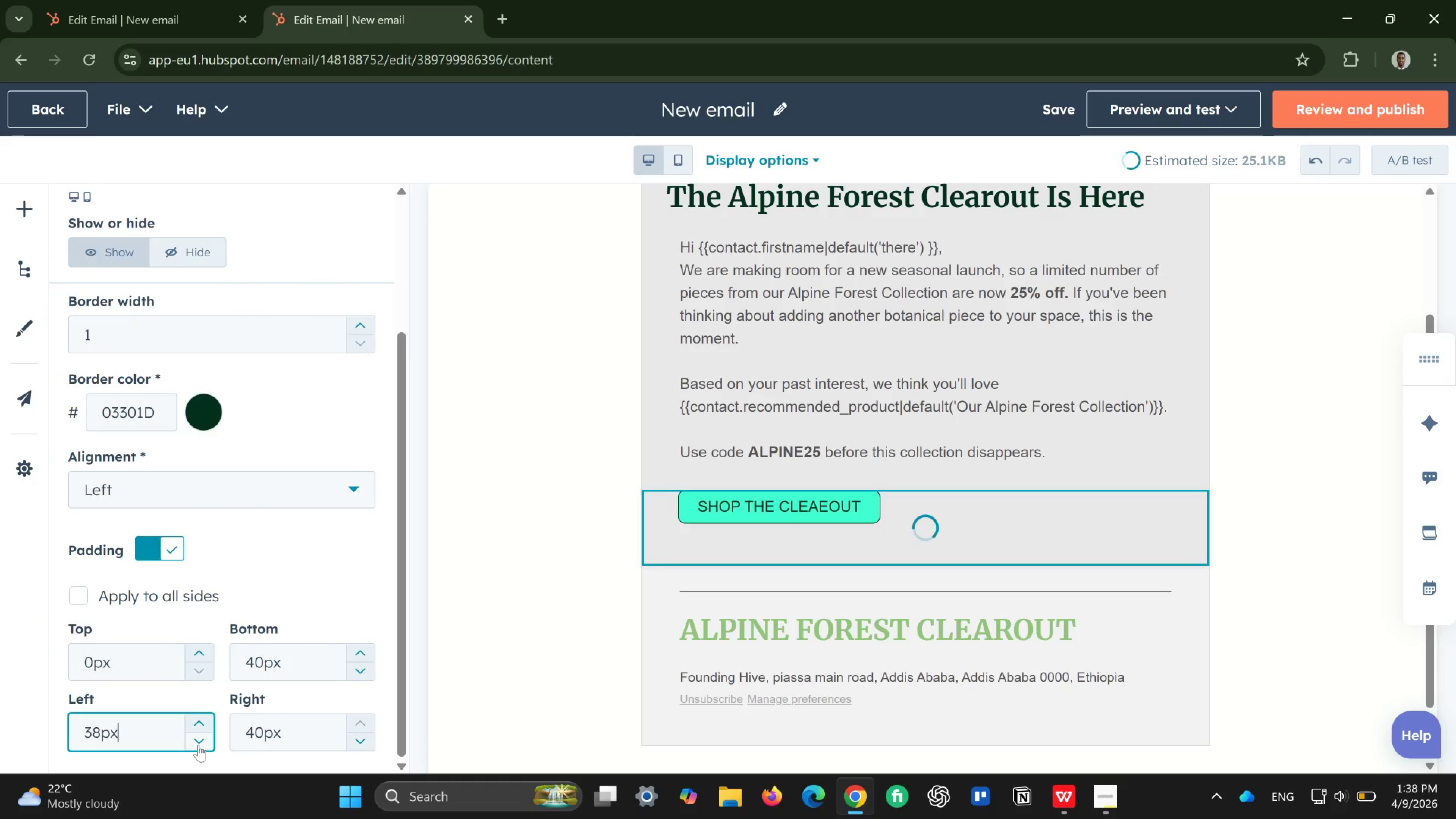 
triple_click([198, 745])
 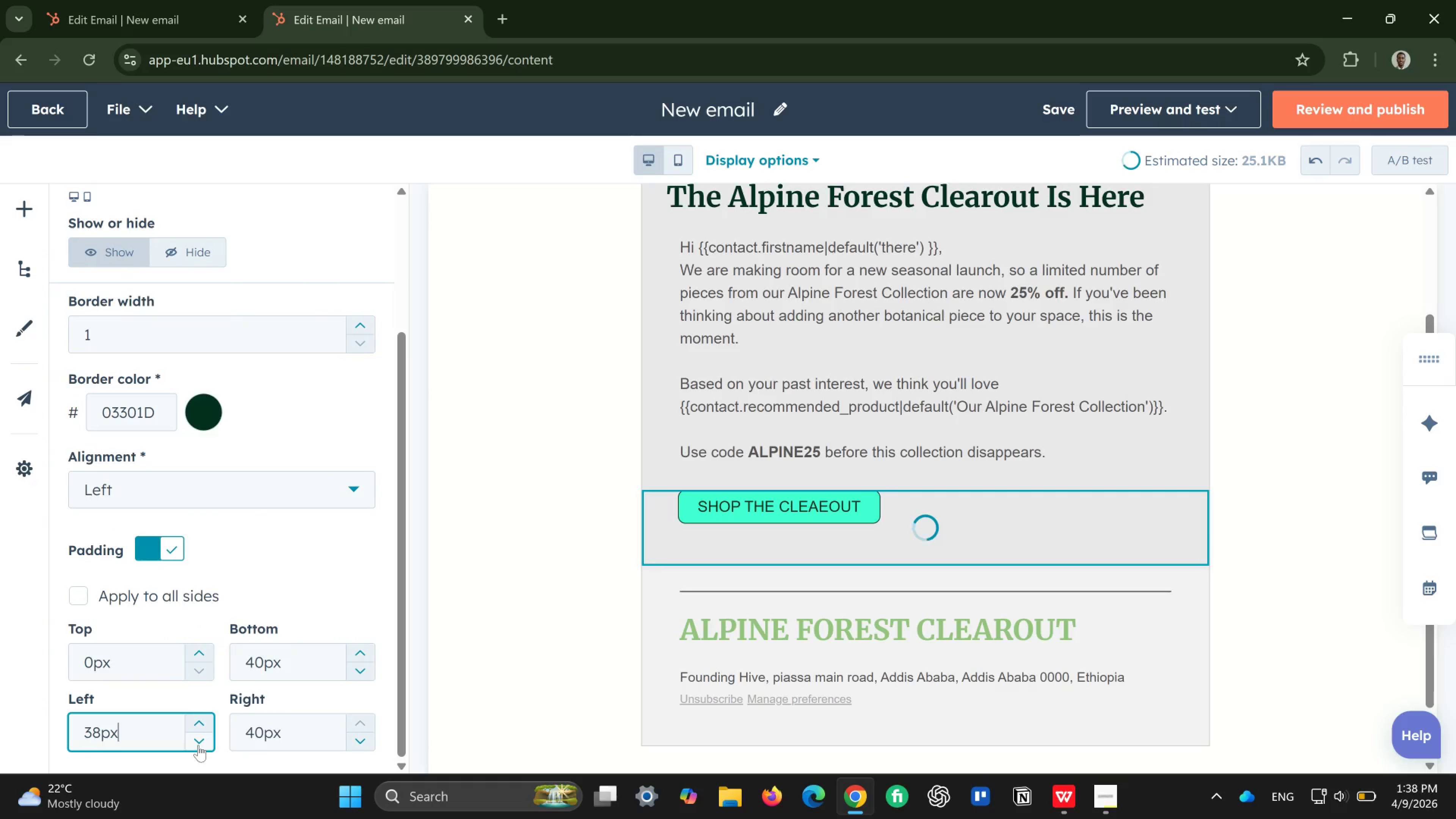 
triple_click([198, 745])
 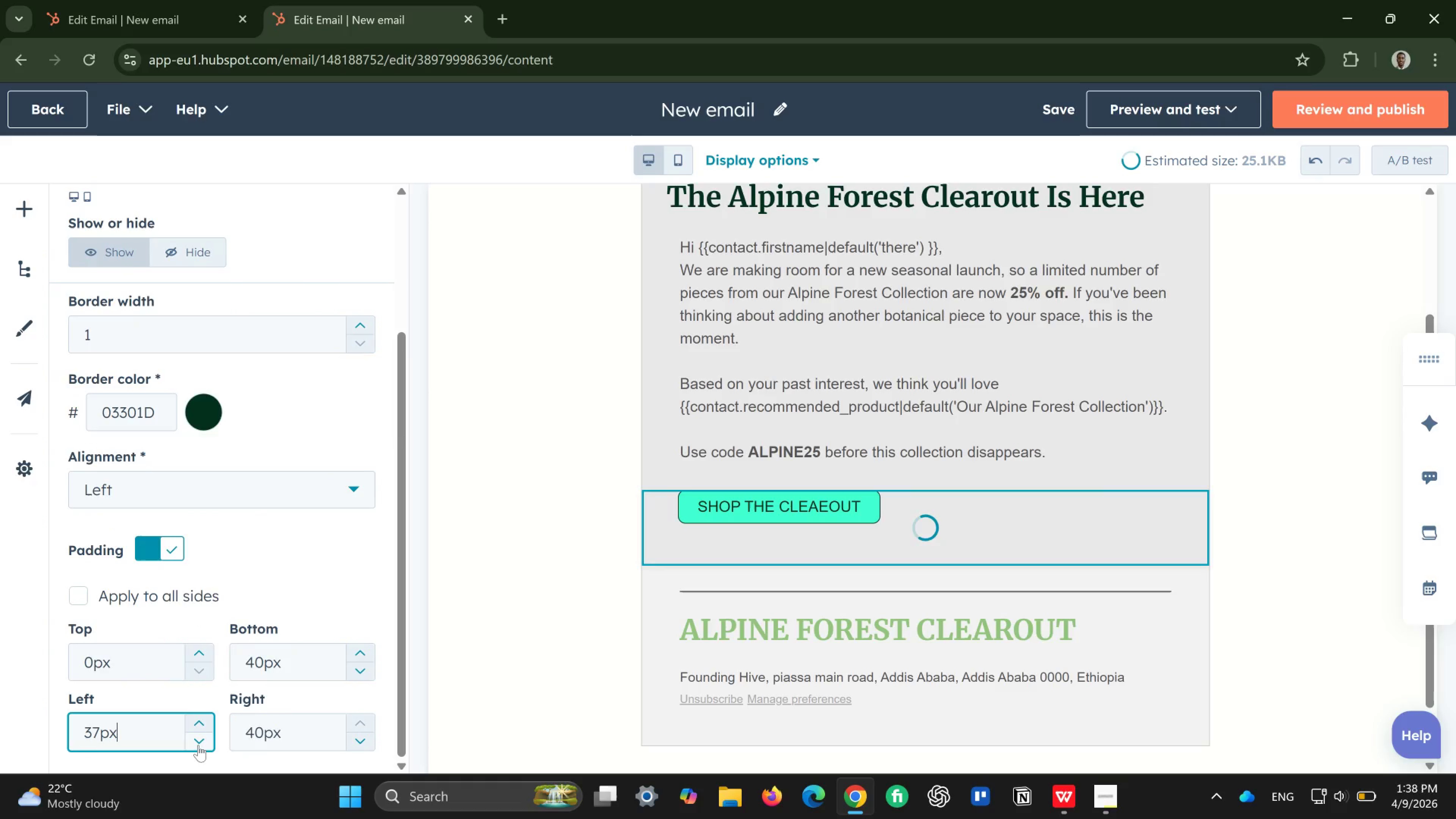 
triple_click([198, 745])
 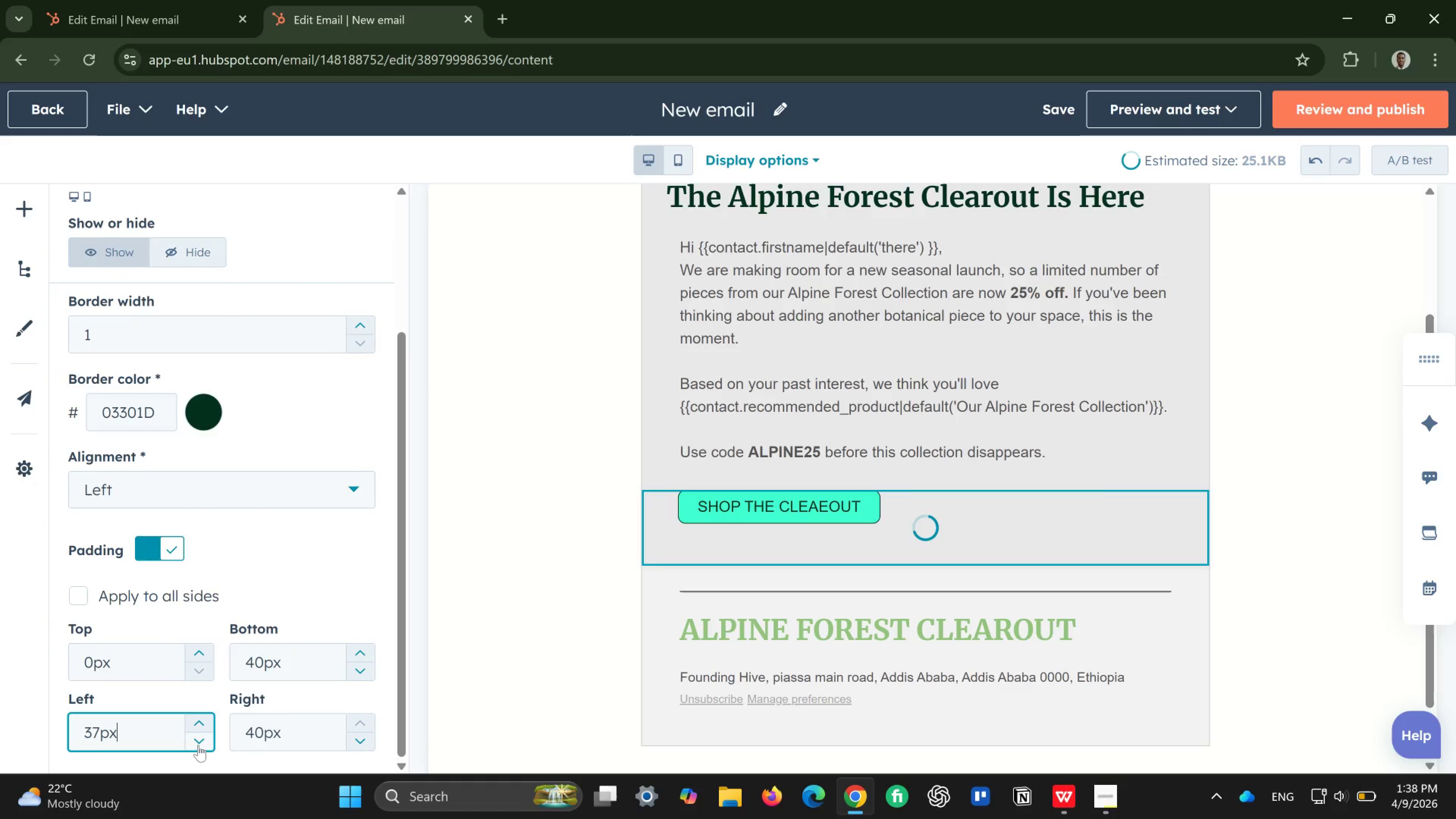 
triple_click([198, 745])
 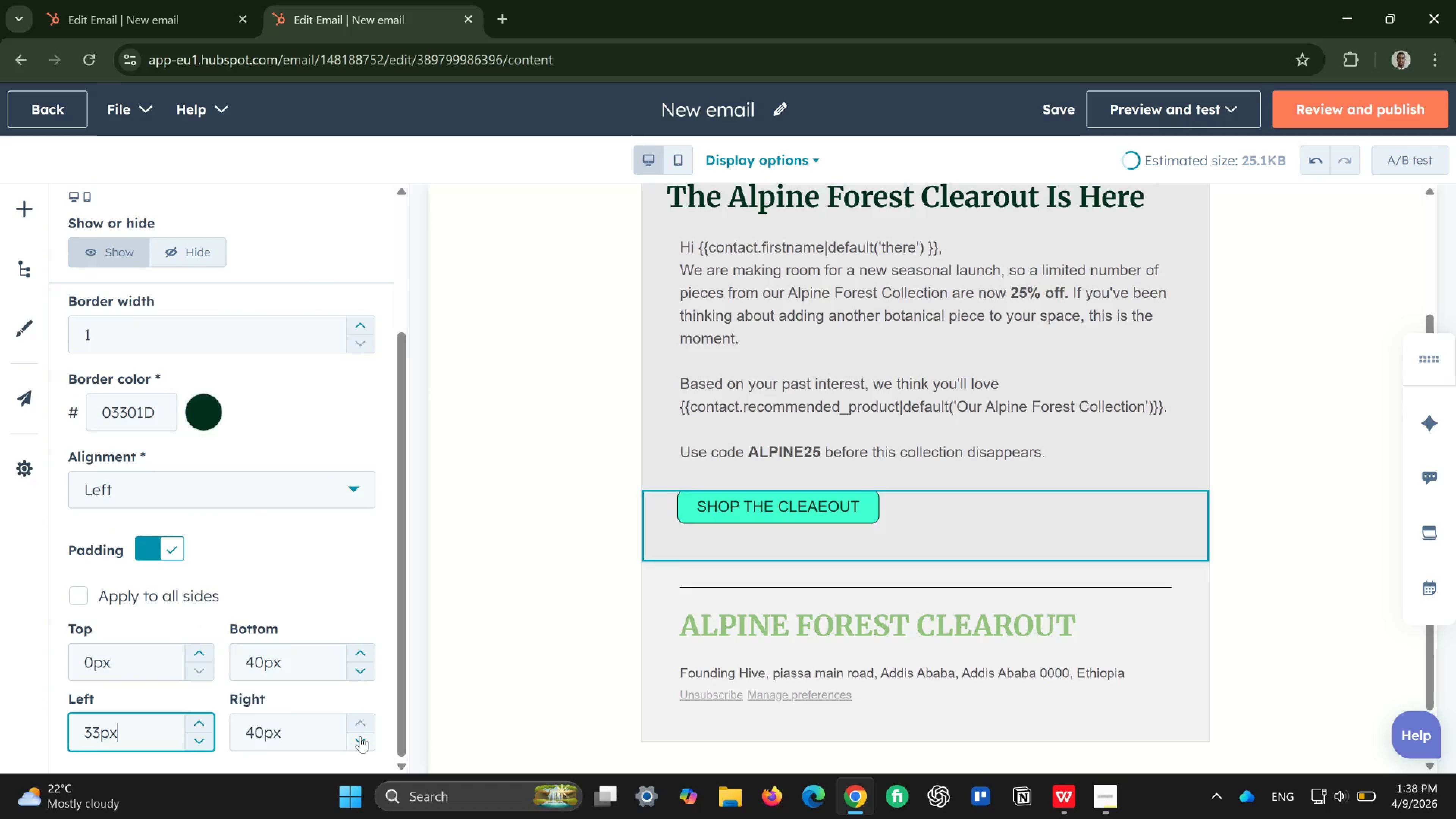 
double_click([360, 736])
 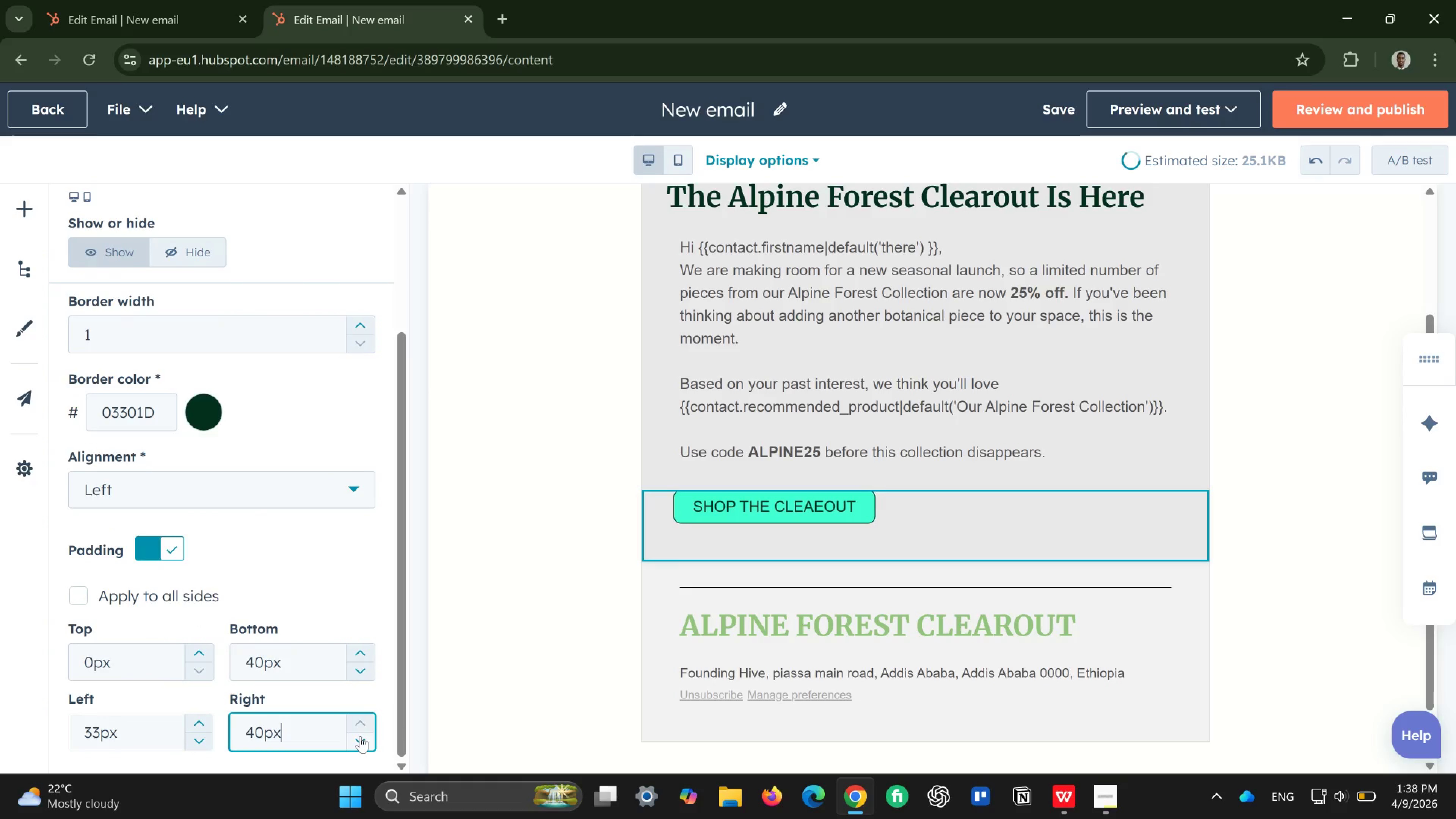 
triple_click([360, 736])
 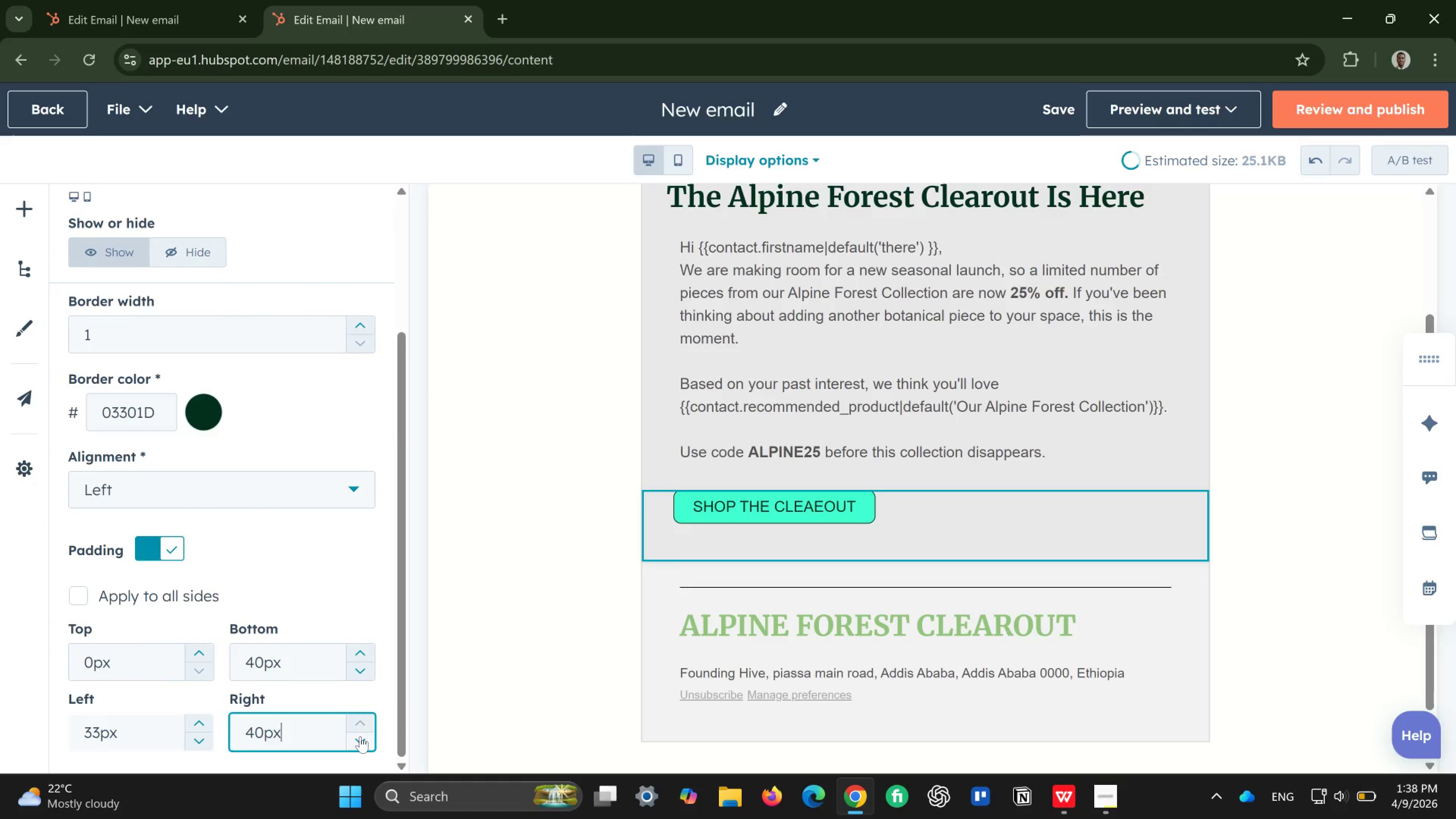 
triple_click([360, 736])
 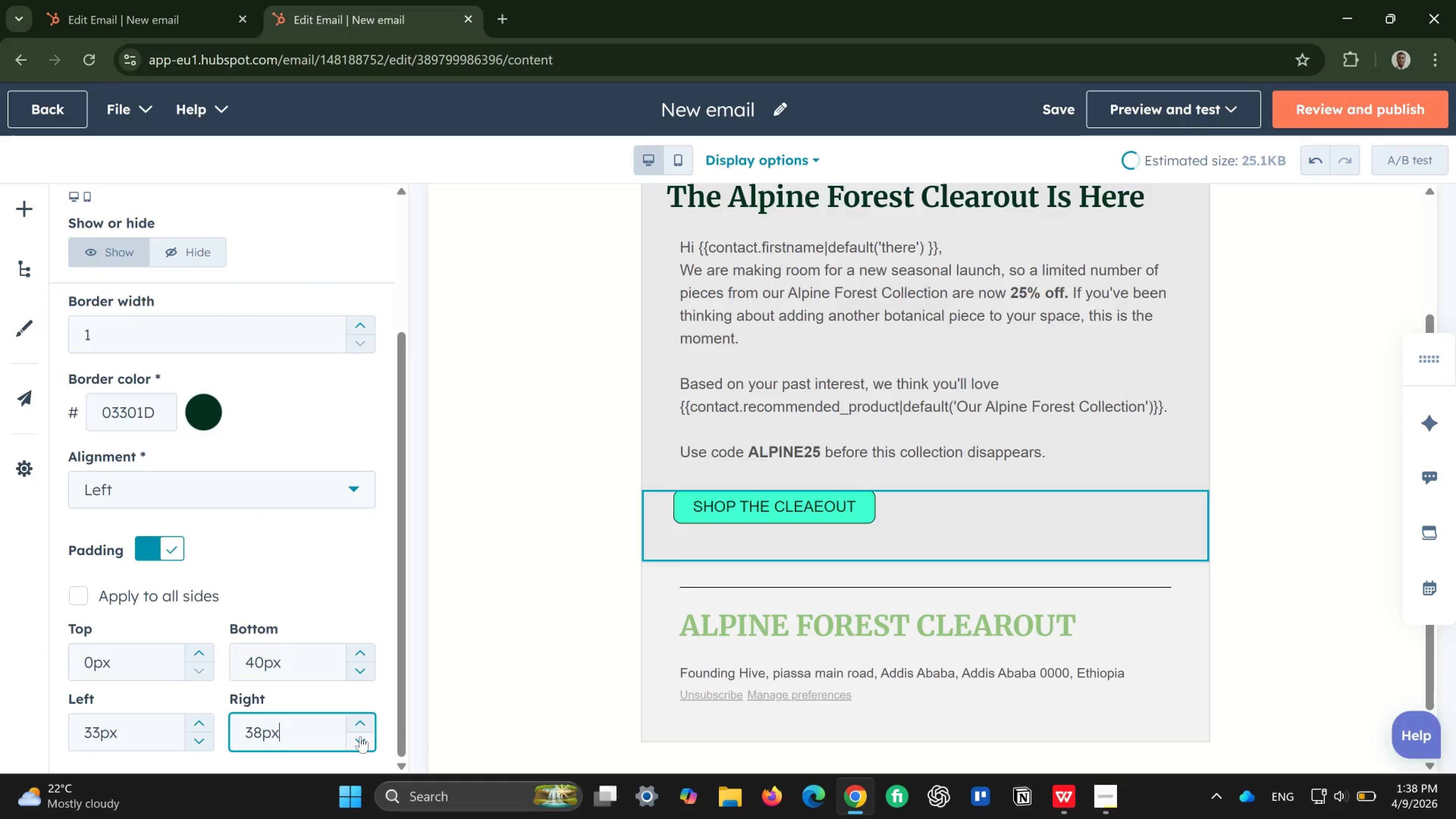 
triple_click([360, 736])
 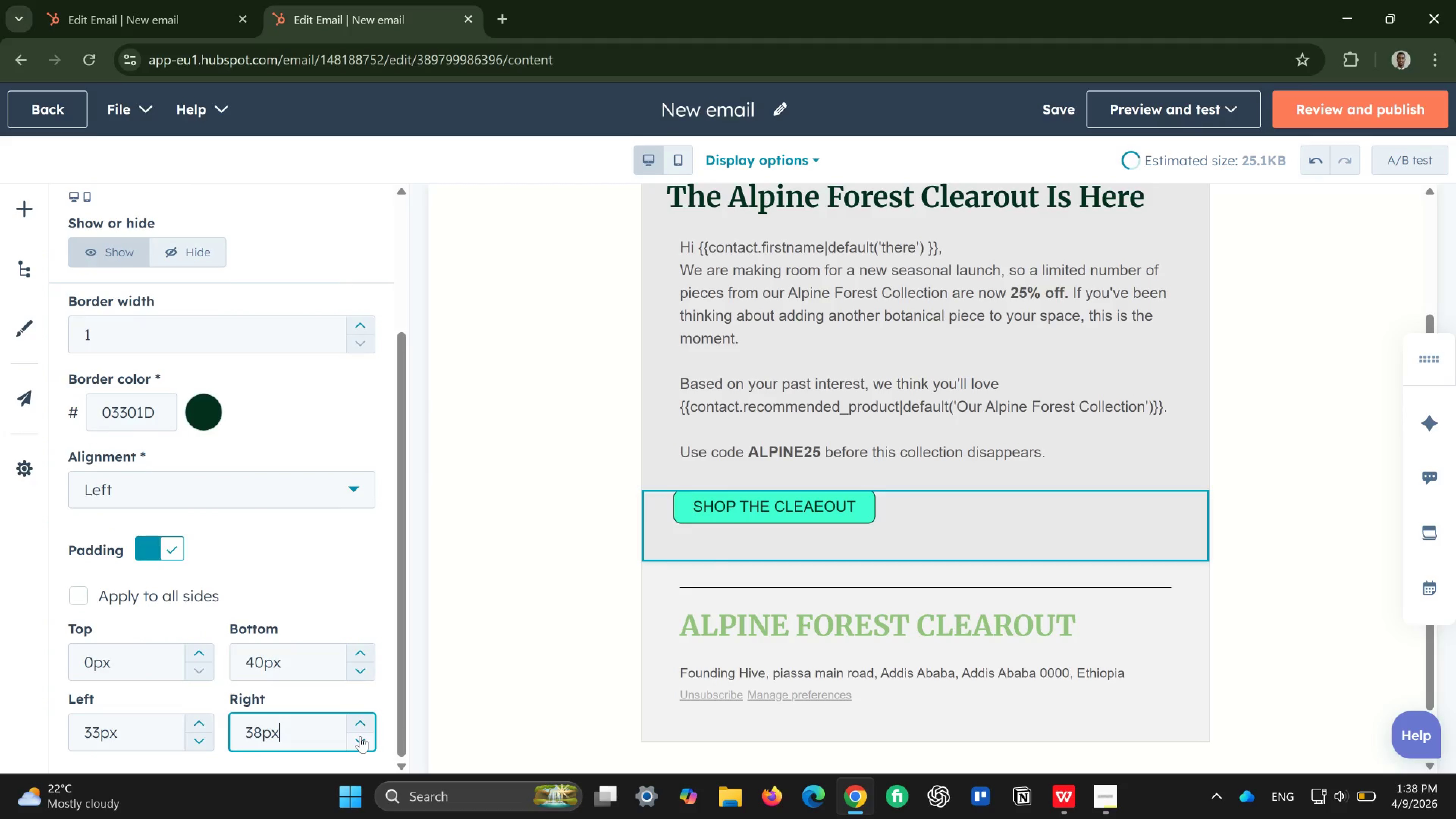 
triple_click([360, 736])
 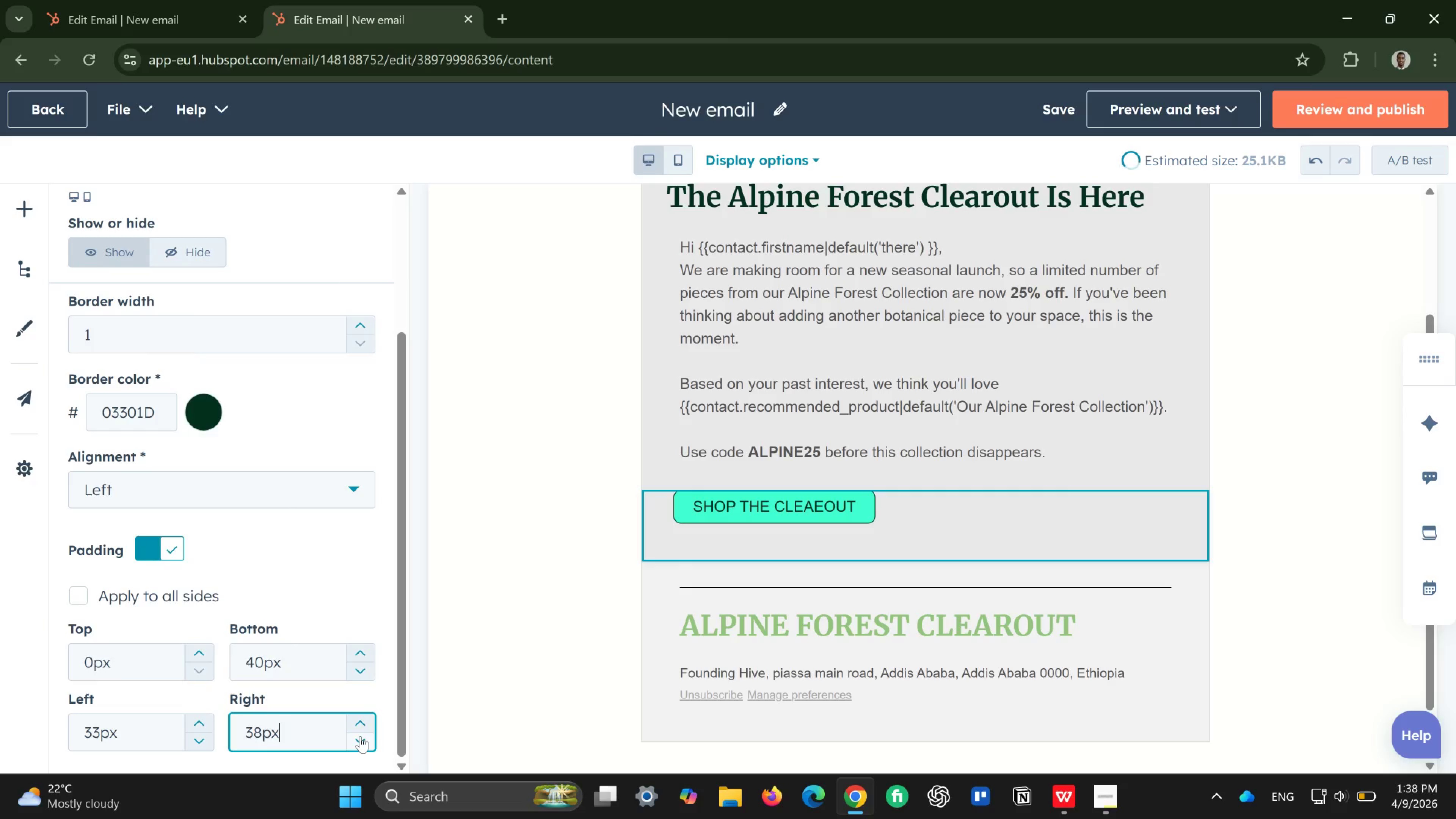 
triple_click([360, 736])
 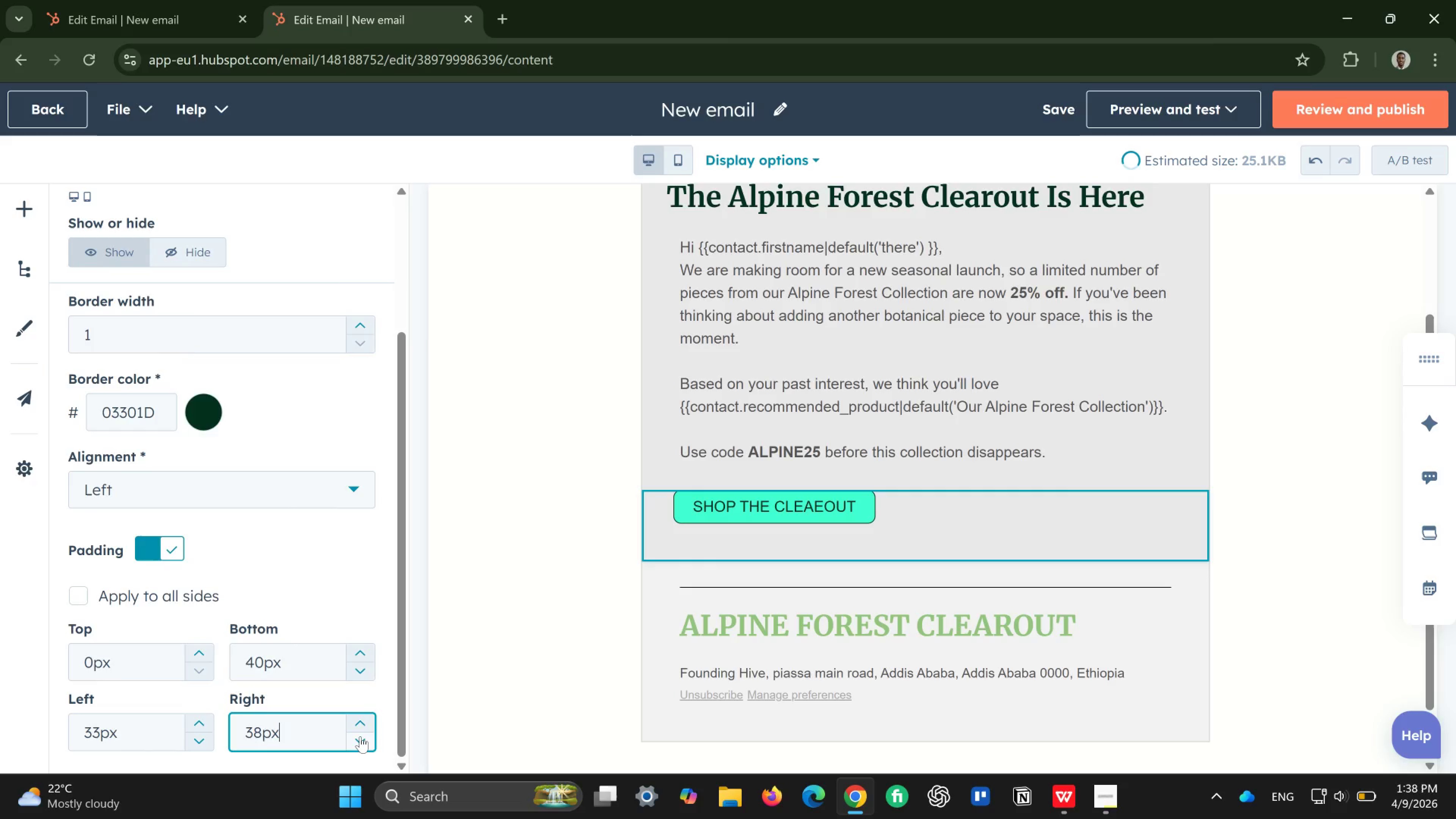 
triple_click([360, 736])
 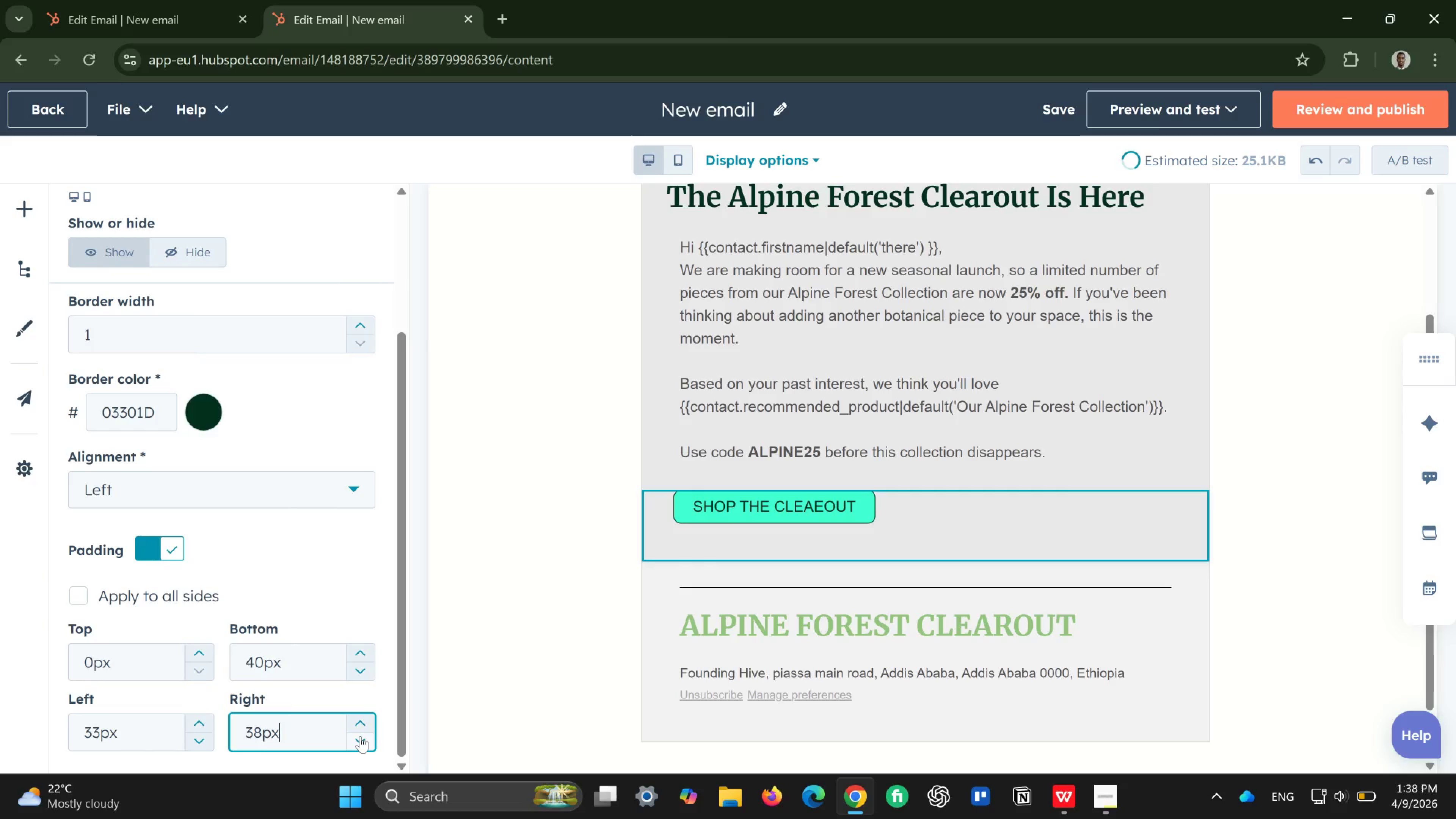 
triple_click([360, 736])
 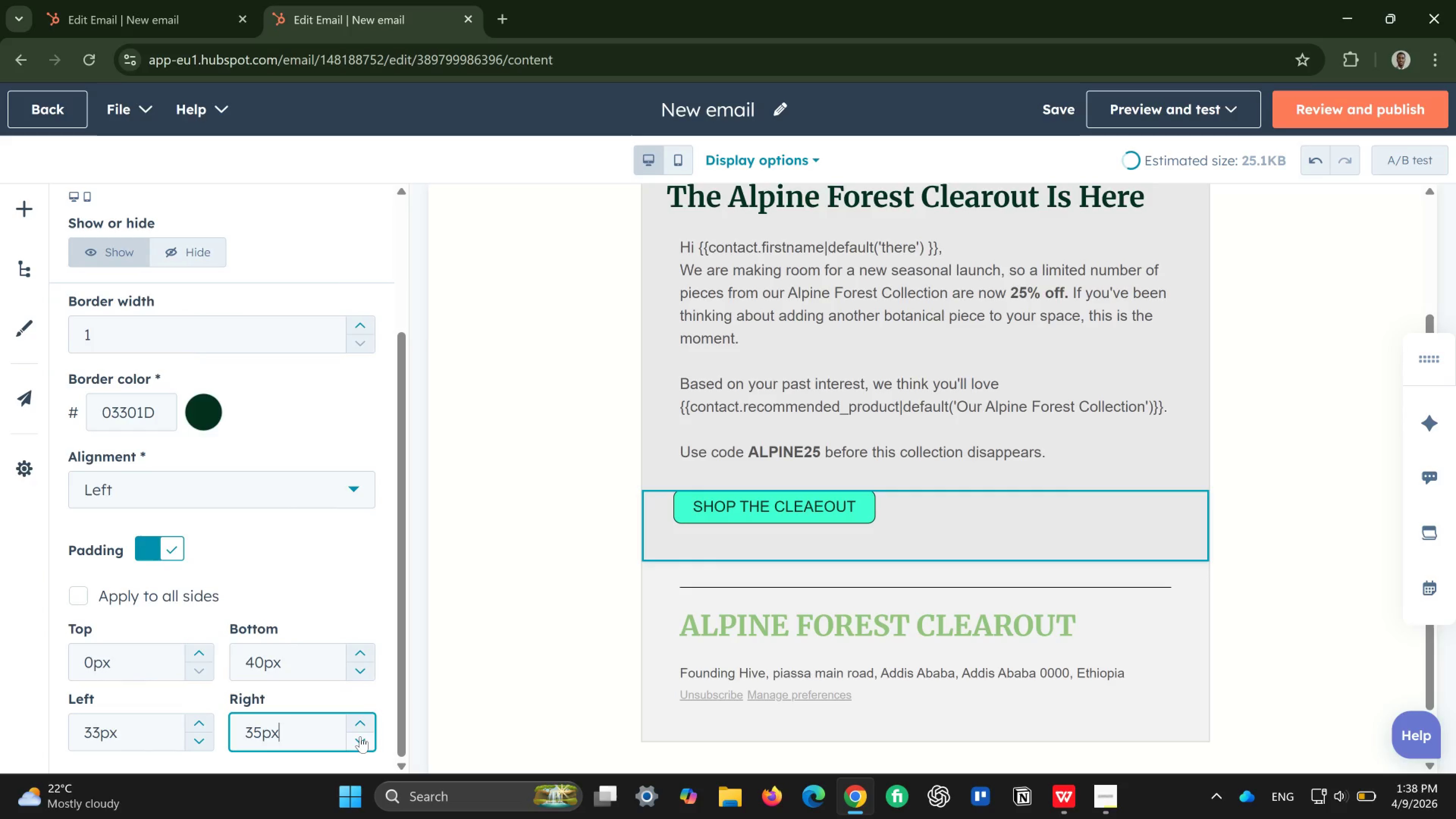 
triple_click([360, 736])
 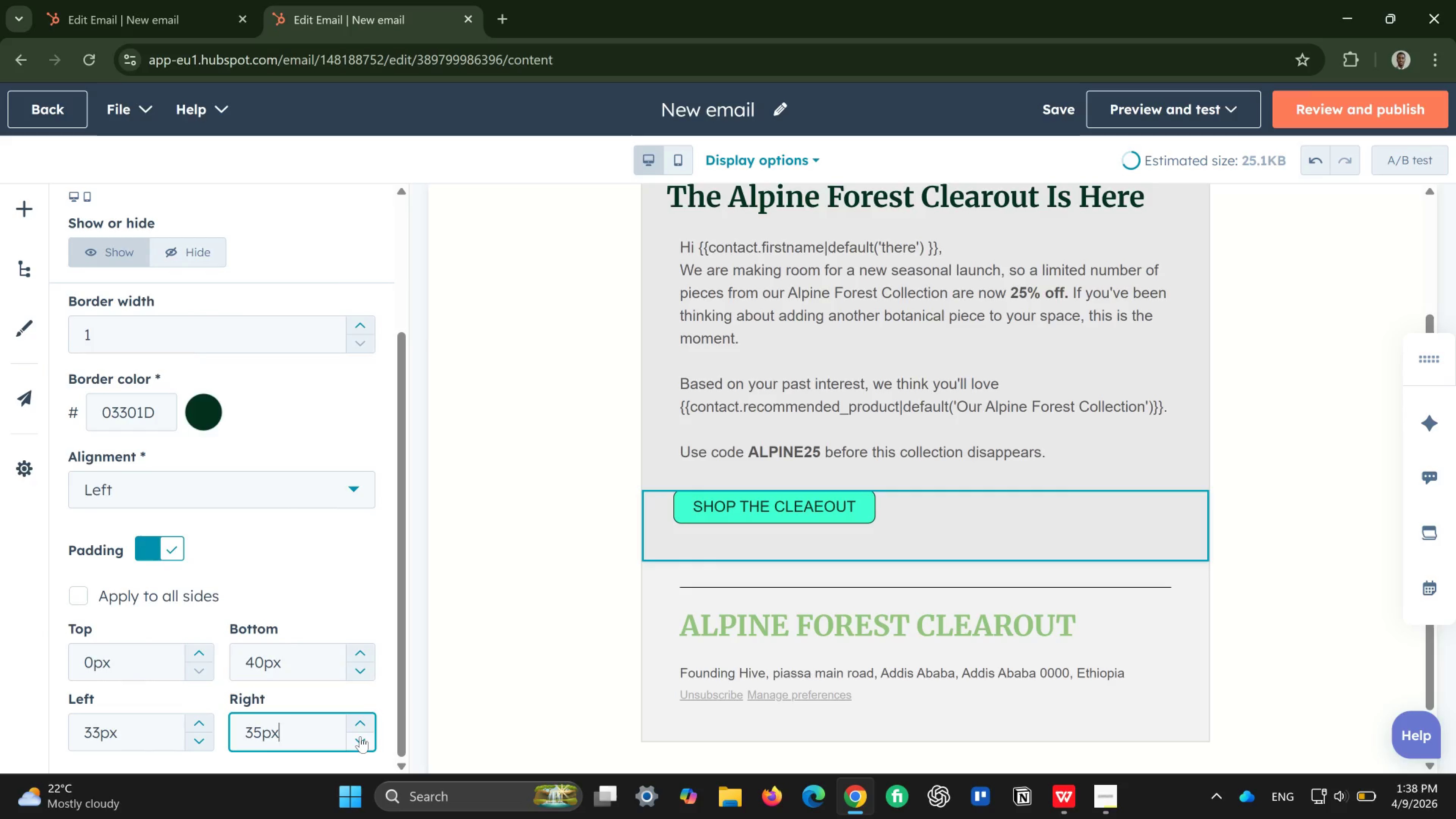 
triple_click([360, 736])
 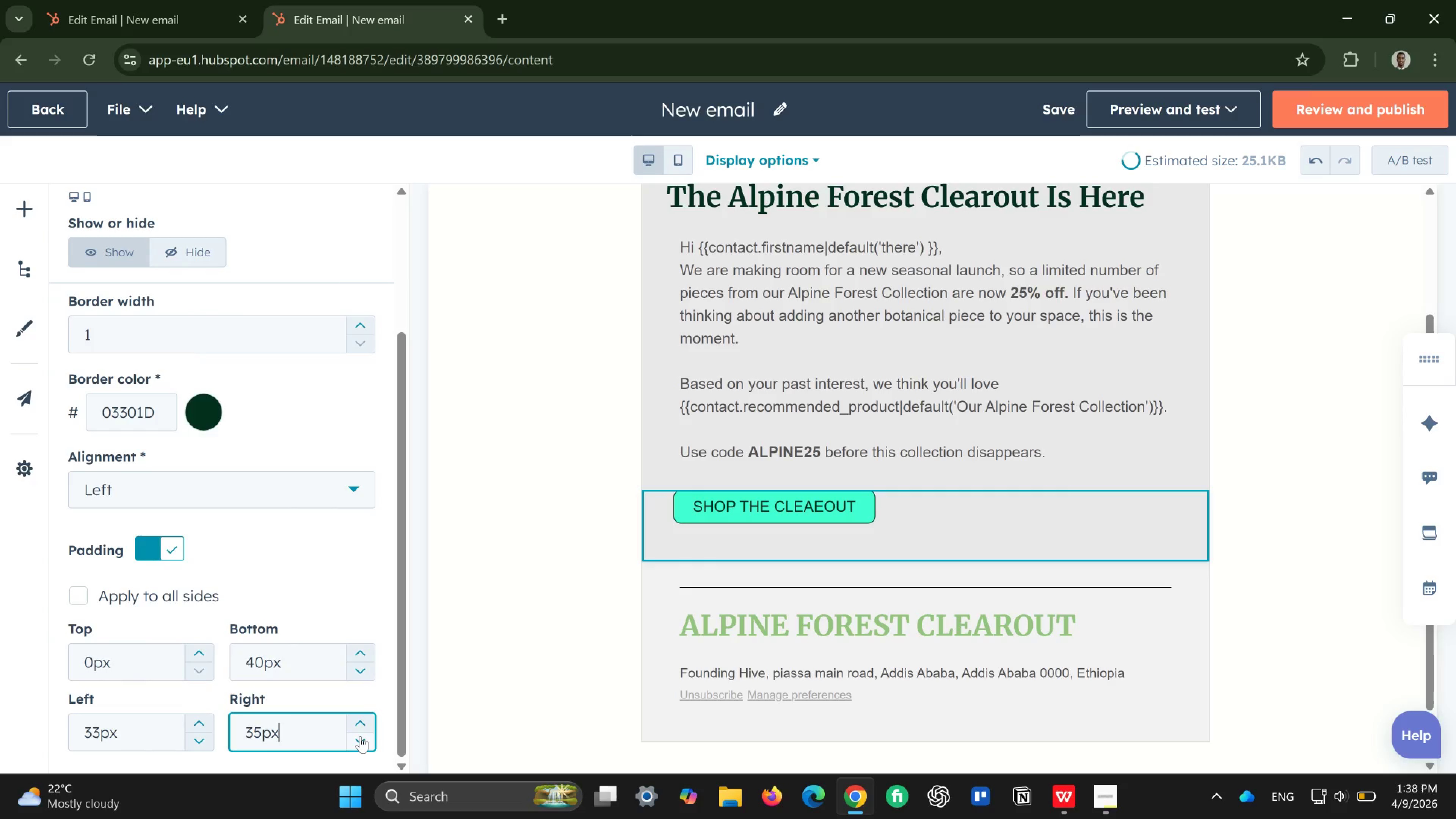 
triple_click([360, 736])
 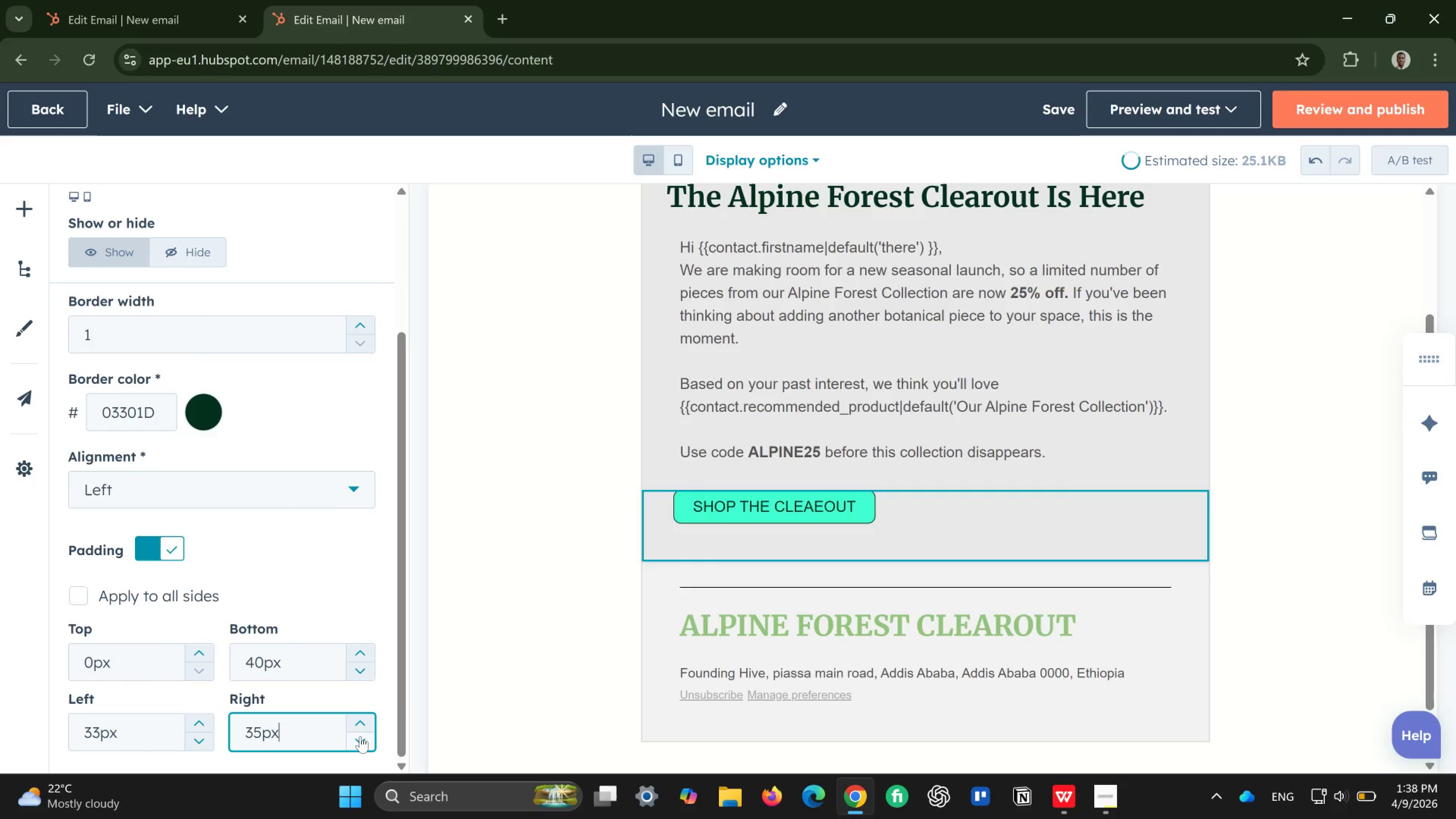 
triple_click([360, 736])
 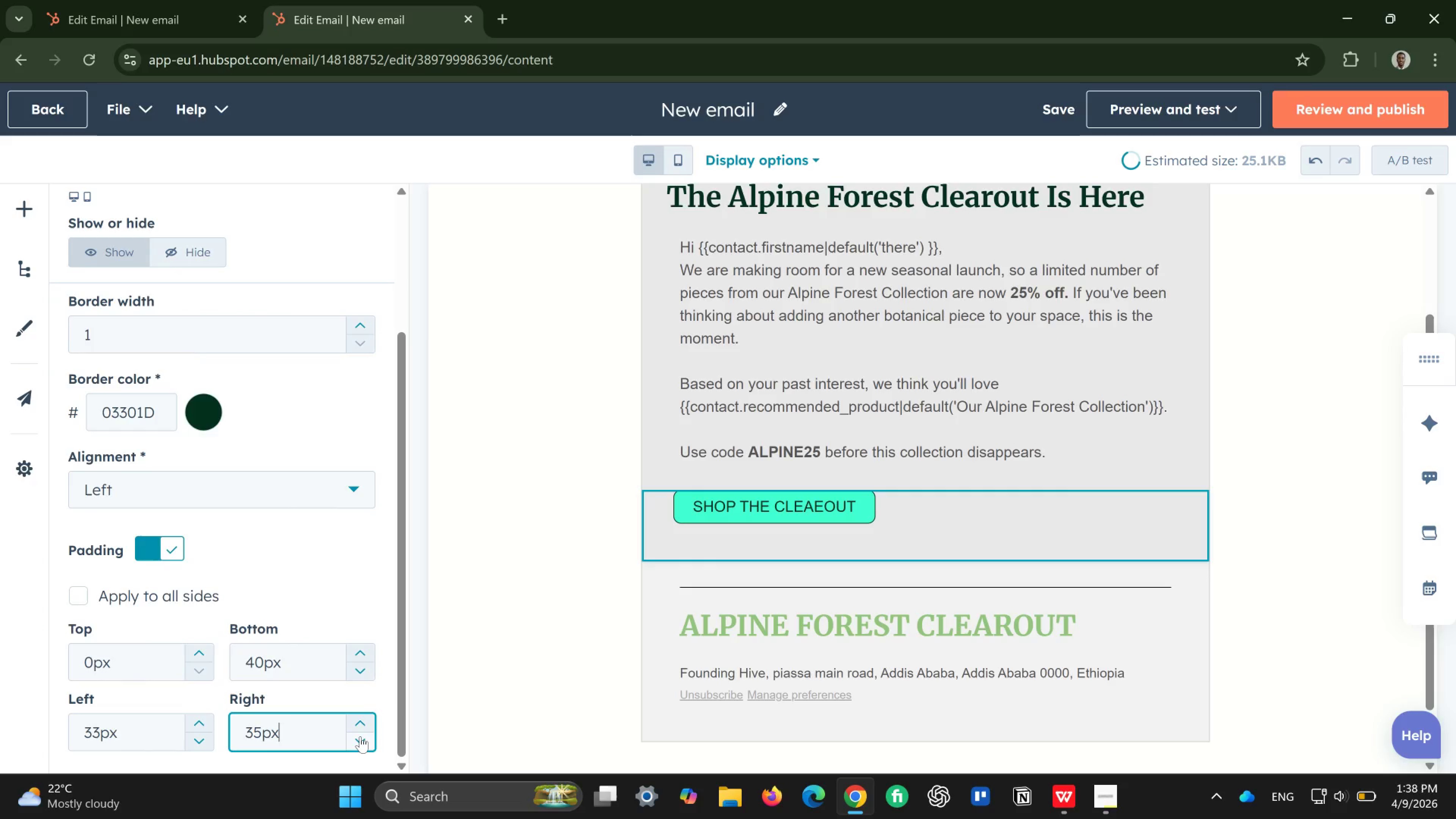 
triple_click([360, 736])
 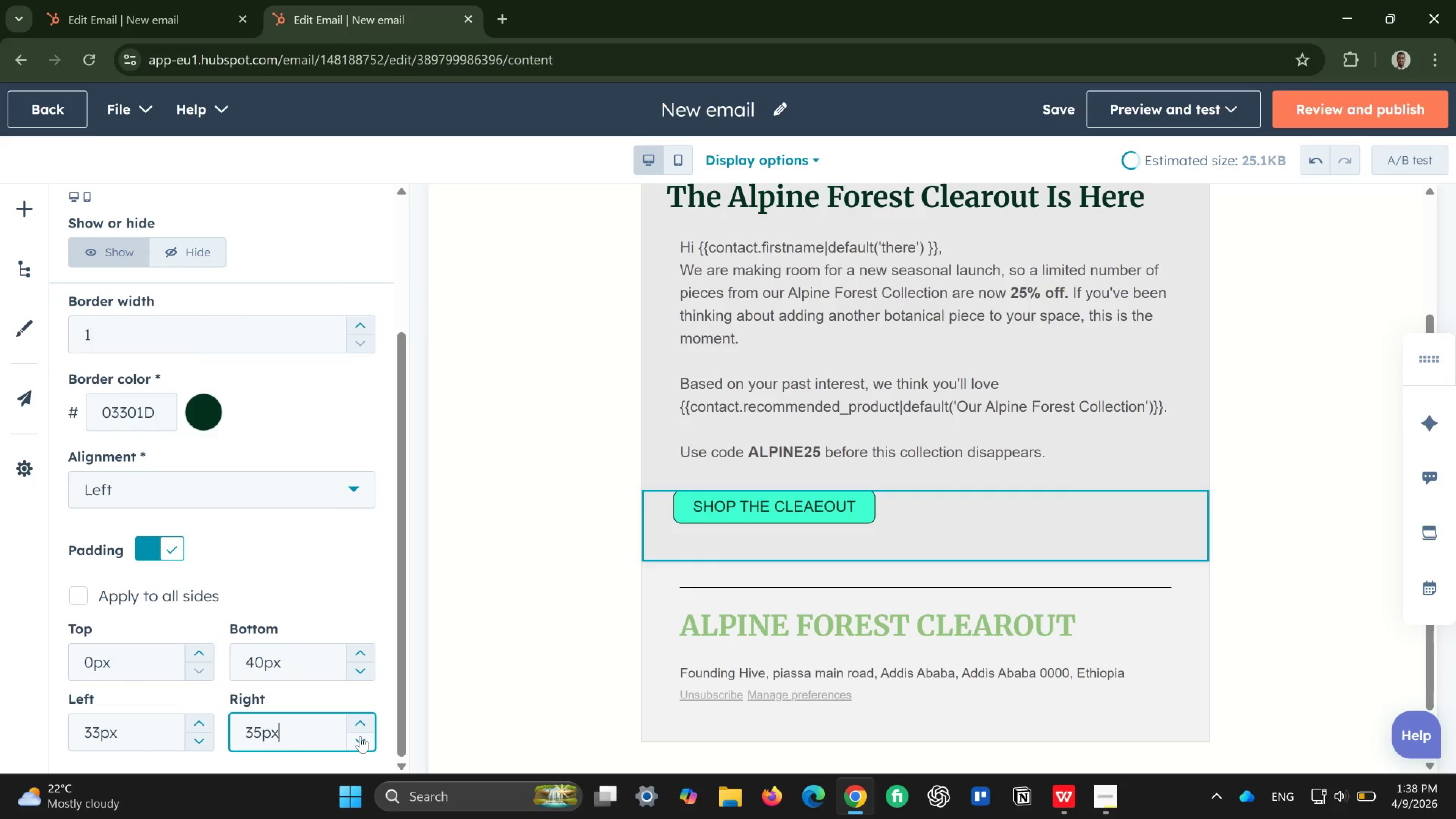 
triple_click([360, 736])
 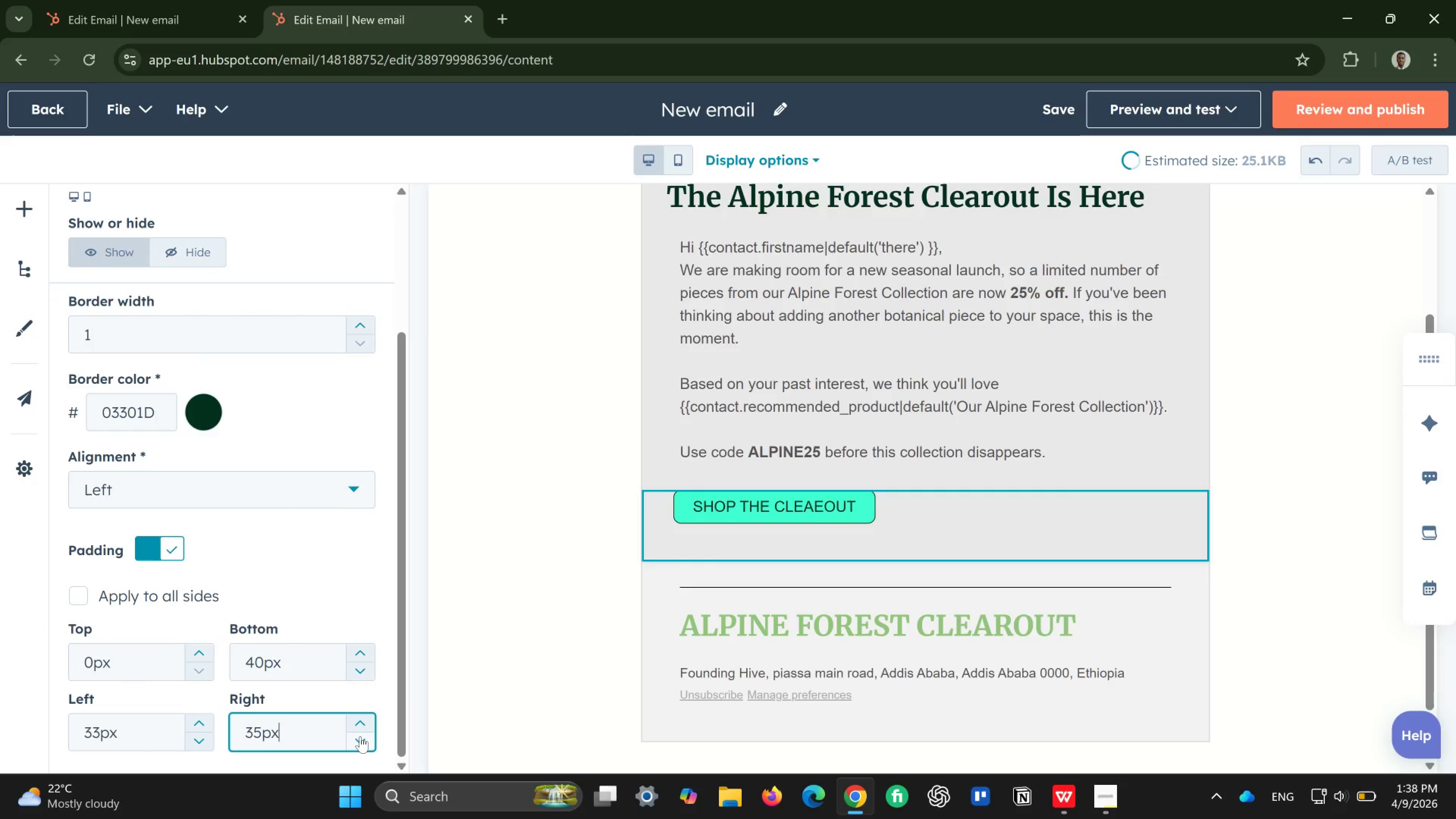 
triple_click([360, 736])
 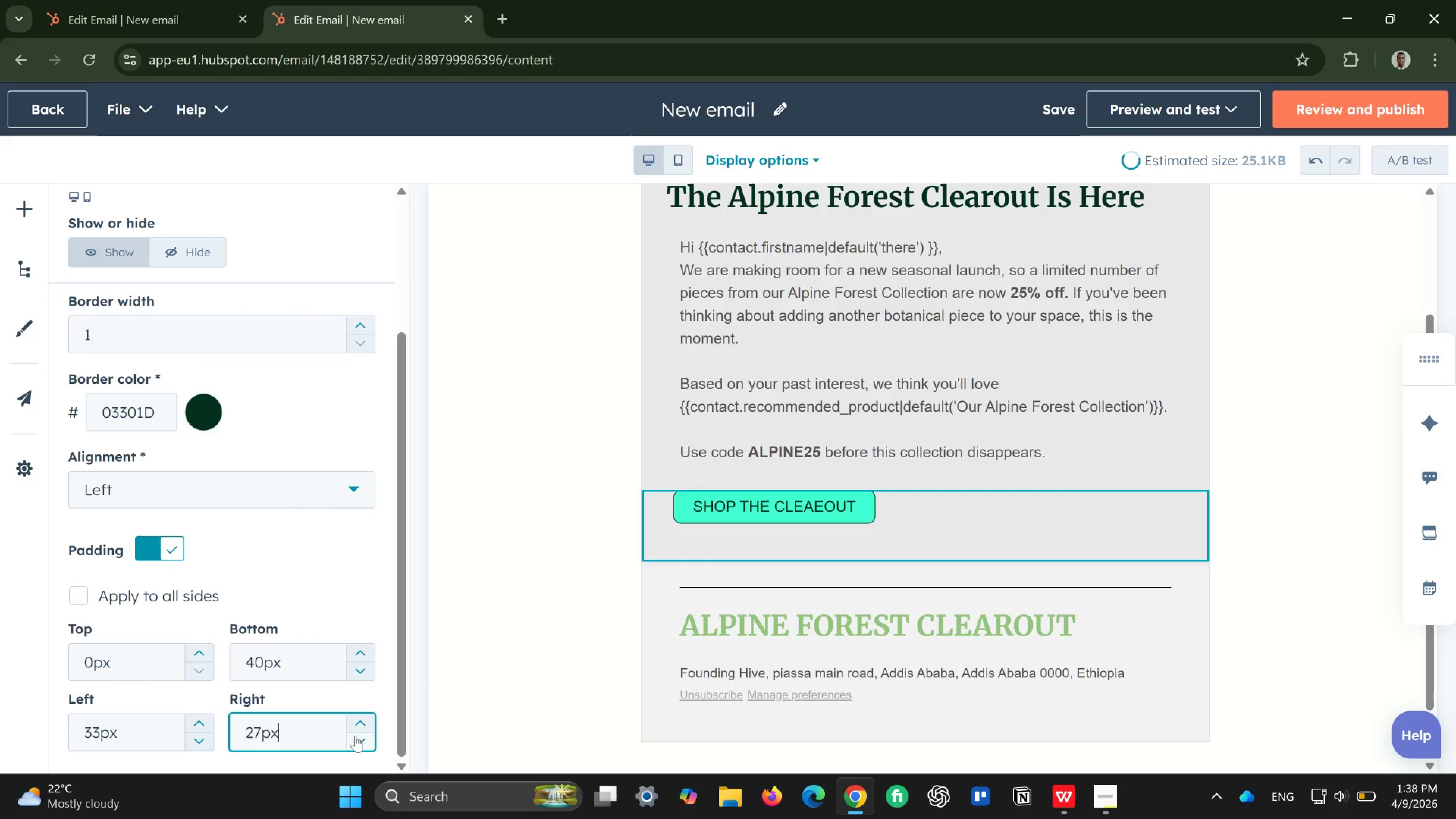 
double_click([355, 736])
 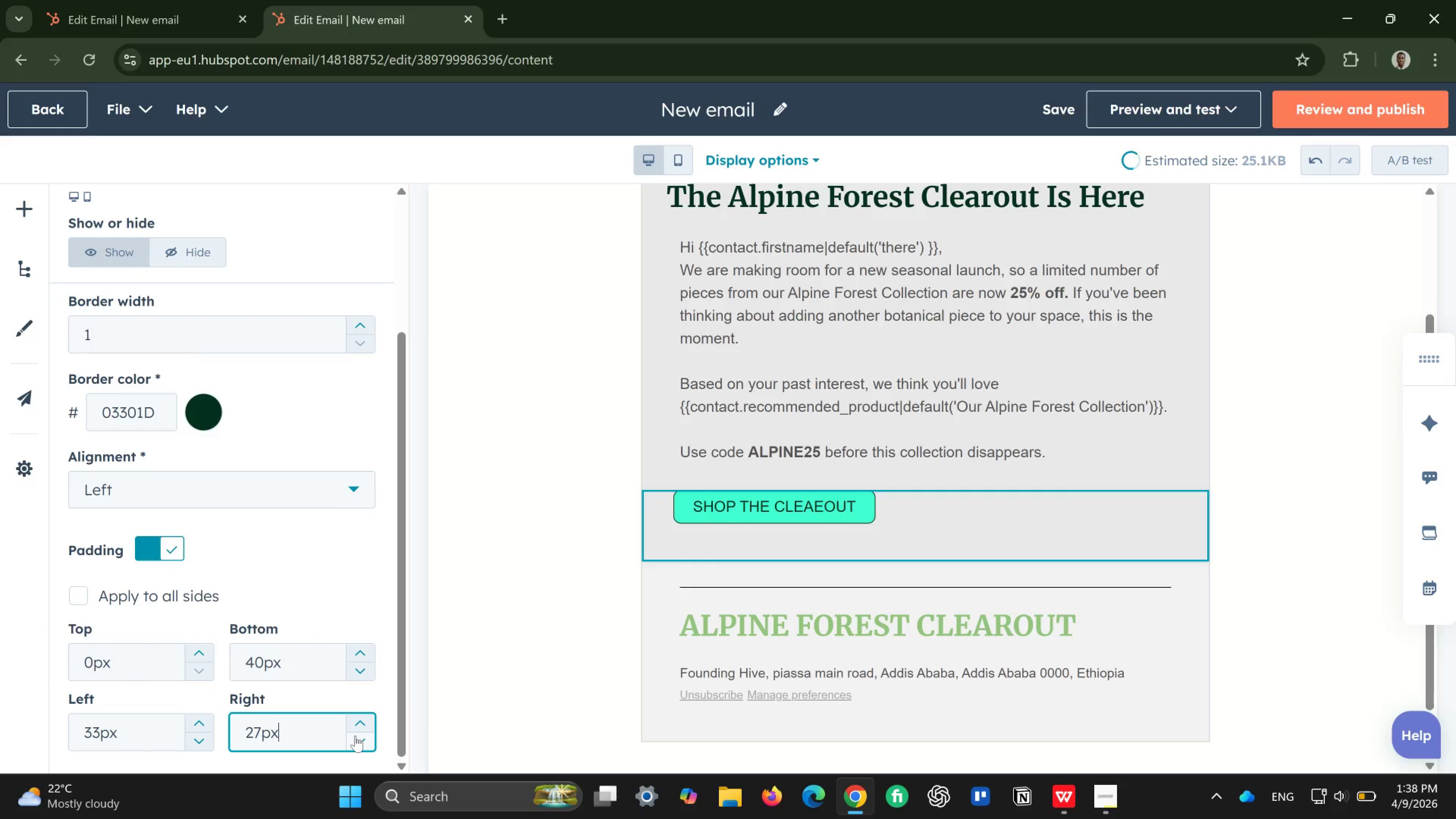 
triple_click([355, 736])
 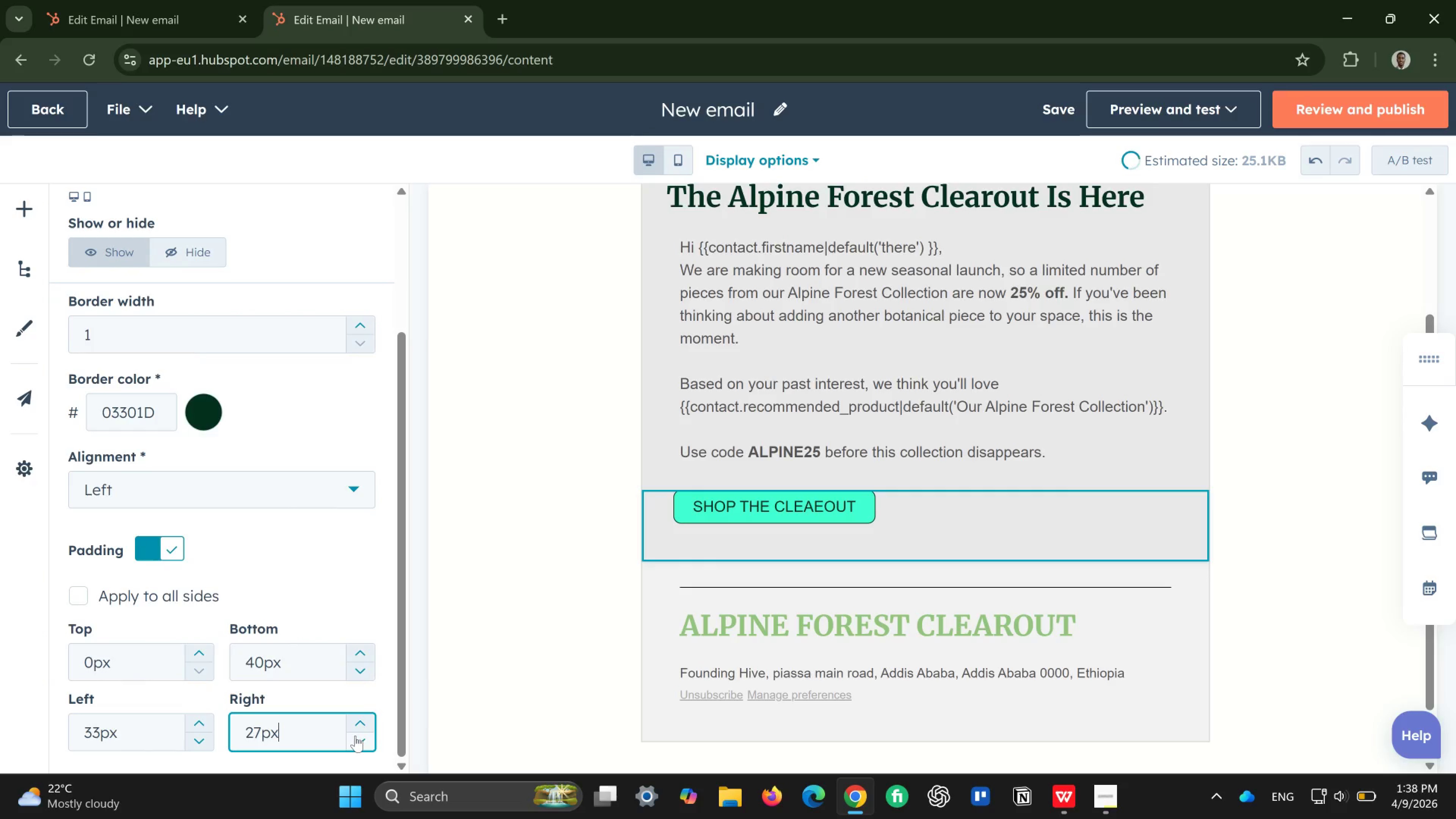 
triple_click([355, 736])
 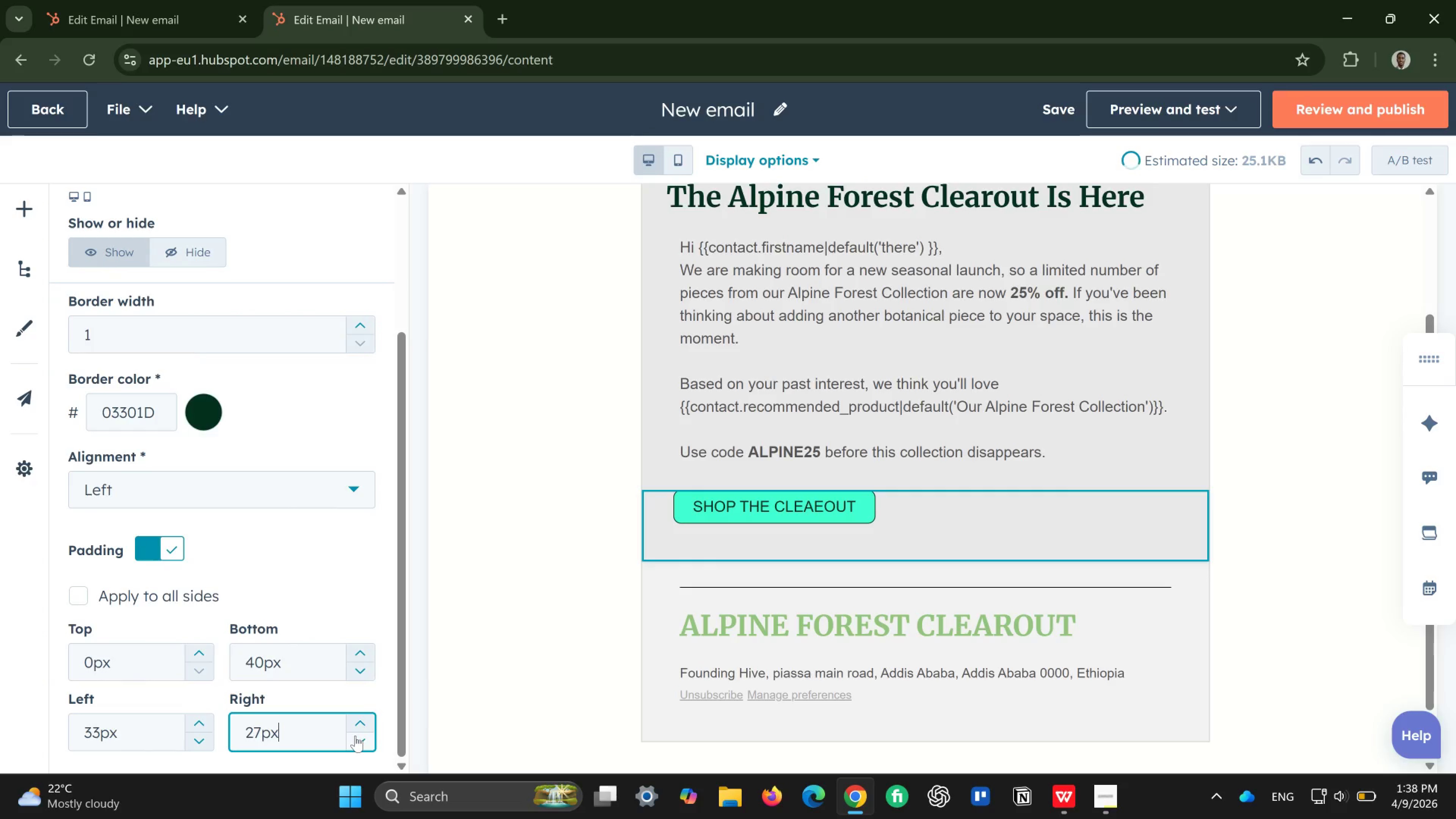 
triple_click([355, 736])
 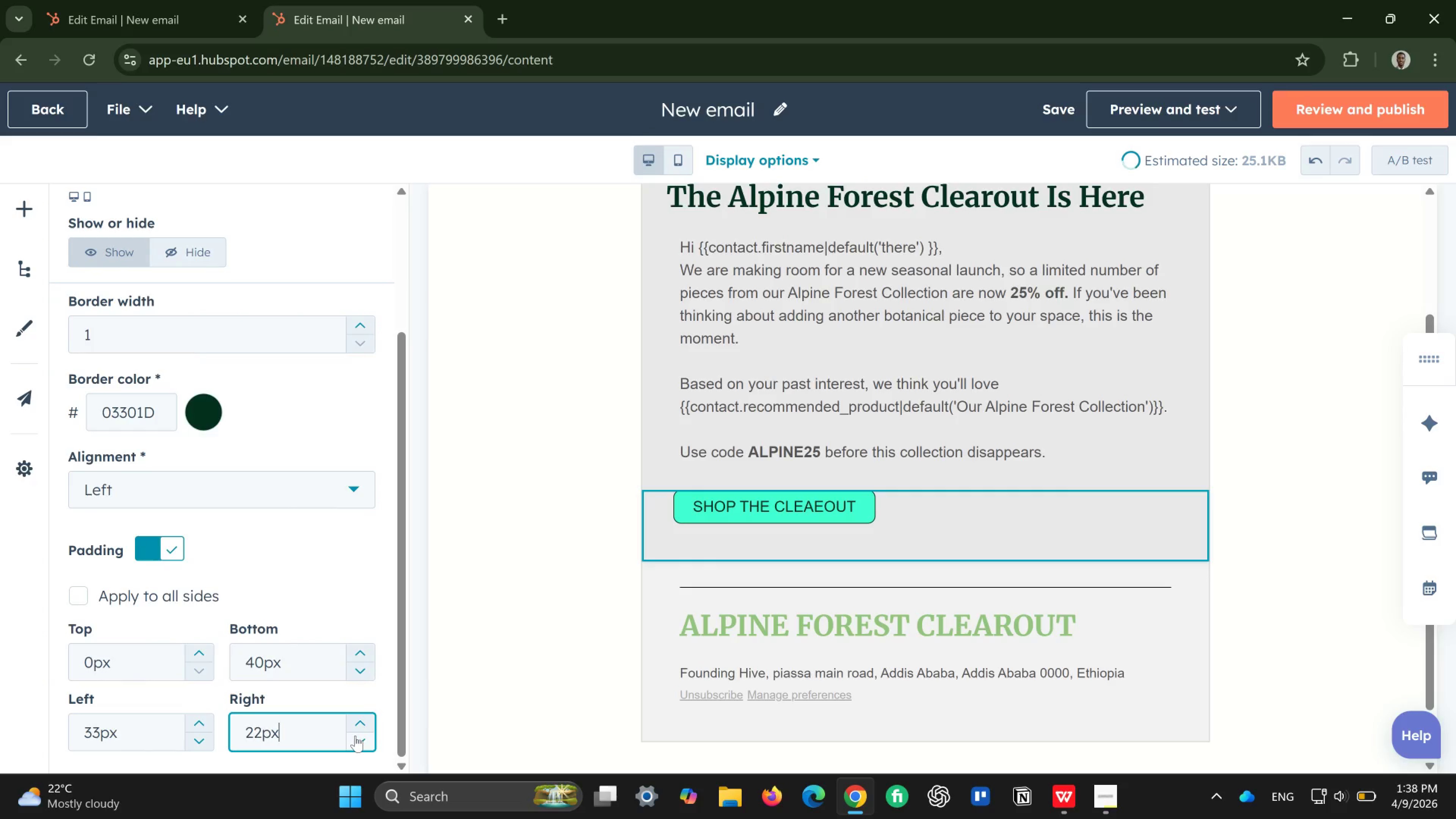 
triple_click([355, 736])
 